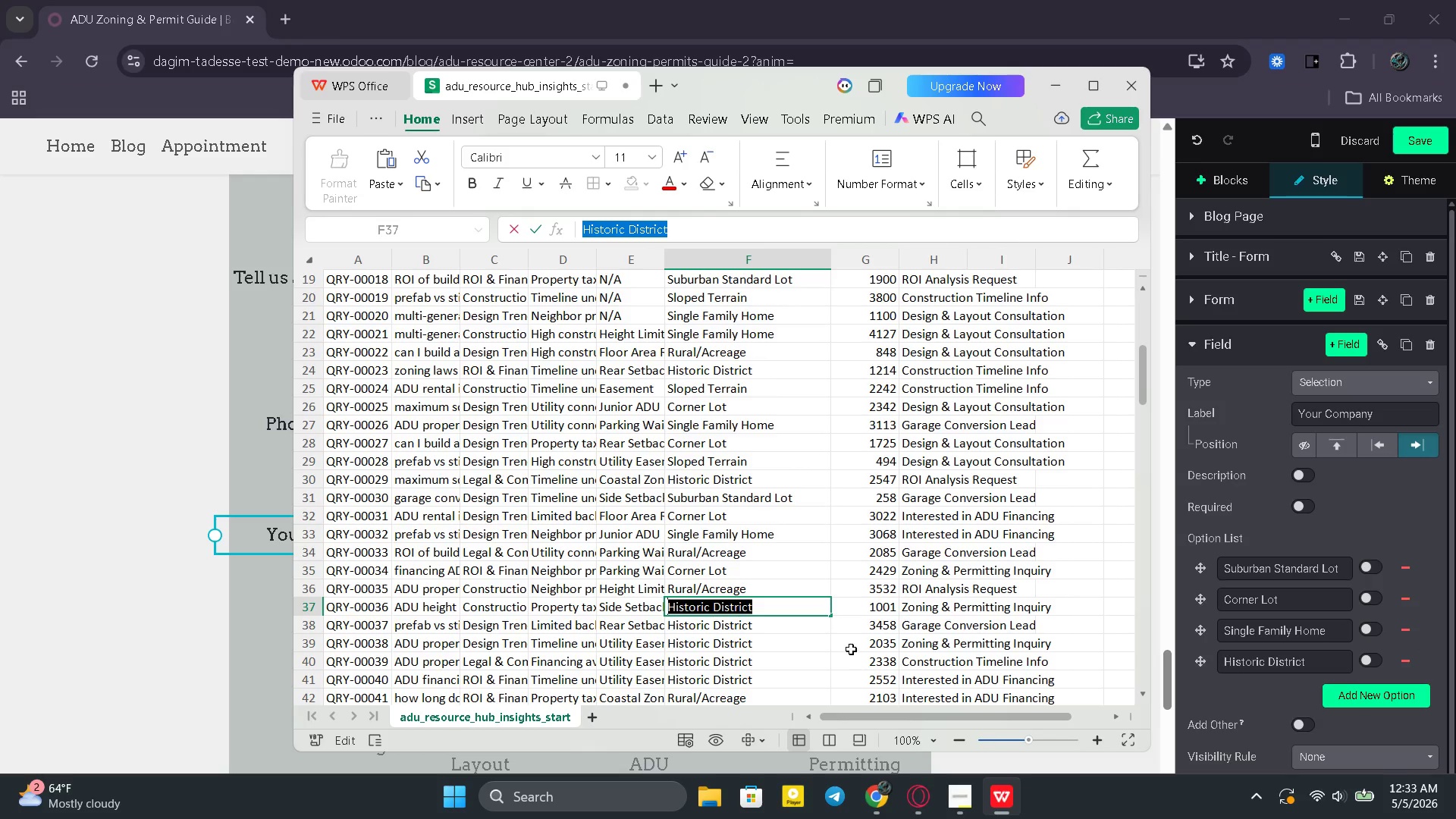 
scroll: coordinate [851, 648], scroll_direction: down, amount: 6.0
 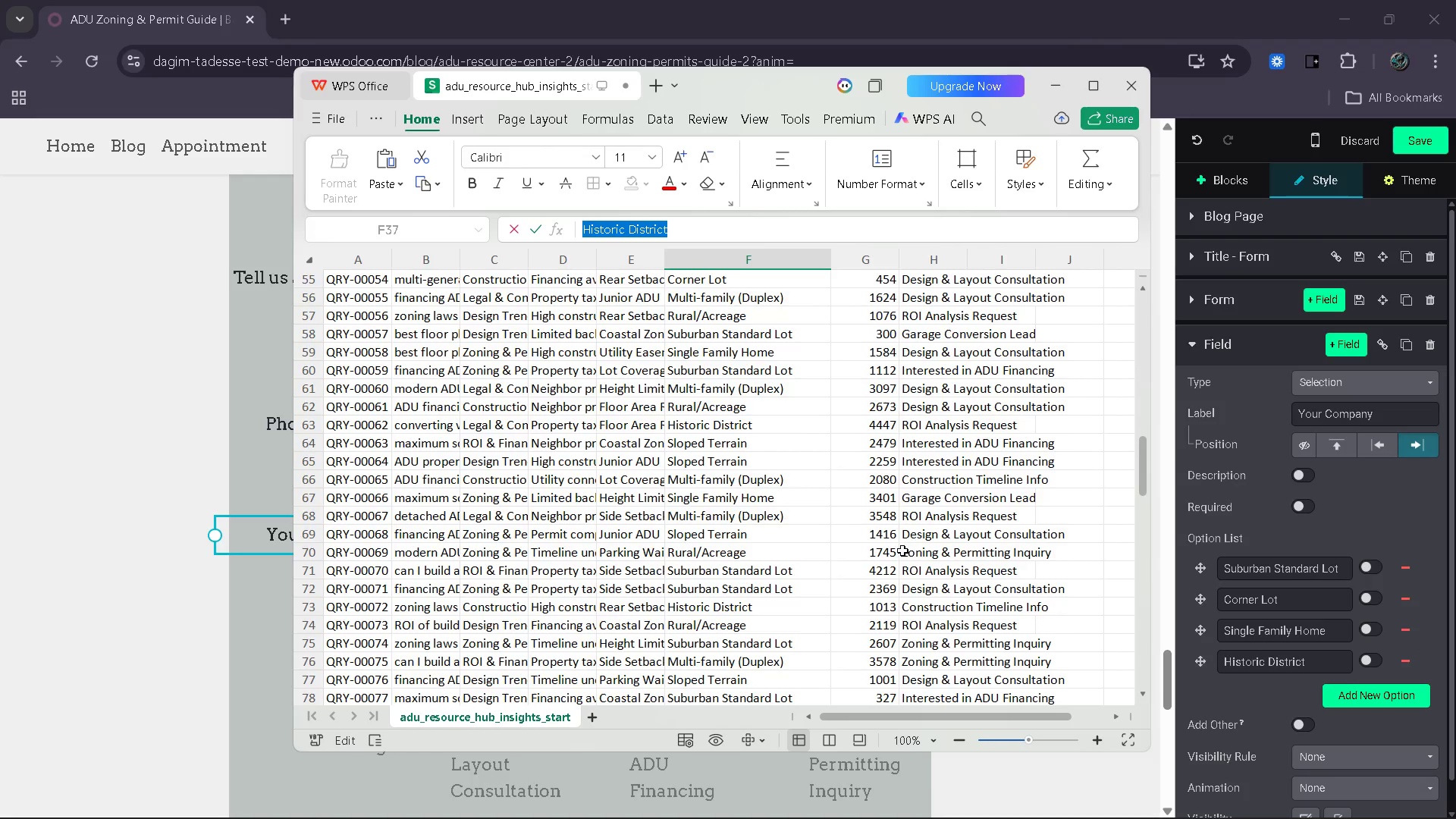 
left_click([767, 551])
 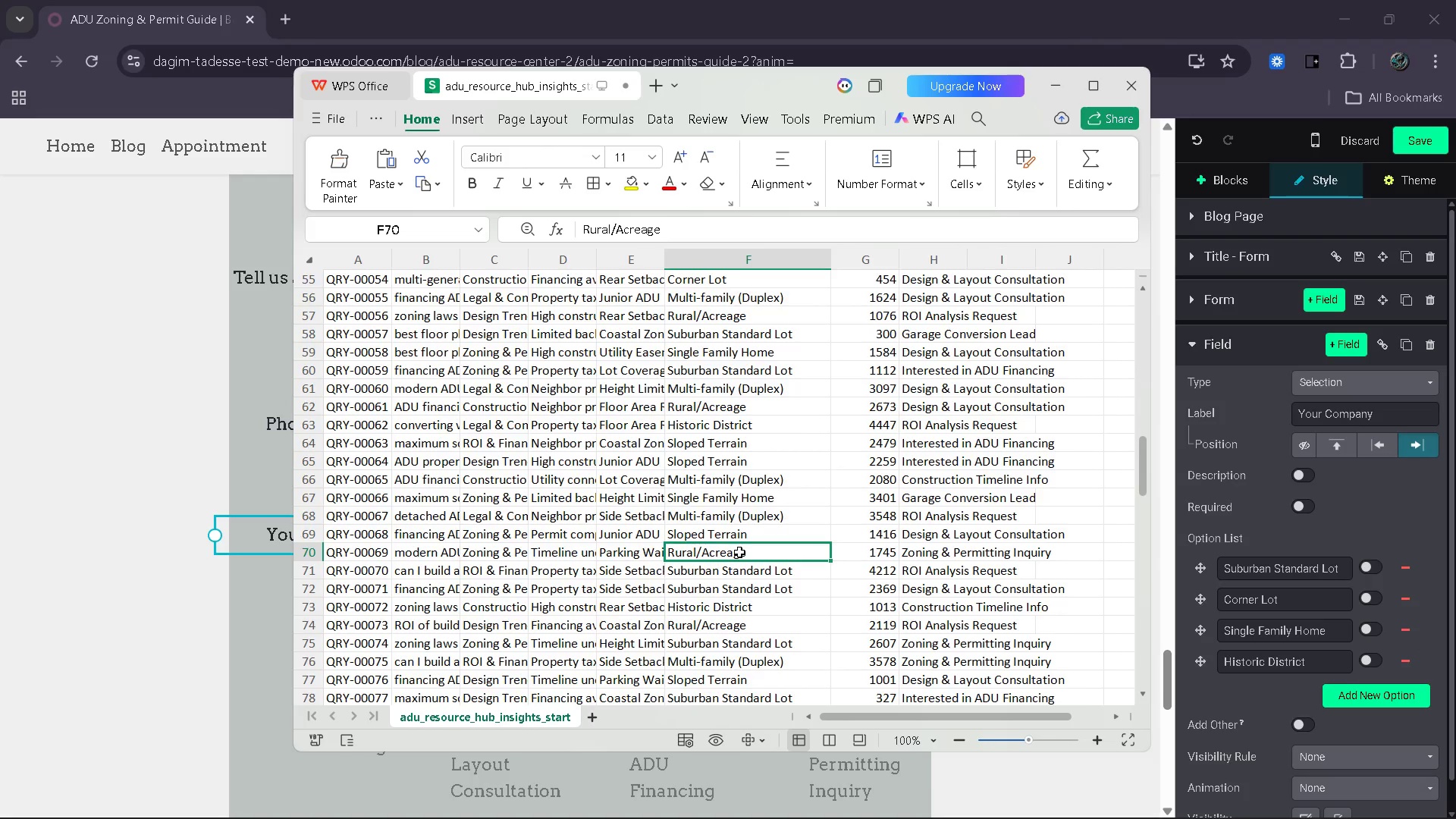 
double_click([739, 551])
 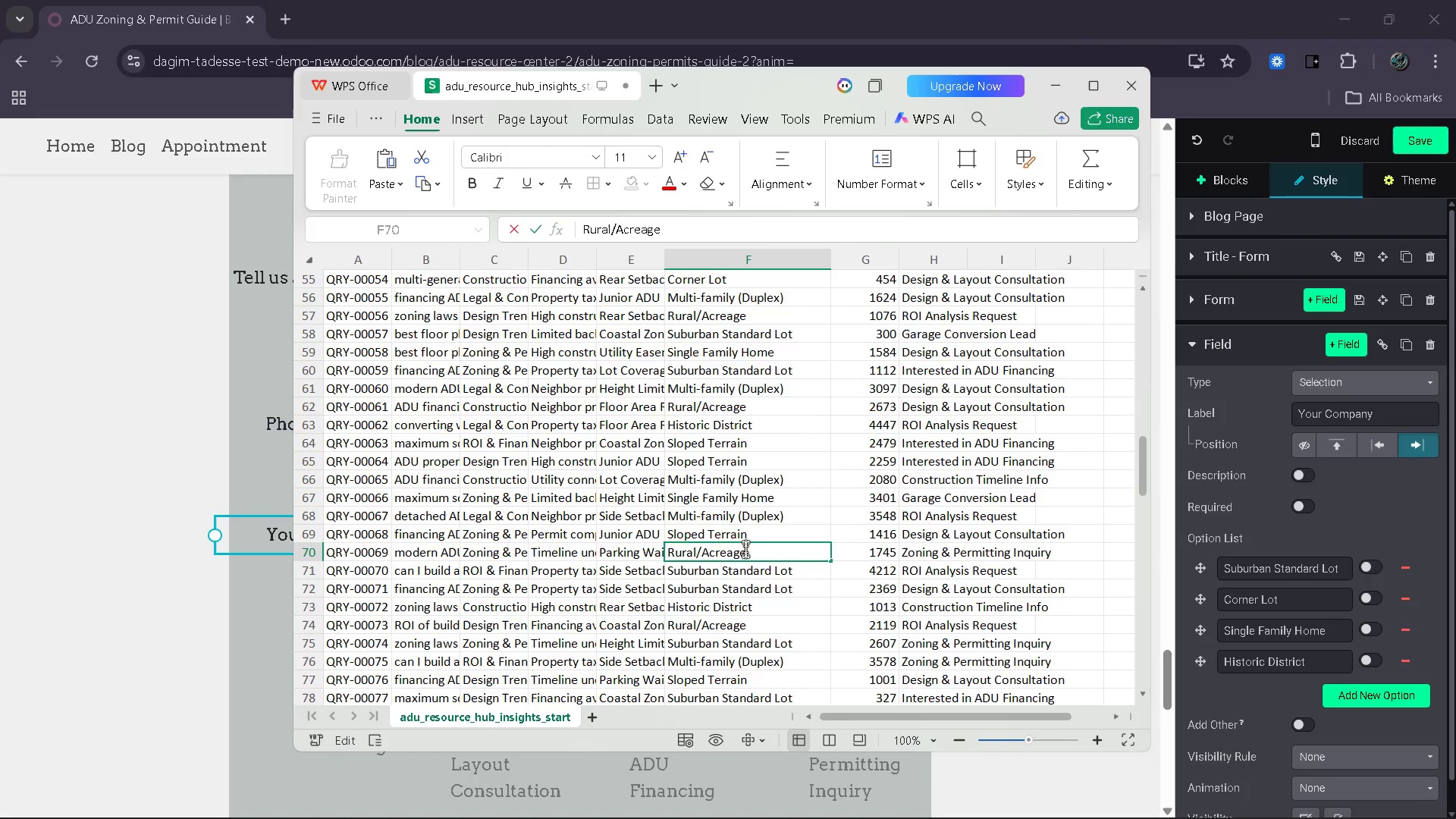 
left_click_drag(start_coordinate=[745, 549], to_coordinate=[673, 551])
 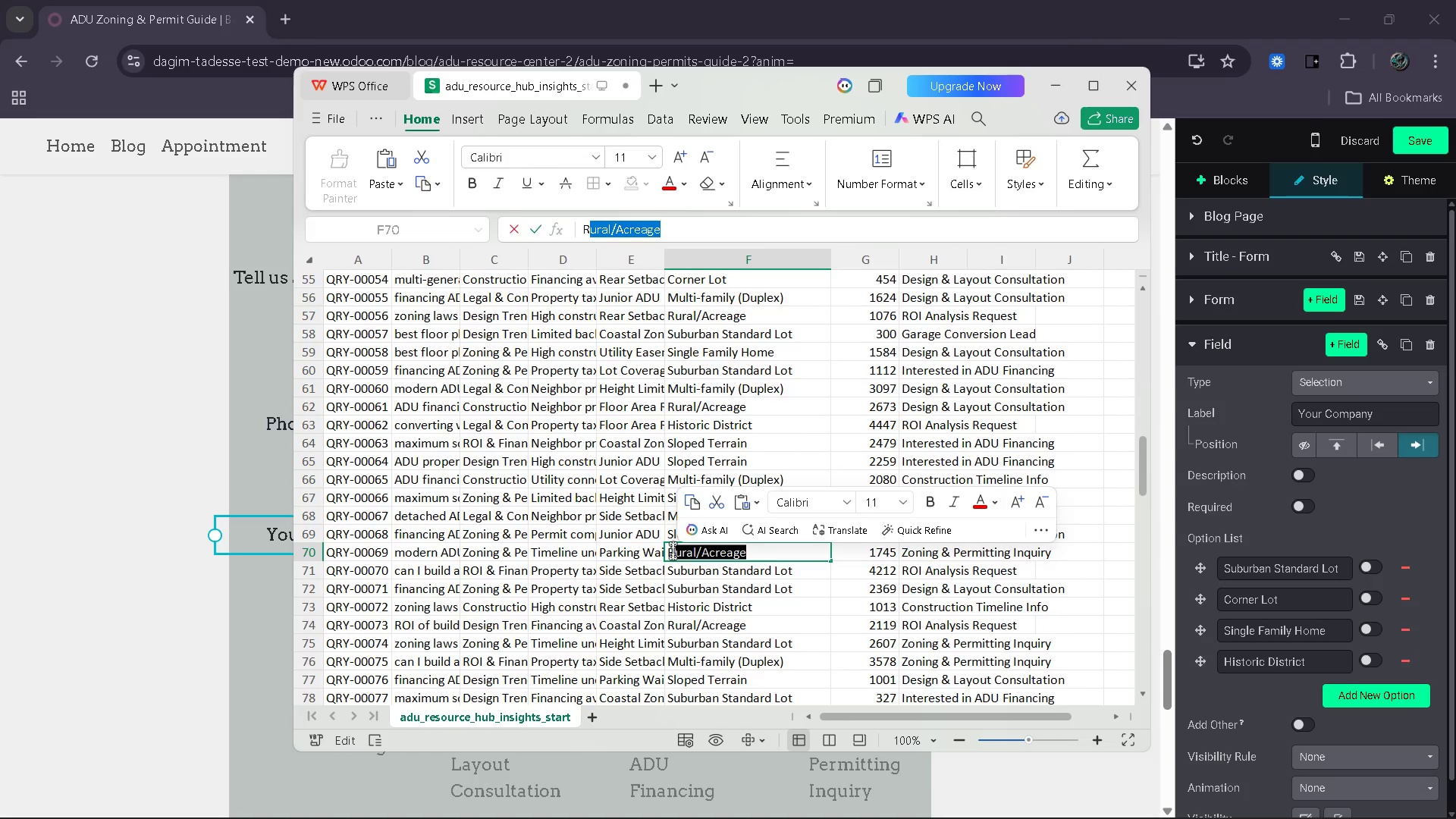 
key(Control+C)
 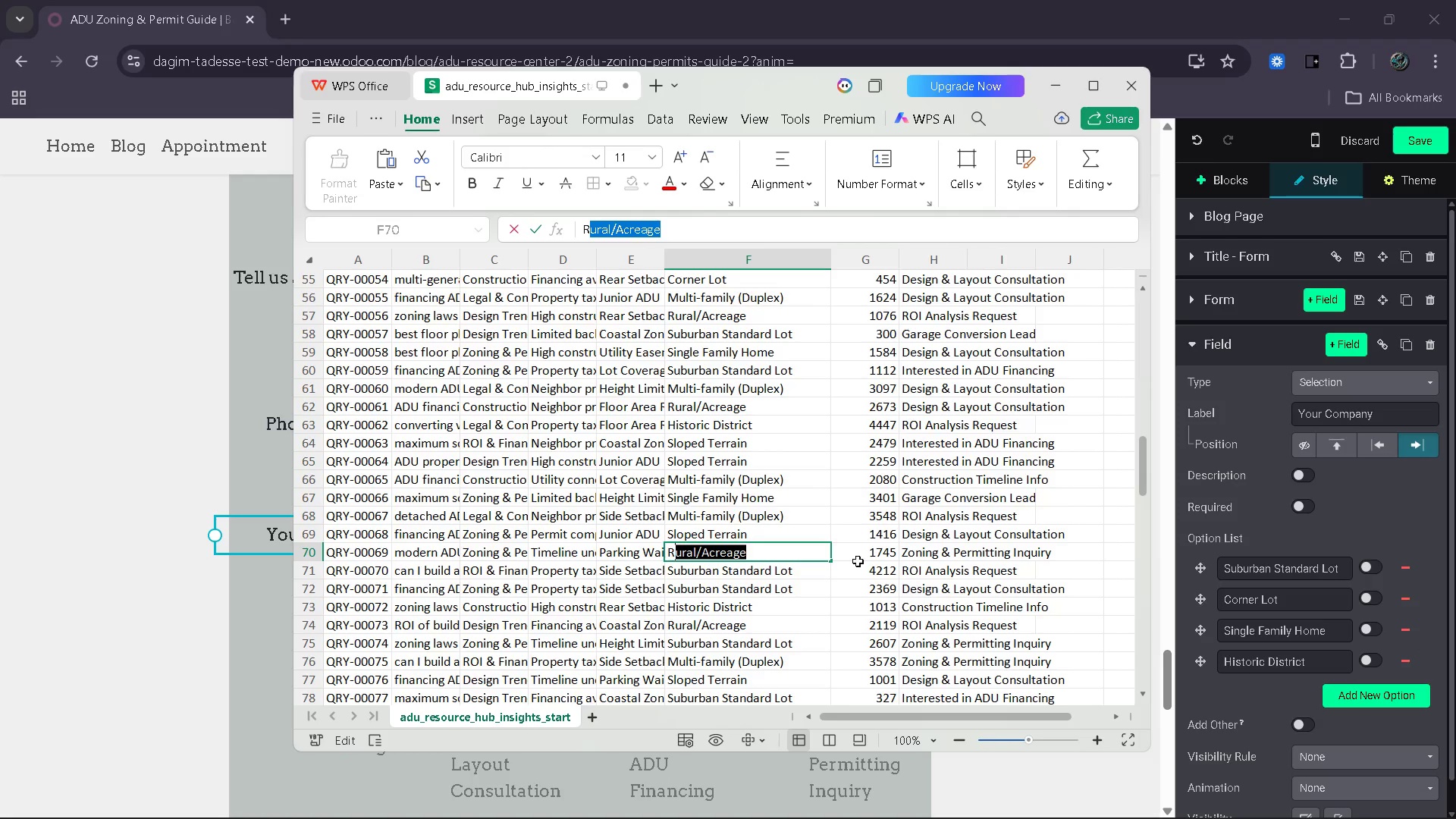 
left_click_drag(start_coordinate=[779, 554], to_coordinate=[666, 551])
 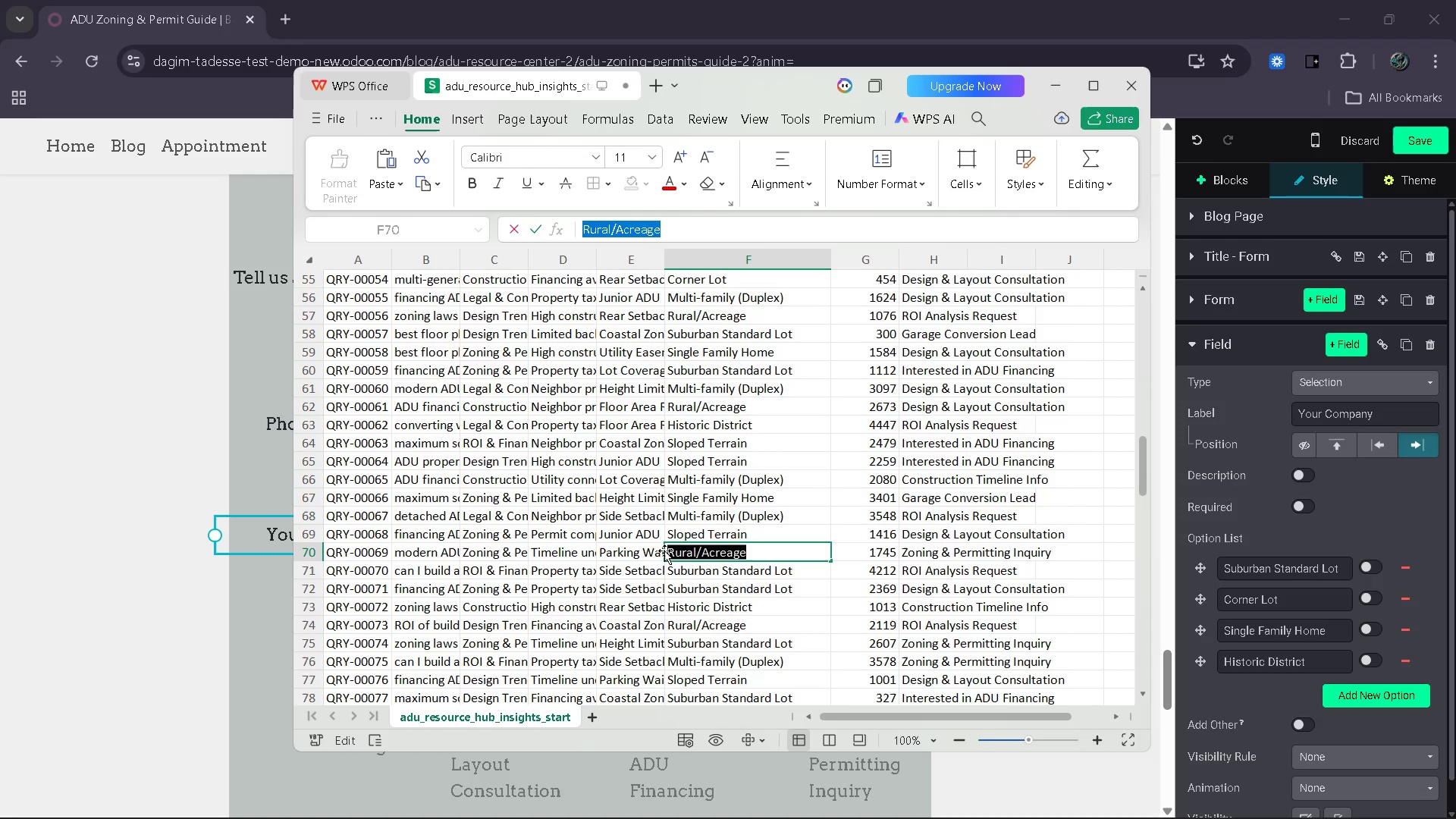 
key(Control+C)
 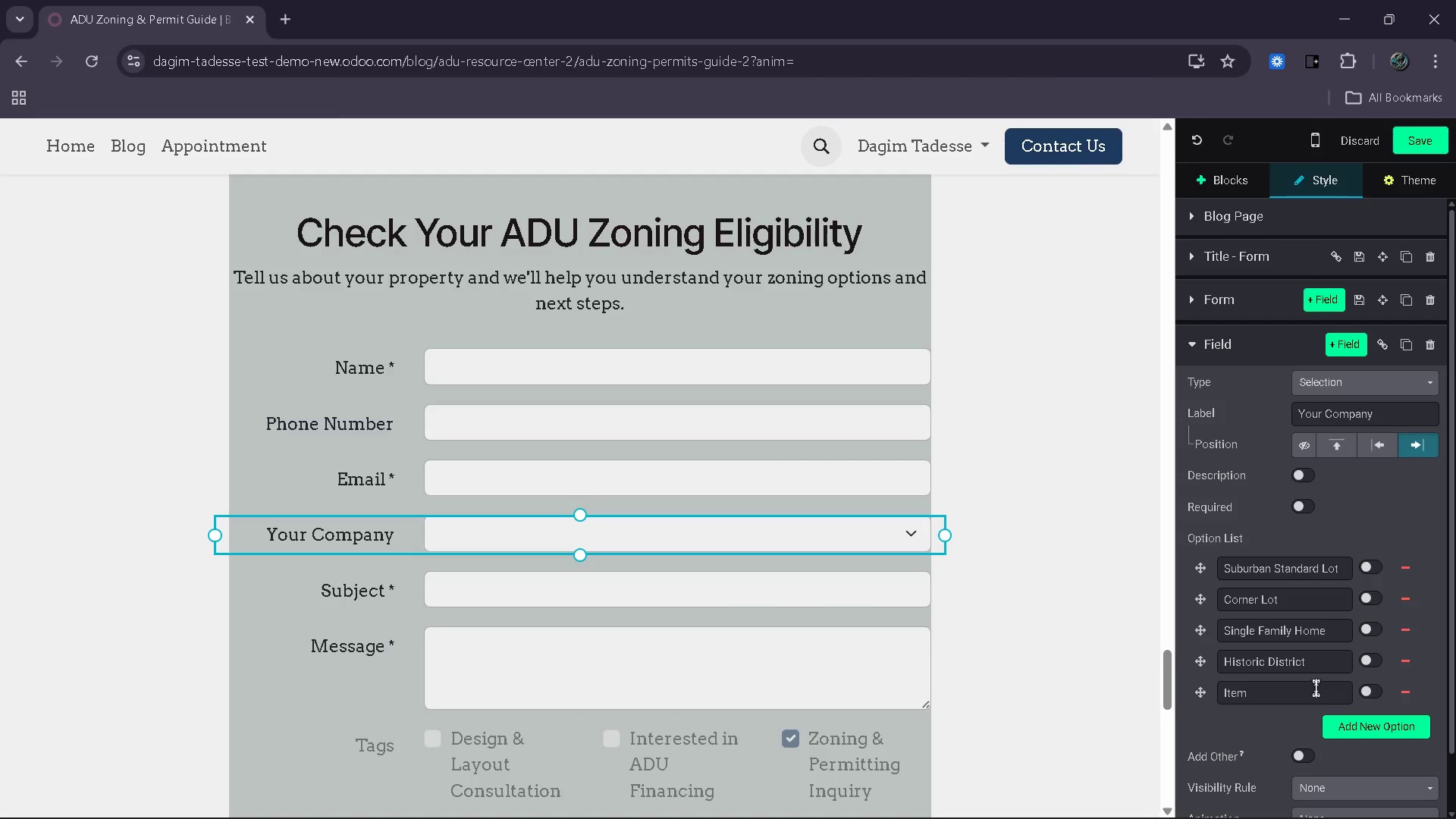 
left_click_drag(start_coordinate=[1276, 686], to_coordinate=[1212, 689])
 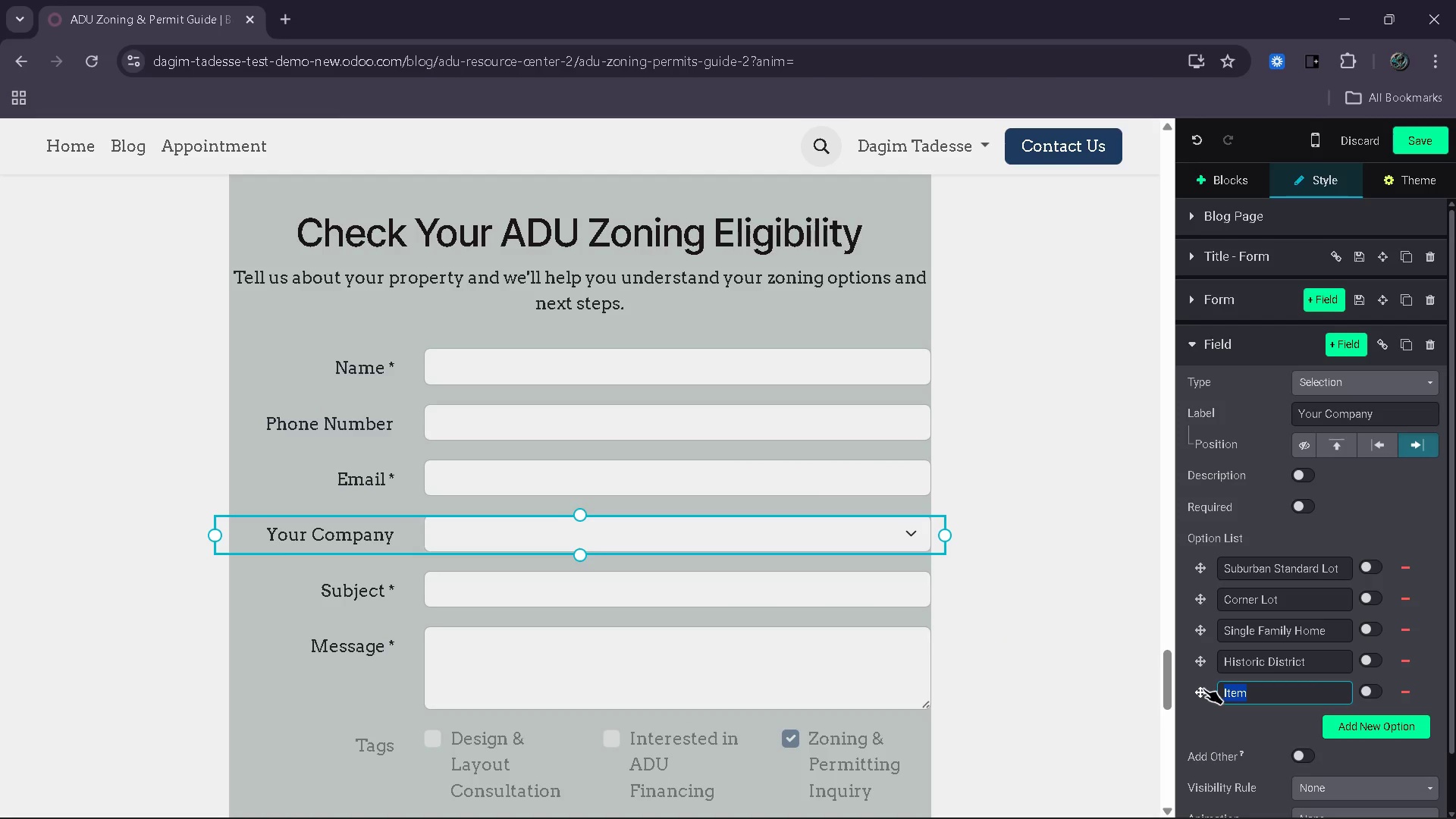 
key(Control+V)
 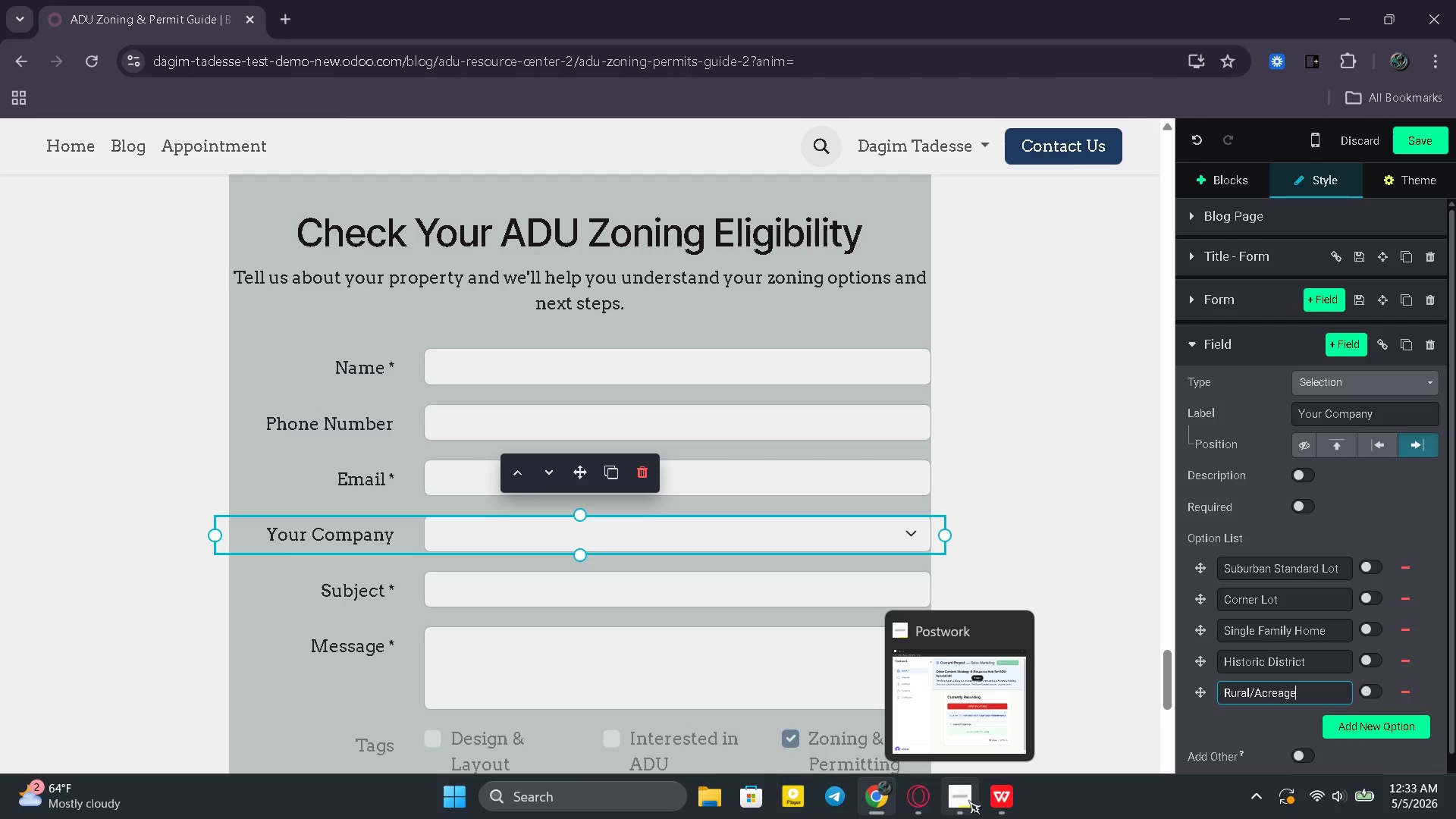 
left_click([986, 800])
 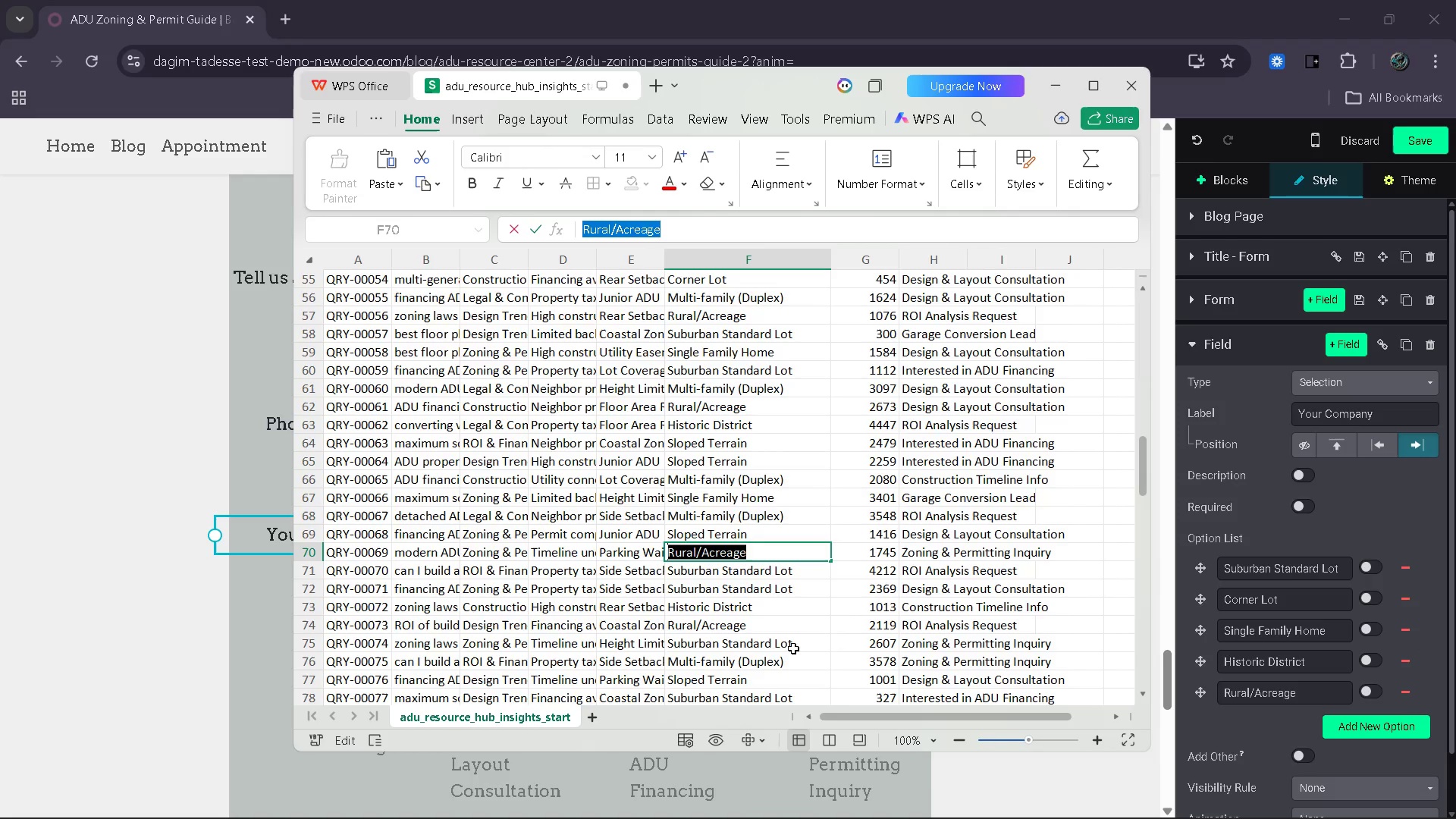 
left_click([783, 666])
 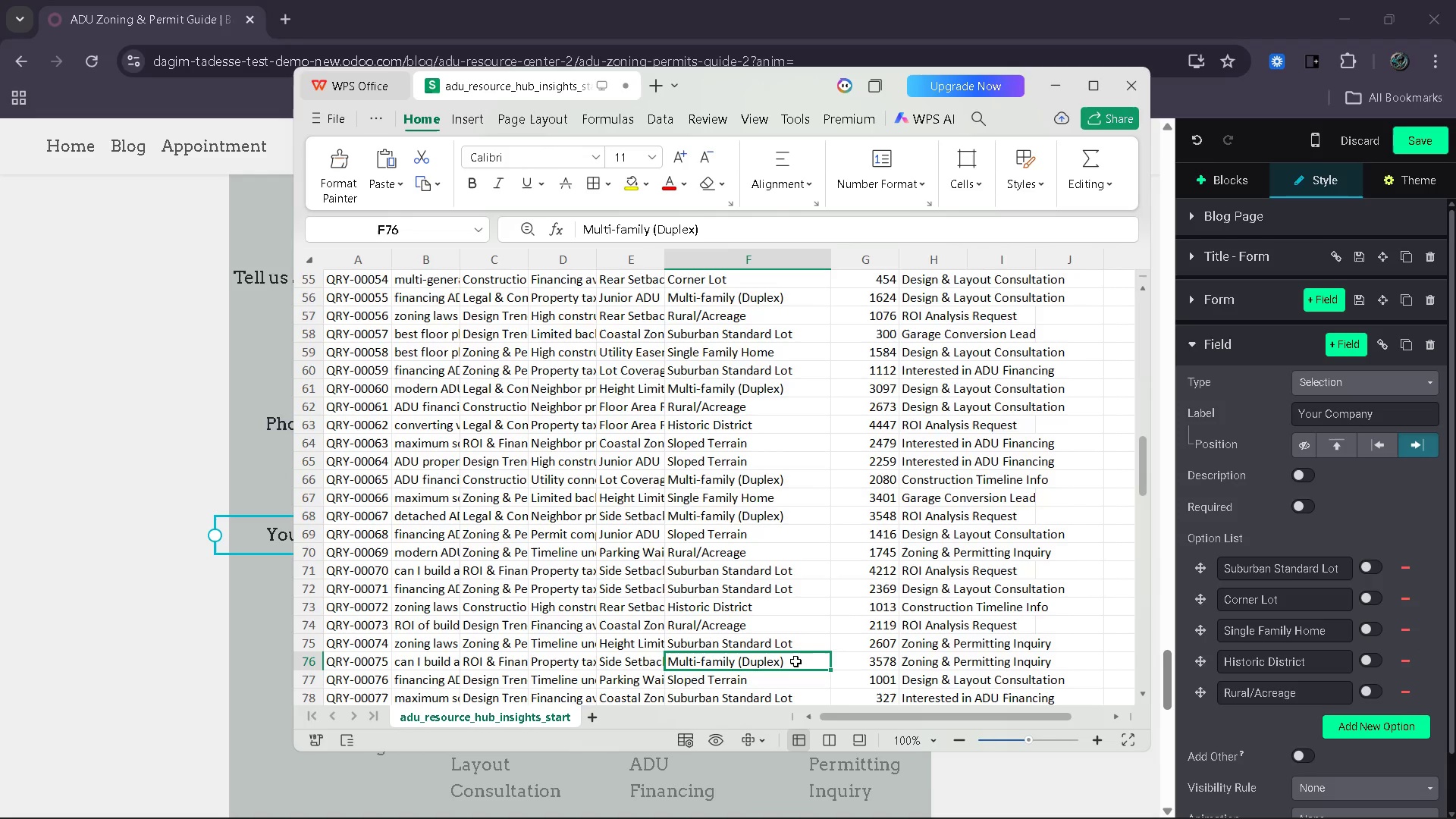 
double_click([795, 661])
 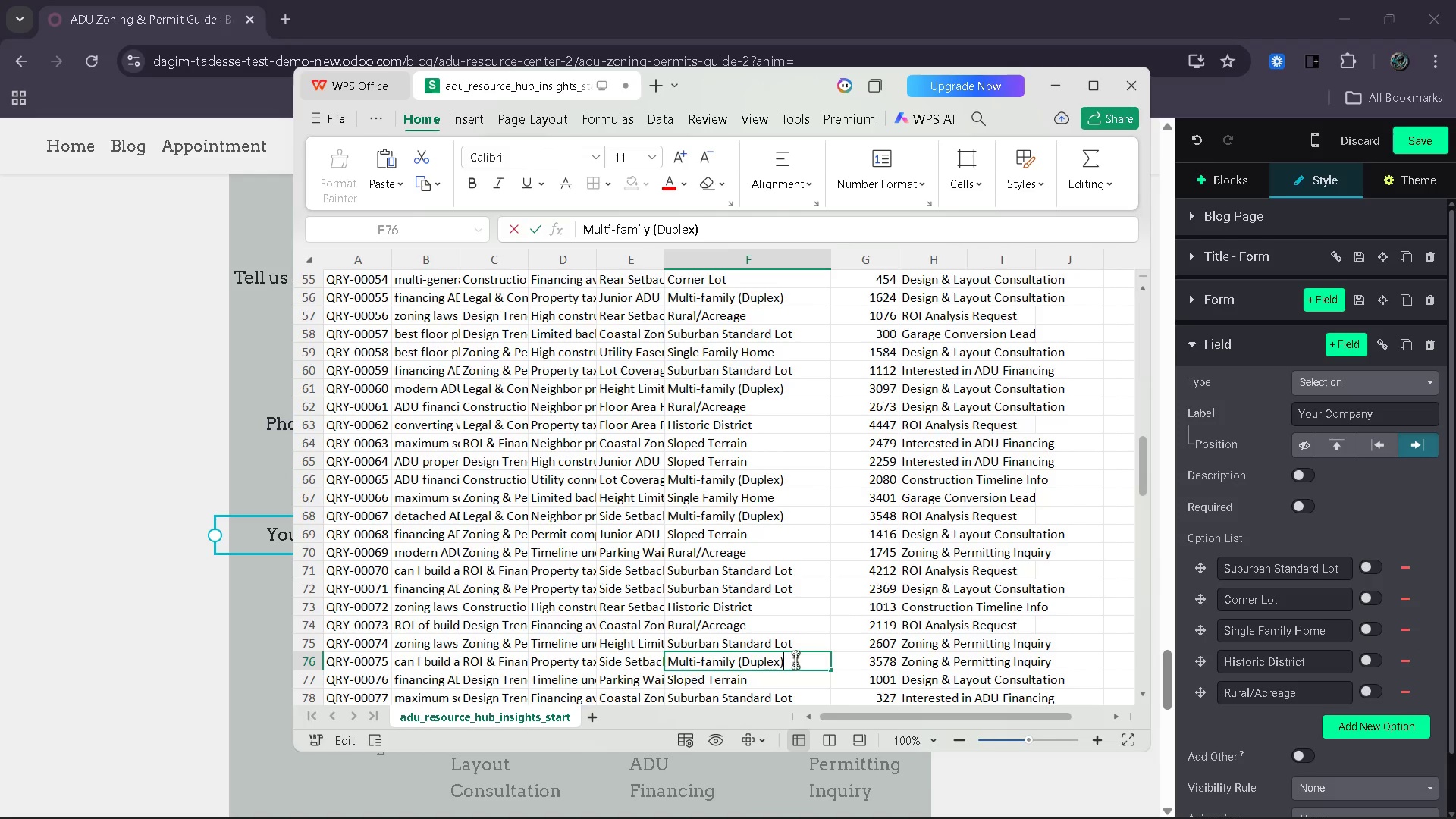 
left_click_drag(start_coordinate=[795, 660], to_coordinate=[654, 657])
 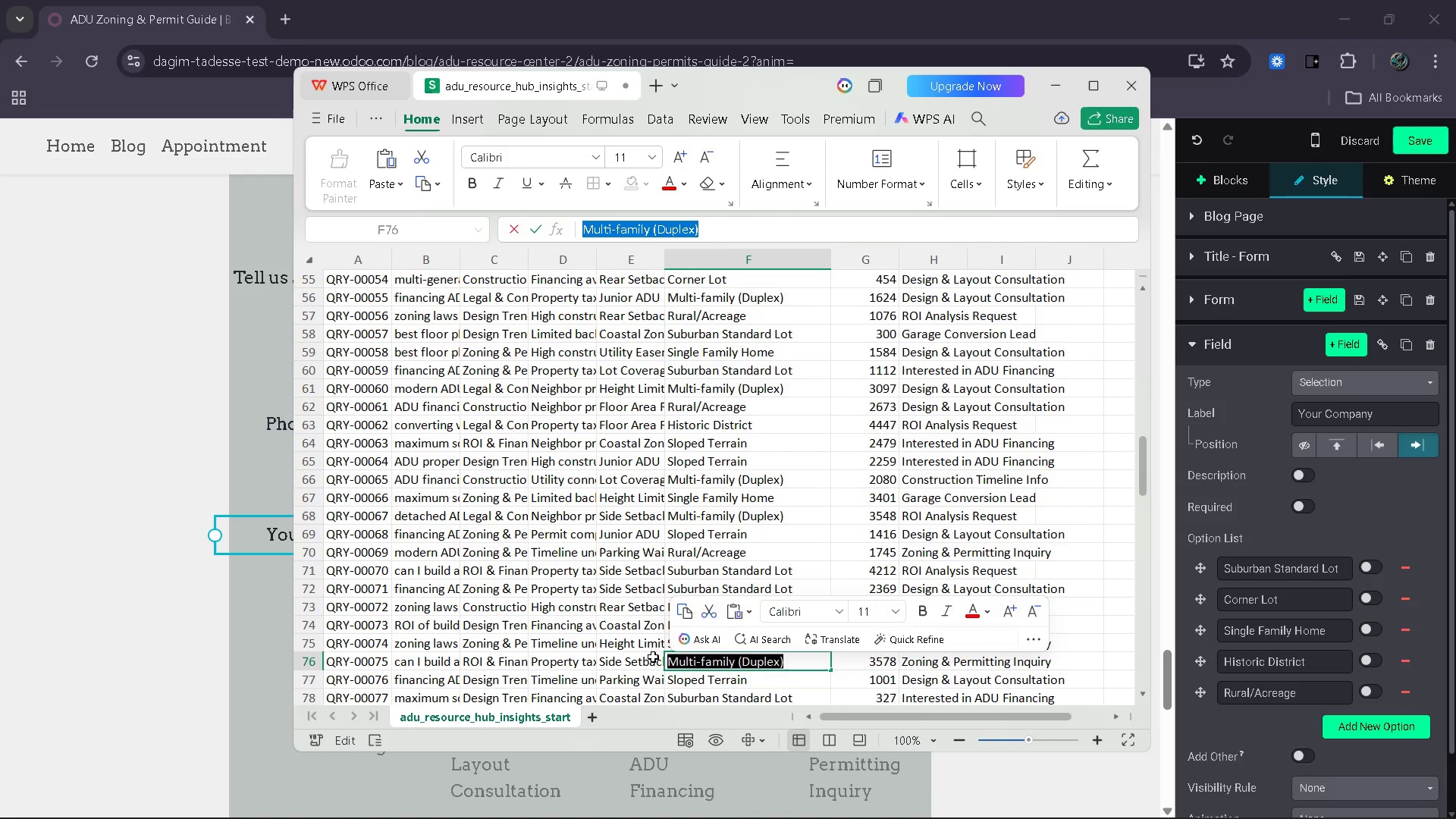 
key(Control+C)
 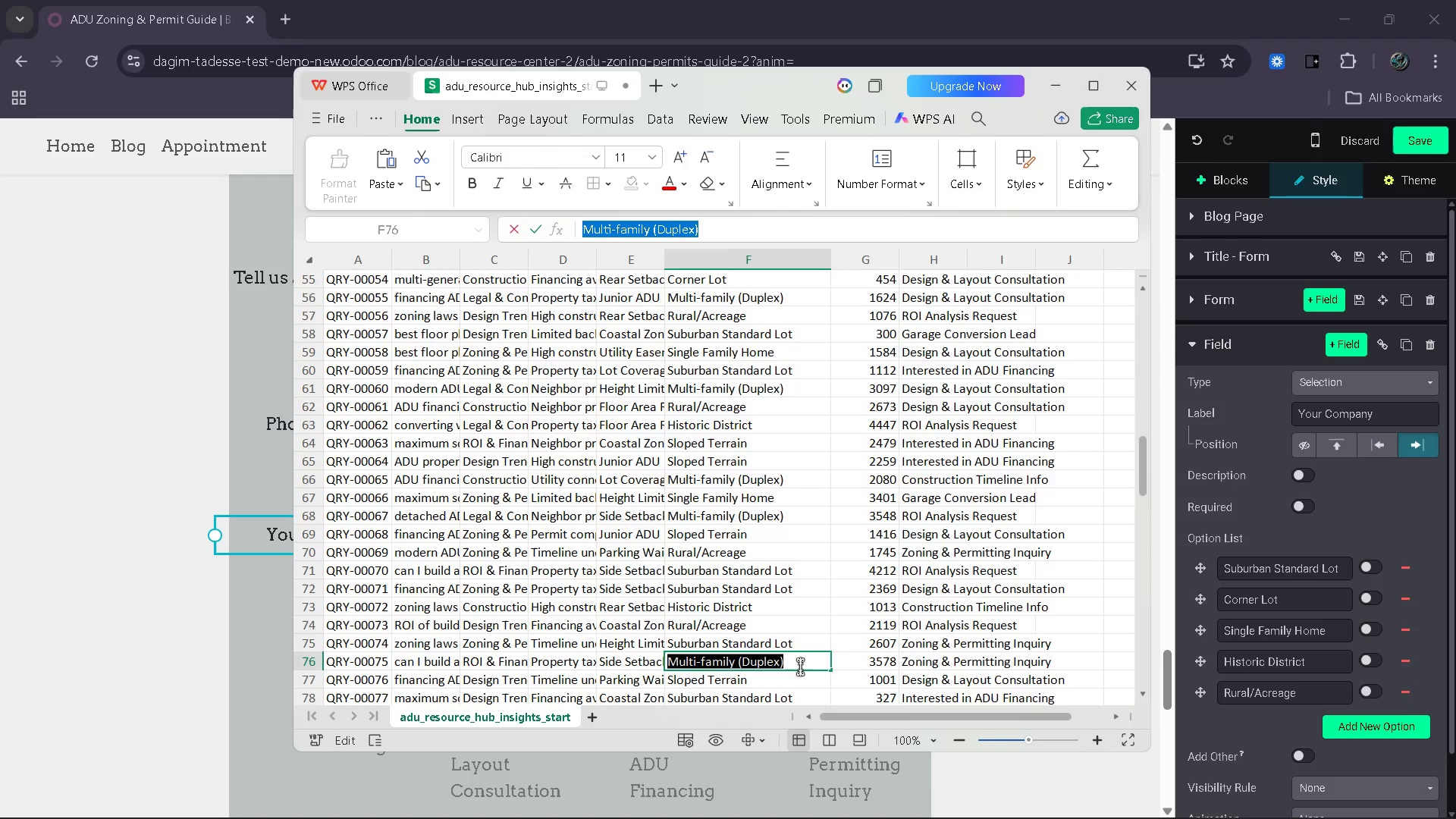 
scroll: coordinate [802, 668], scroll_direction: down, amount: 9.0
 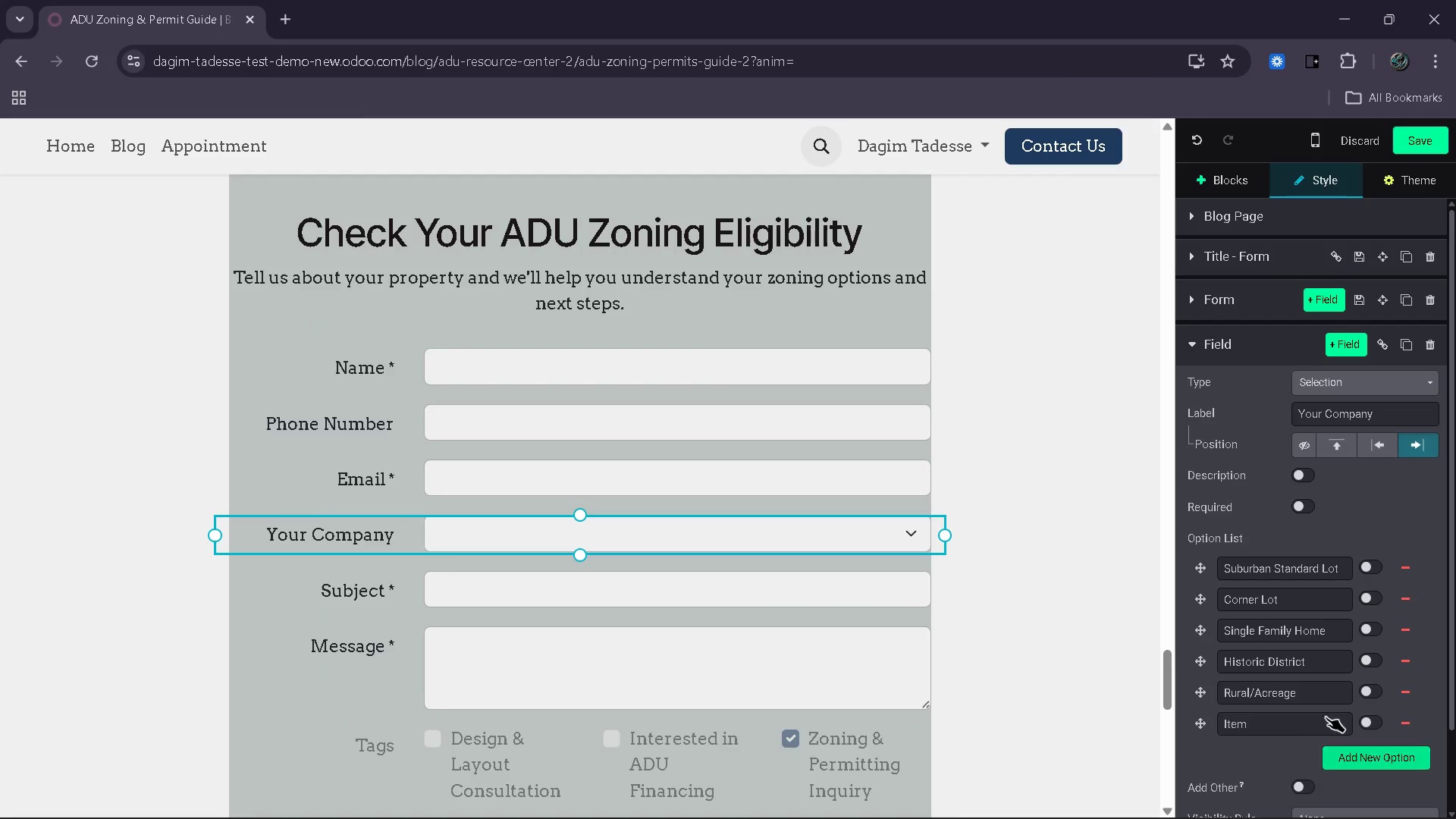 
left_click([1269, 717])
 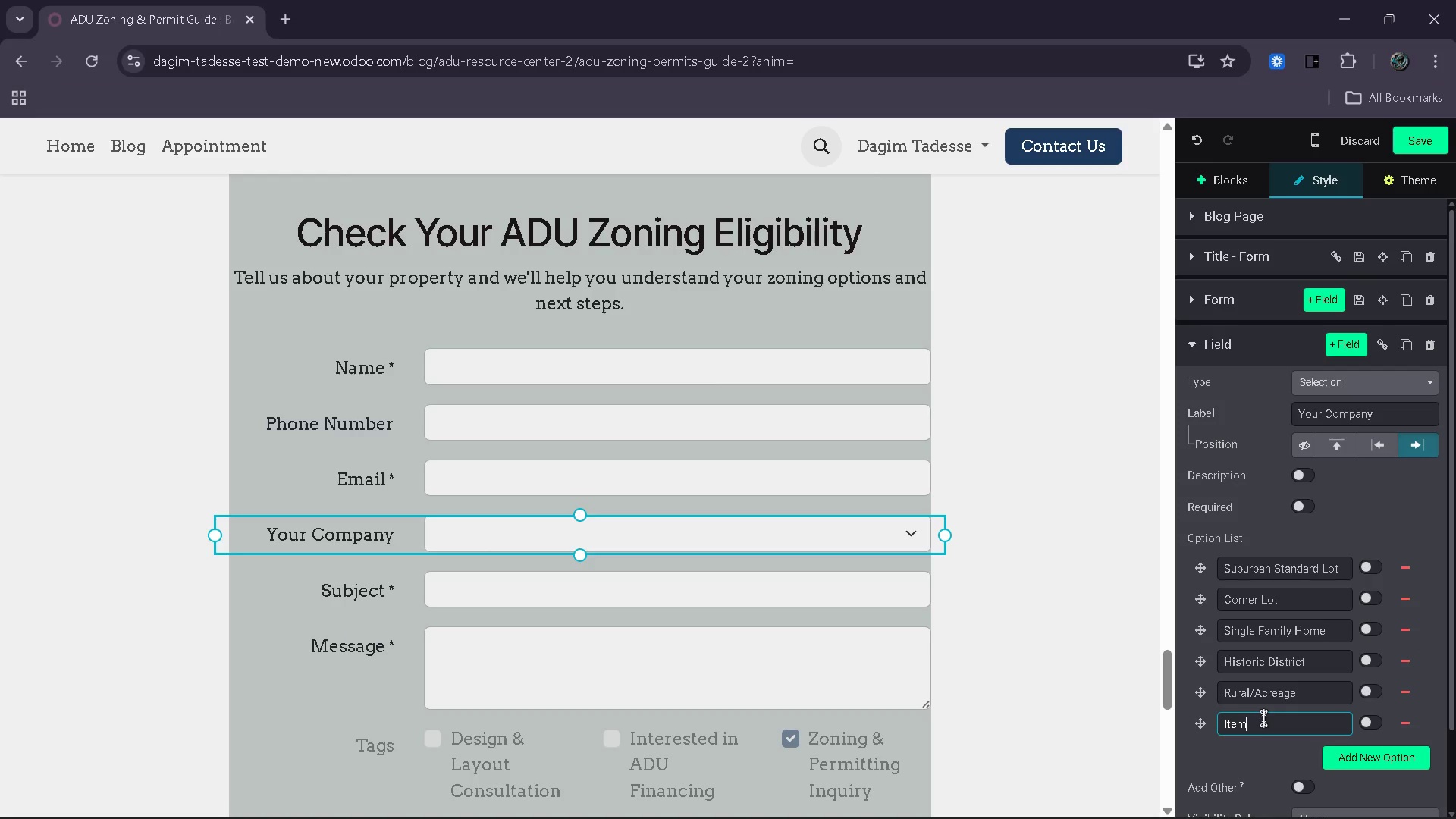 
left_click_drag(start_coordinate=[1260, 719], to_coordinate=[1191, 722])
 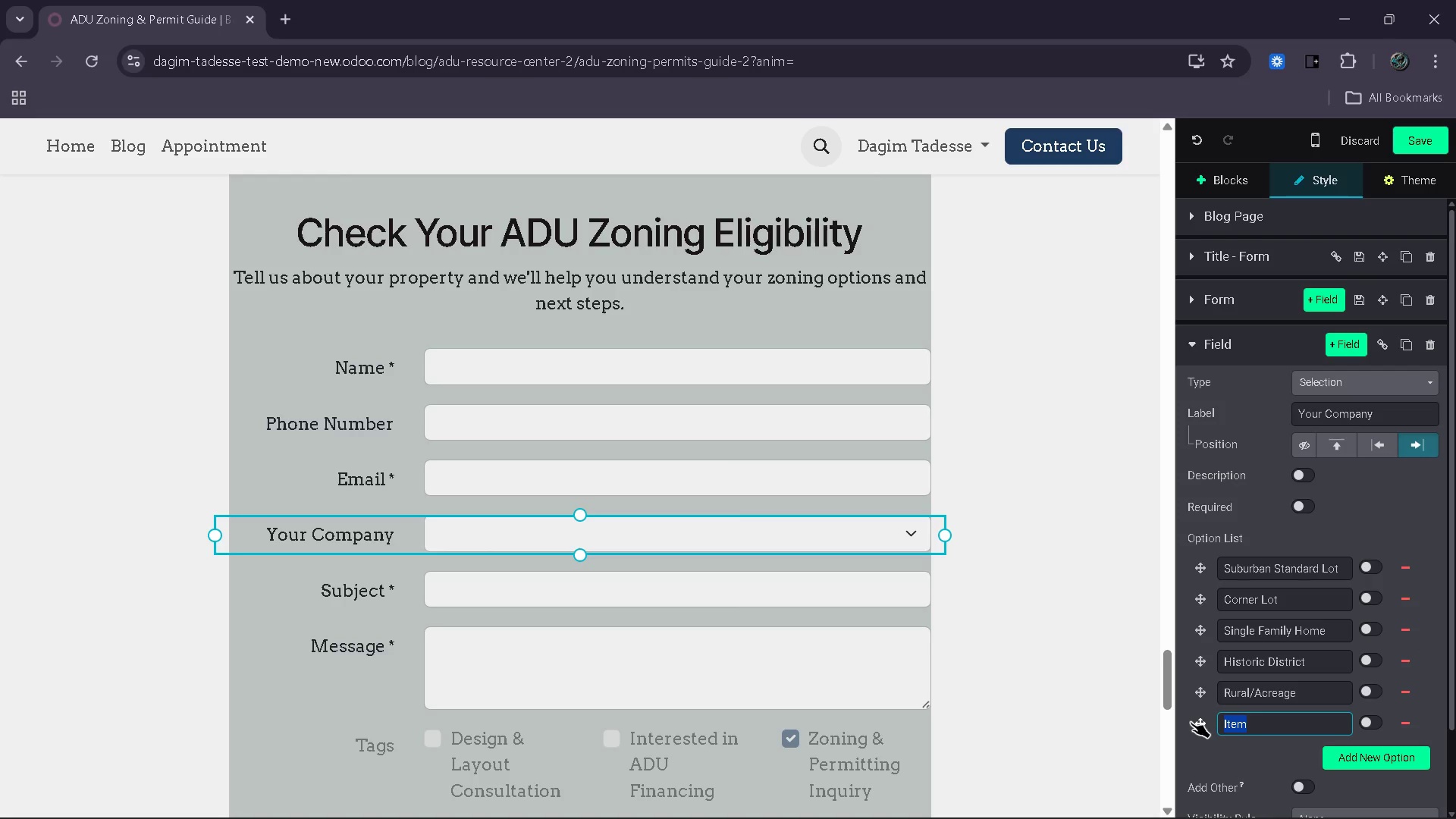 
key(Control+V)
 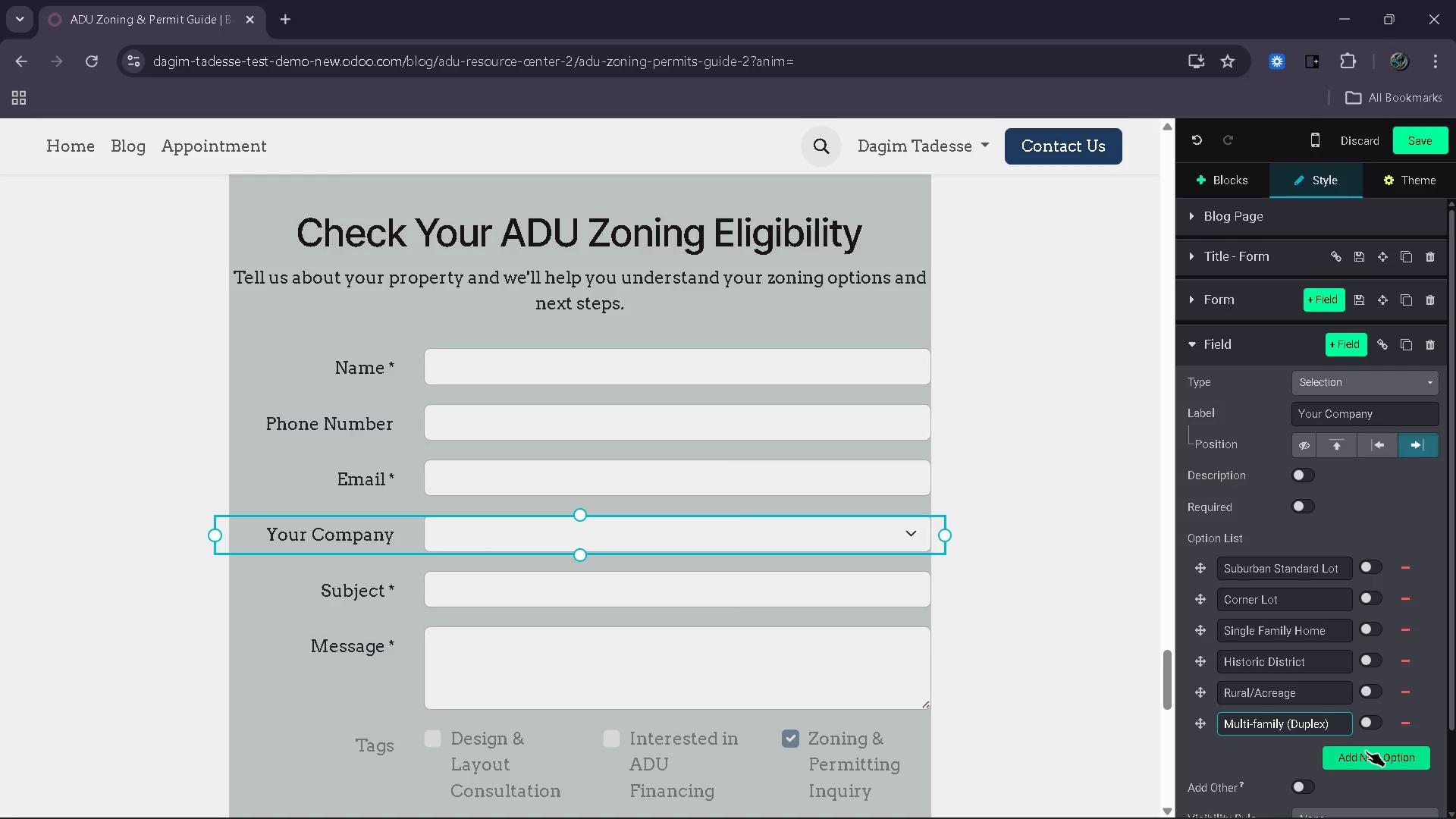 
left_click([1366, 751])
 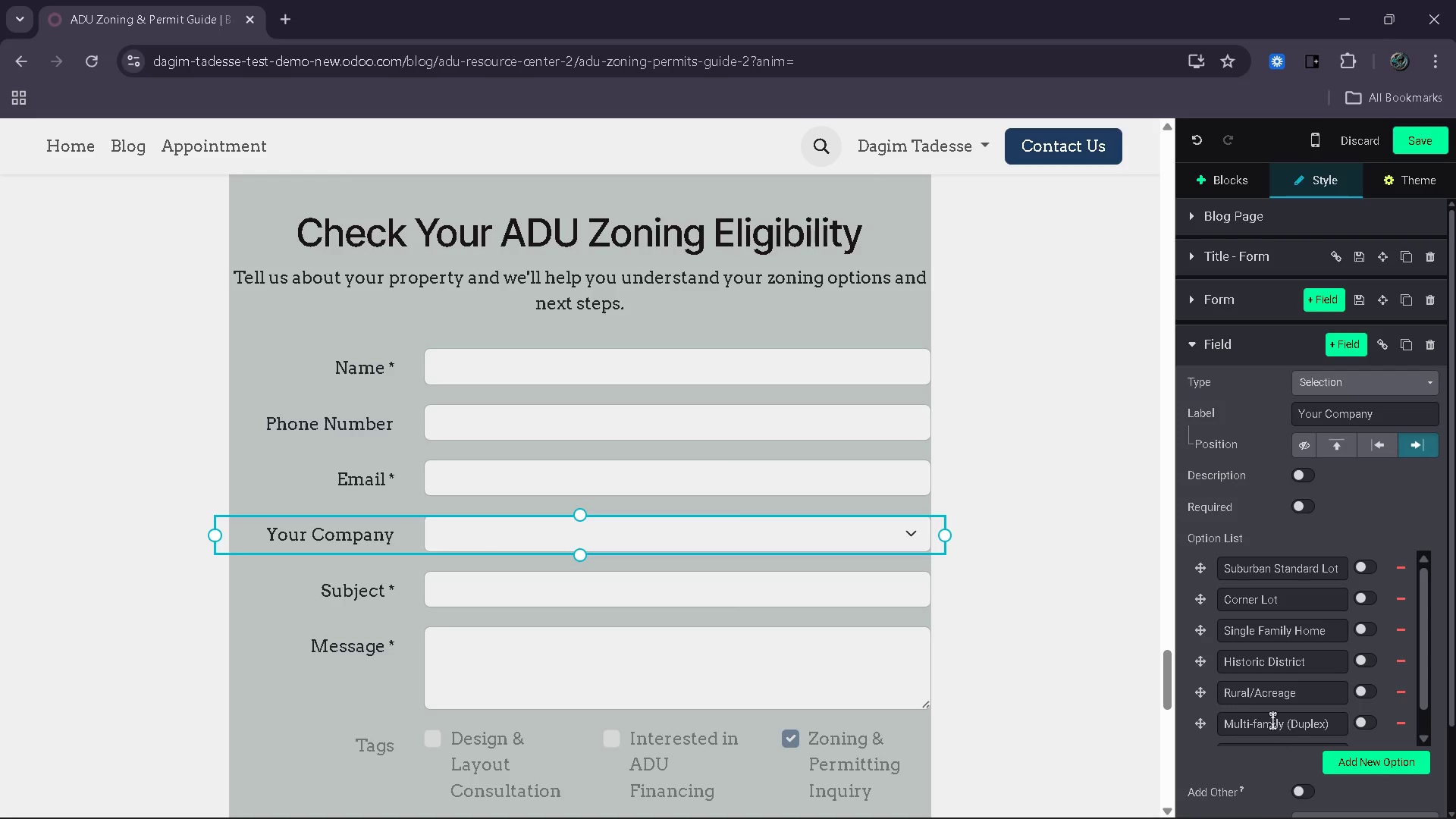 
scroll: coordinate [1272, 707], scroll_direction: down, amount: 2.0
 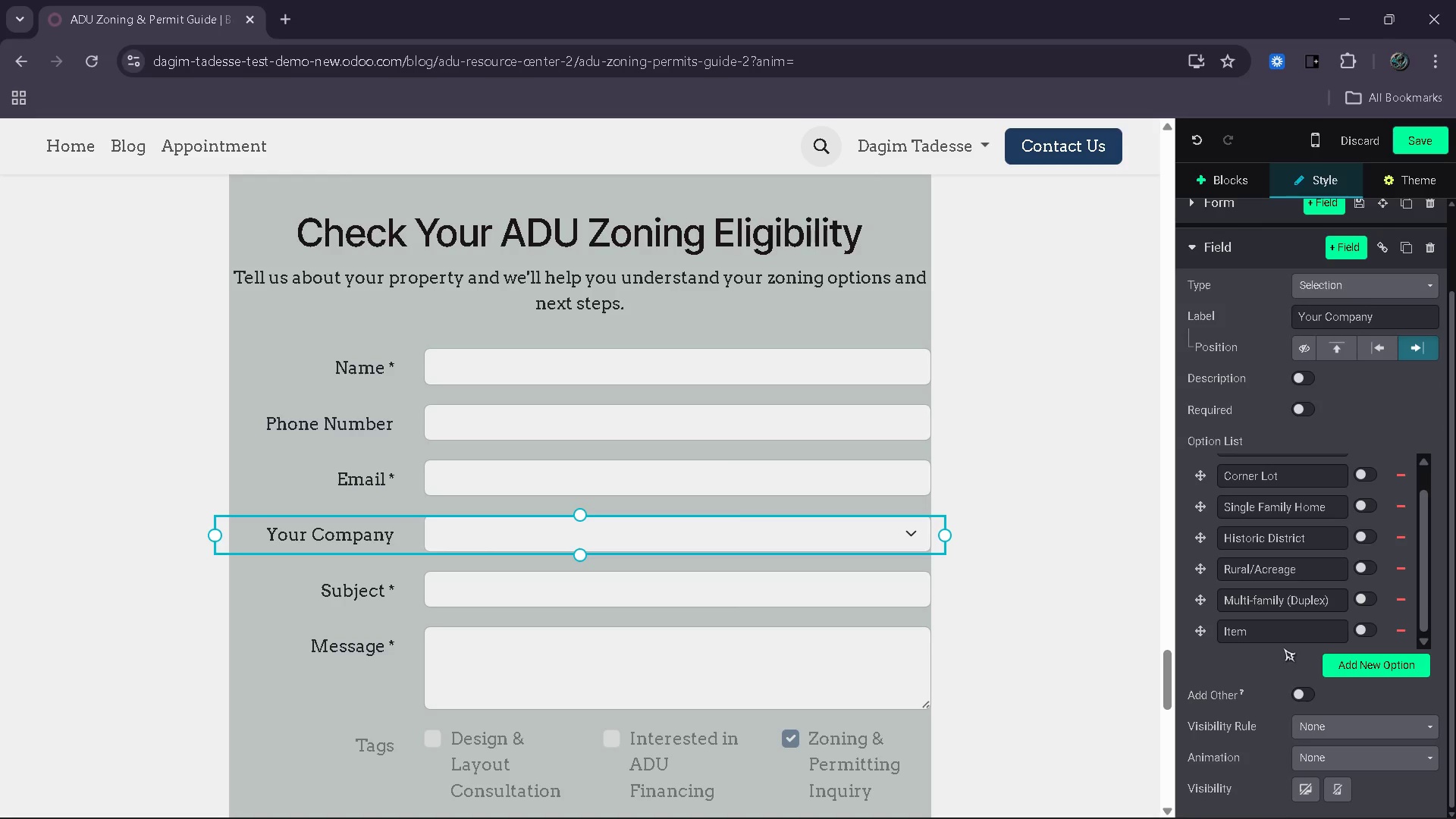 
left_click_drag(start_coordinate=[1283, 625], to_coordinate=[1212, 627])
 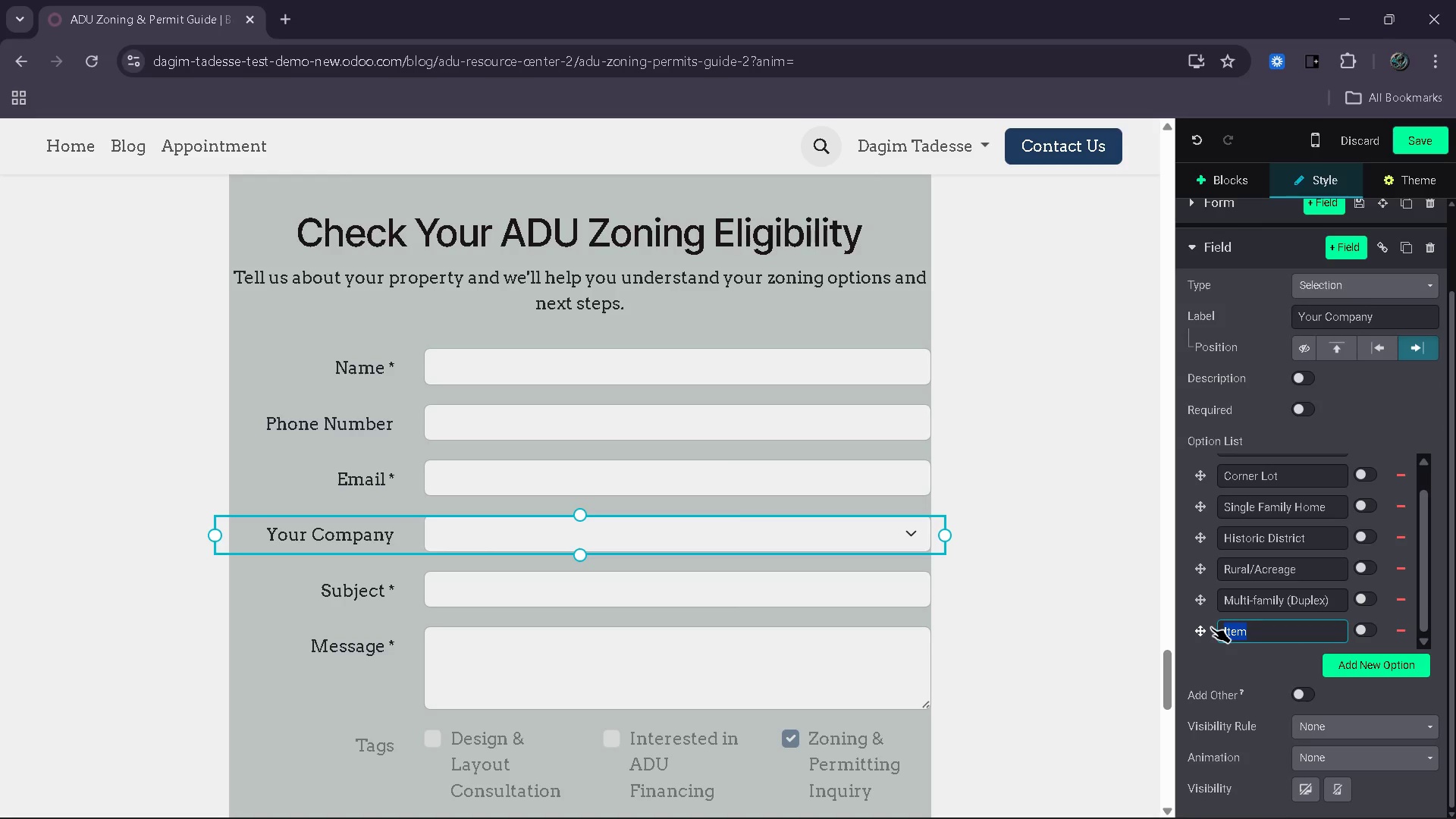 
type(Other)
 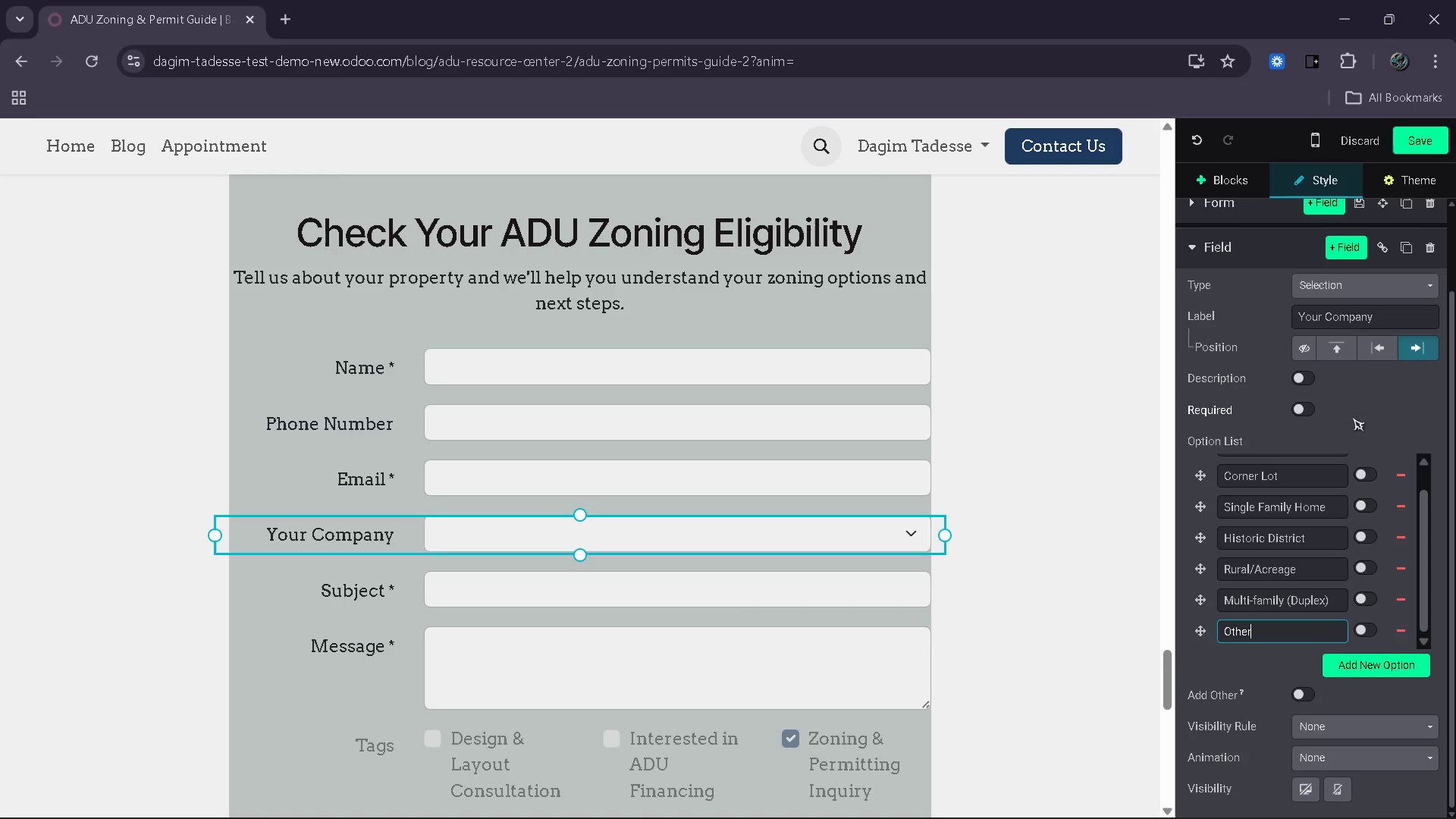 
wait(12.39)
 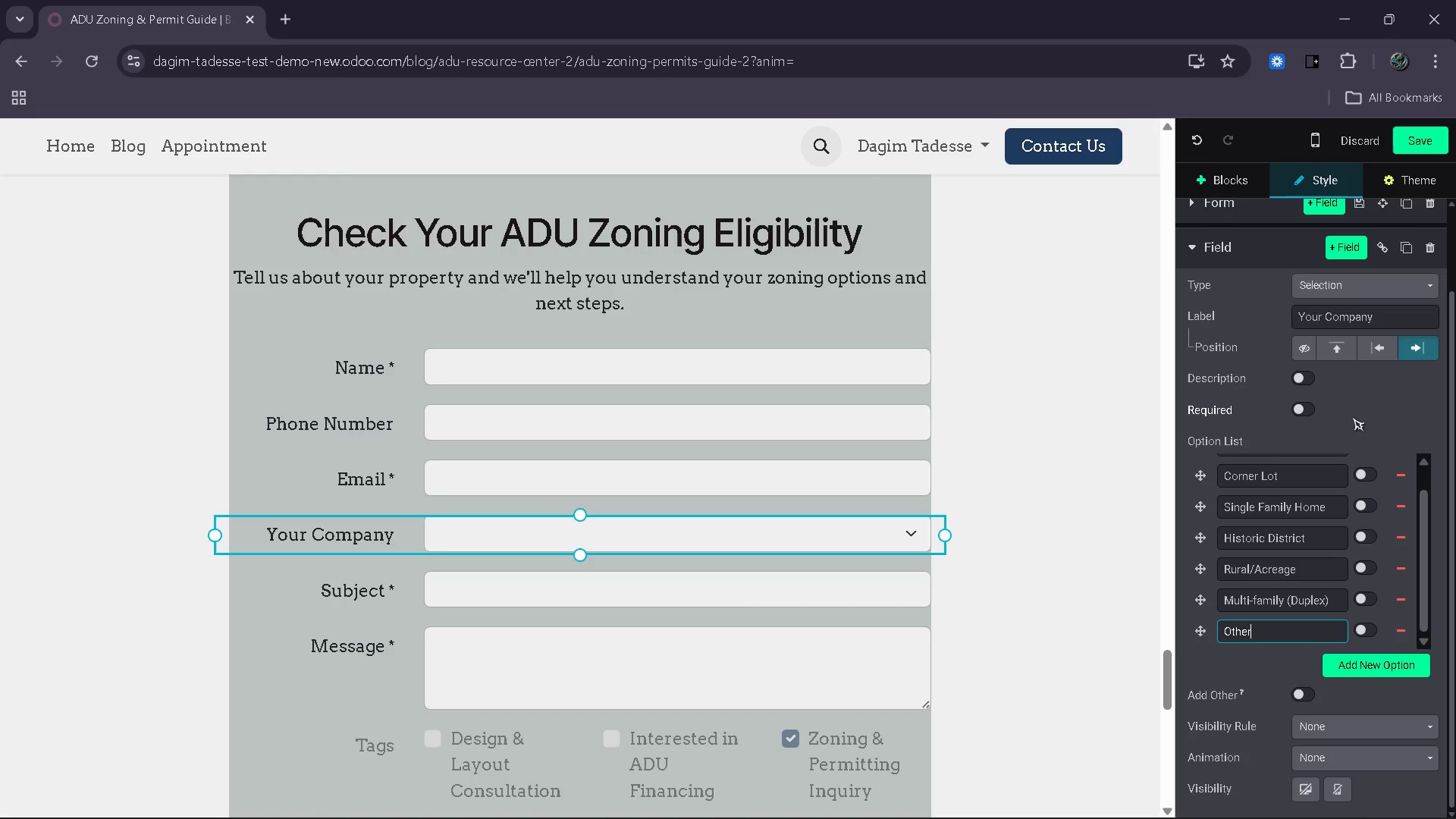 
mouse_move([987, 798])
 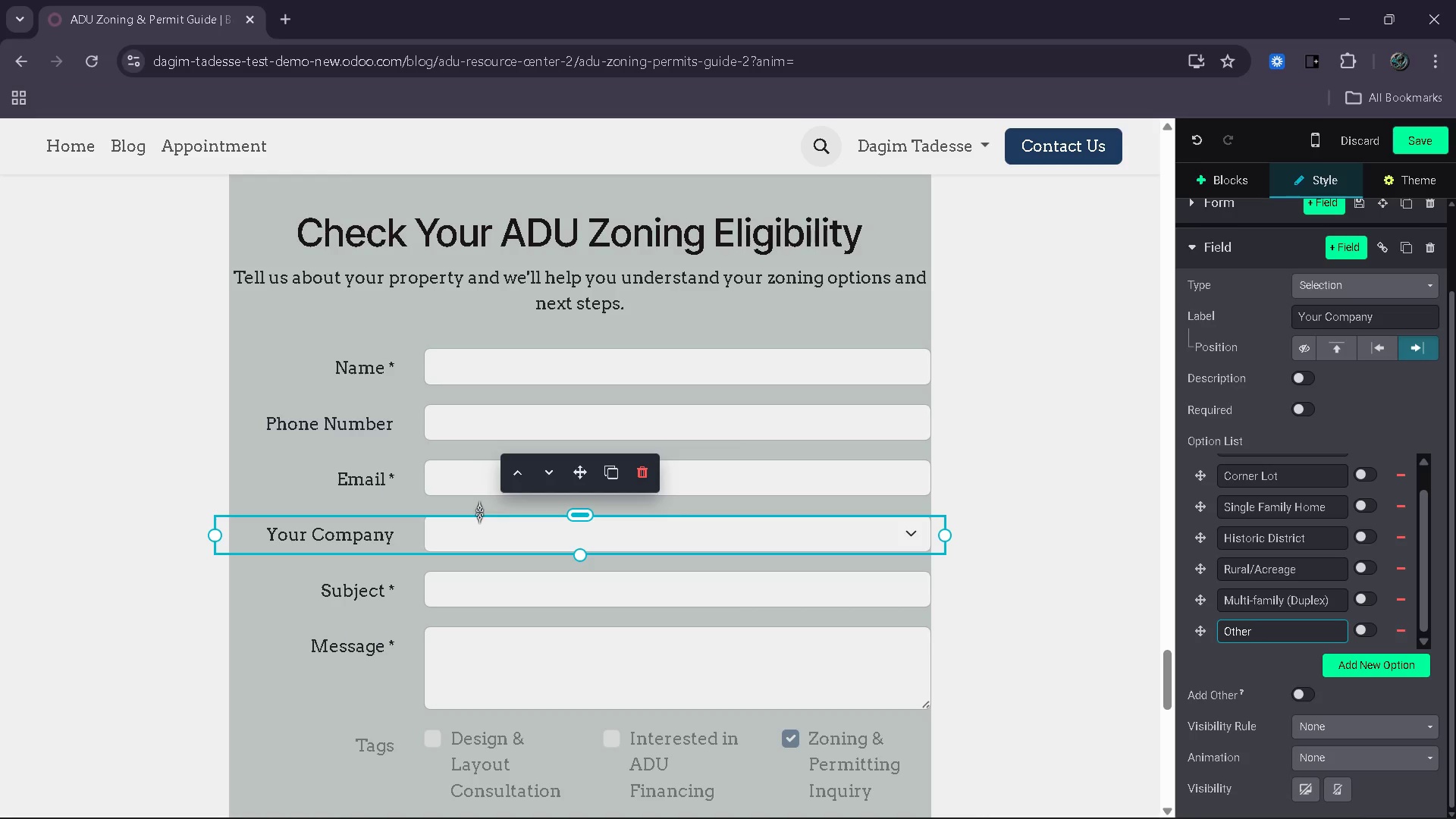 
wait(5.84)
 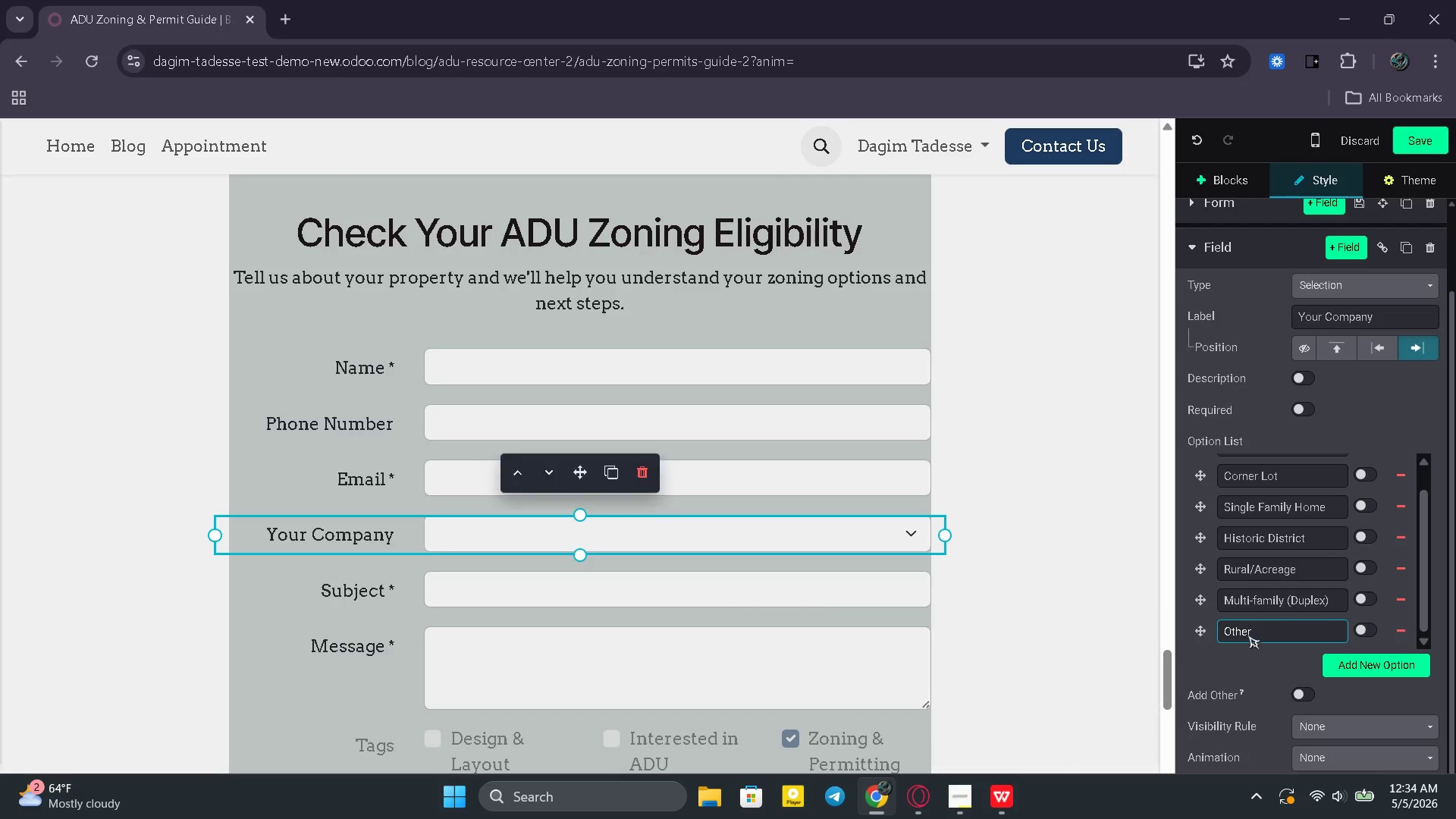 
left_click([381, 586])
 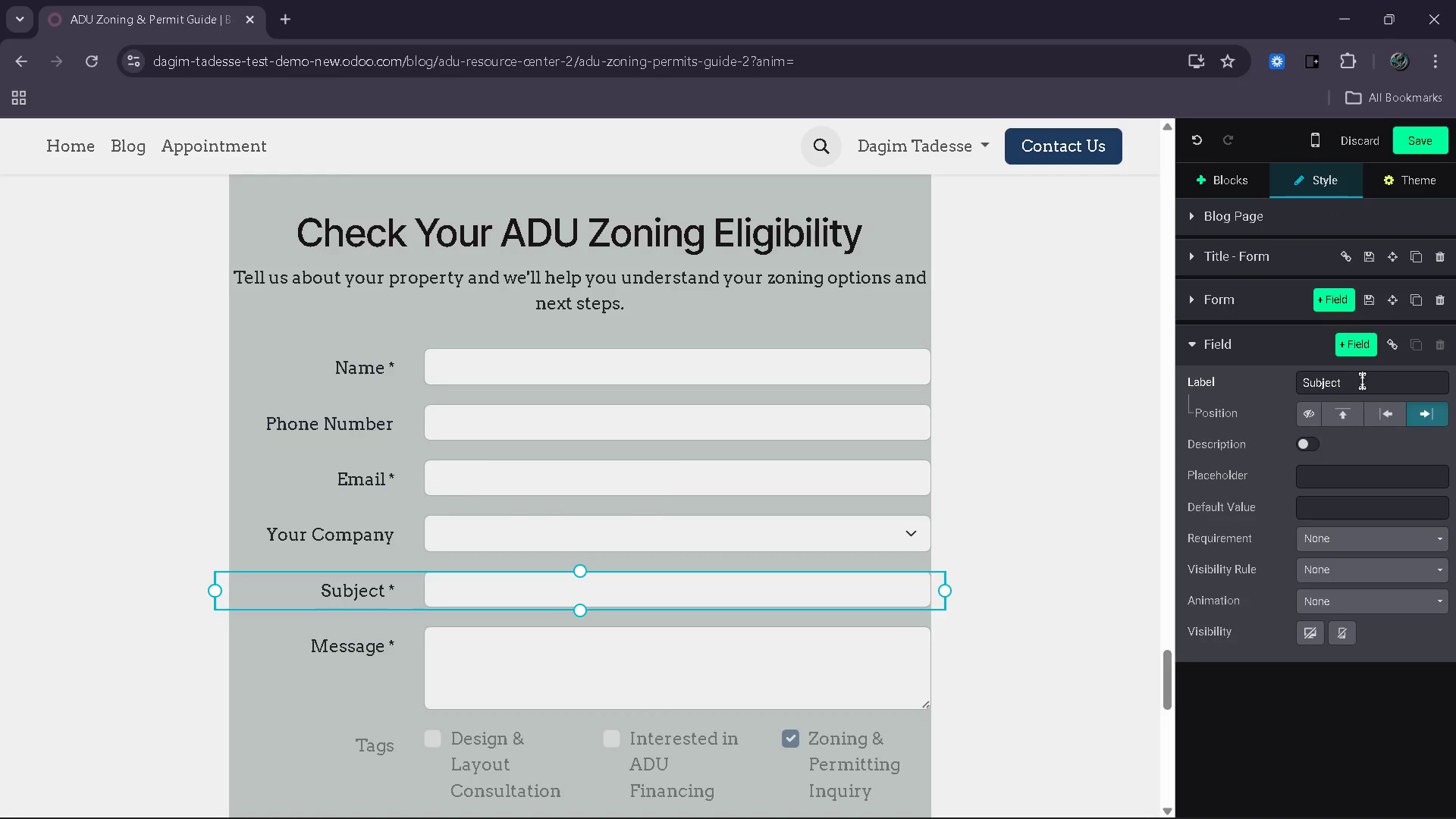 
wait(11.42)
 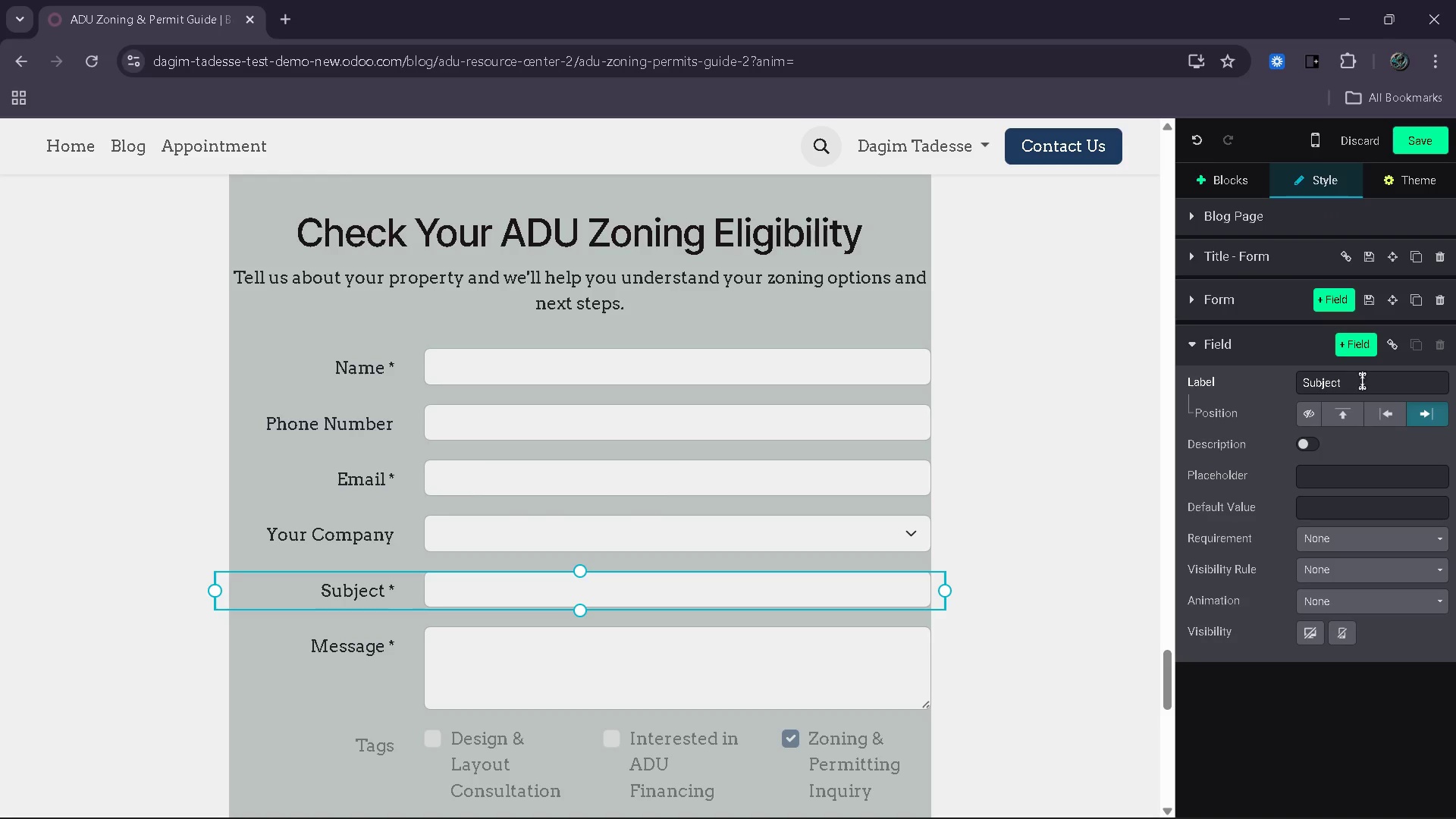 
left_click([1407, 548])
 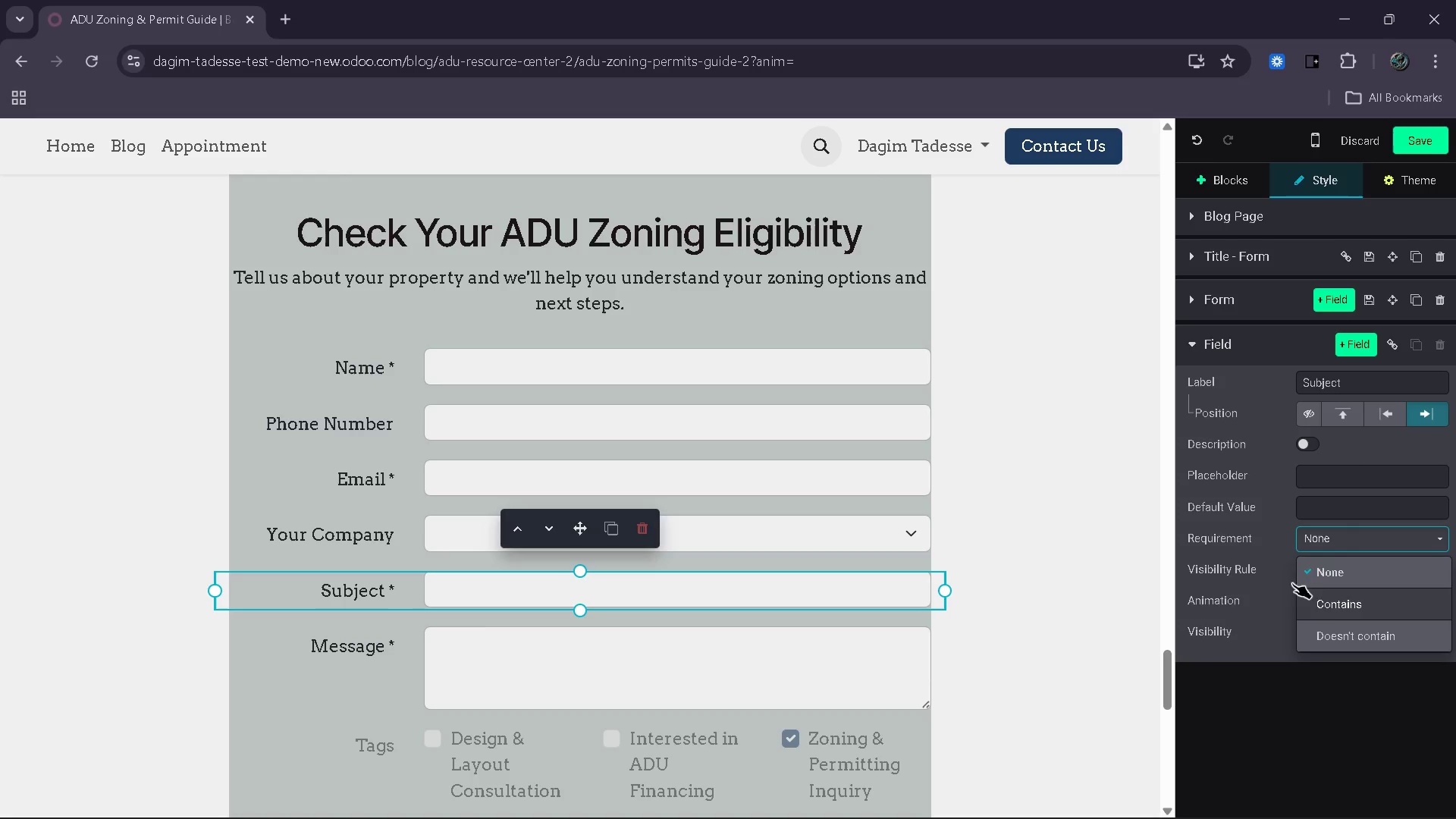 
left_click([1222, 571])
 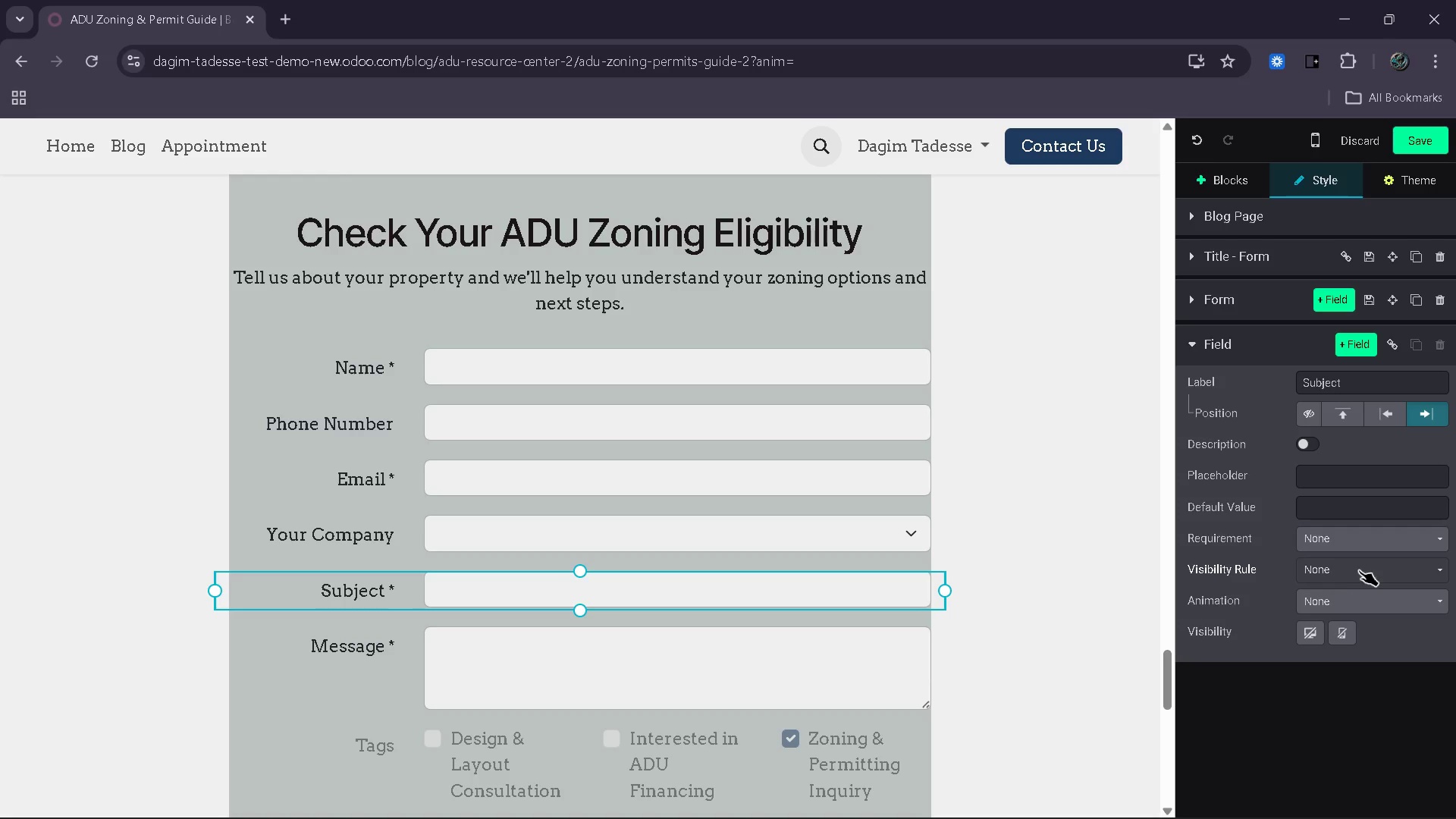 
left_click([1367, 570])
 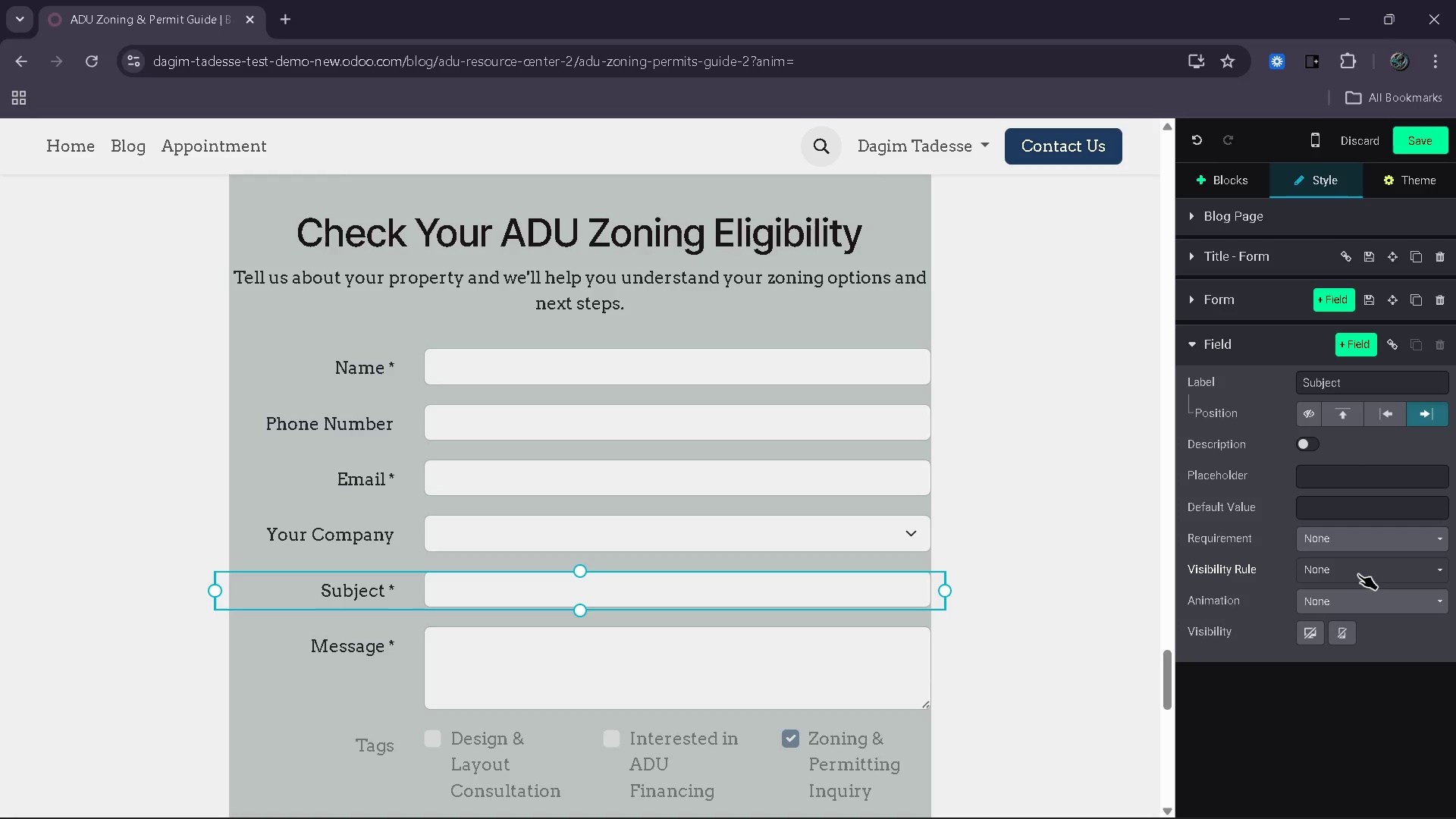 
left_click([1360, 570])
 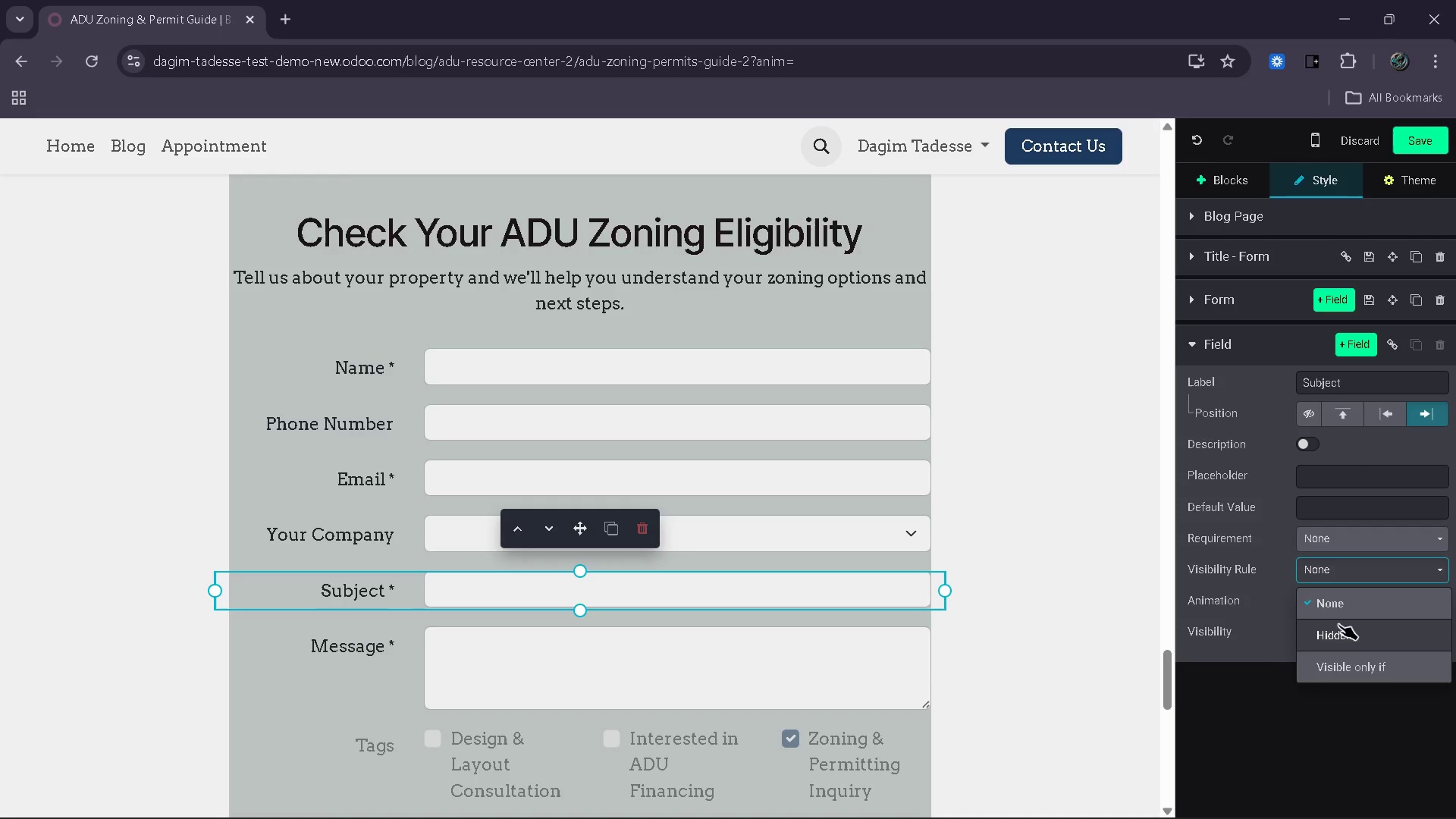 
left_click([1336, 648])
 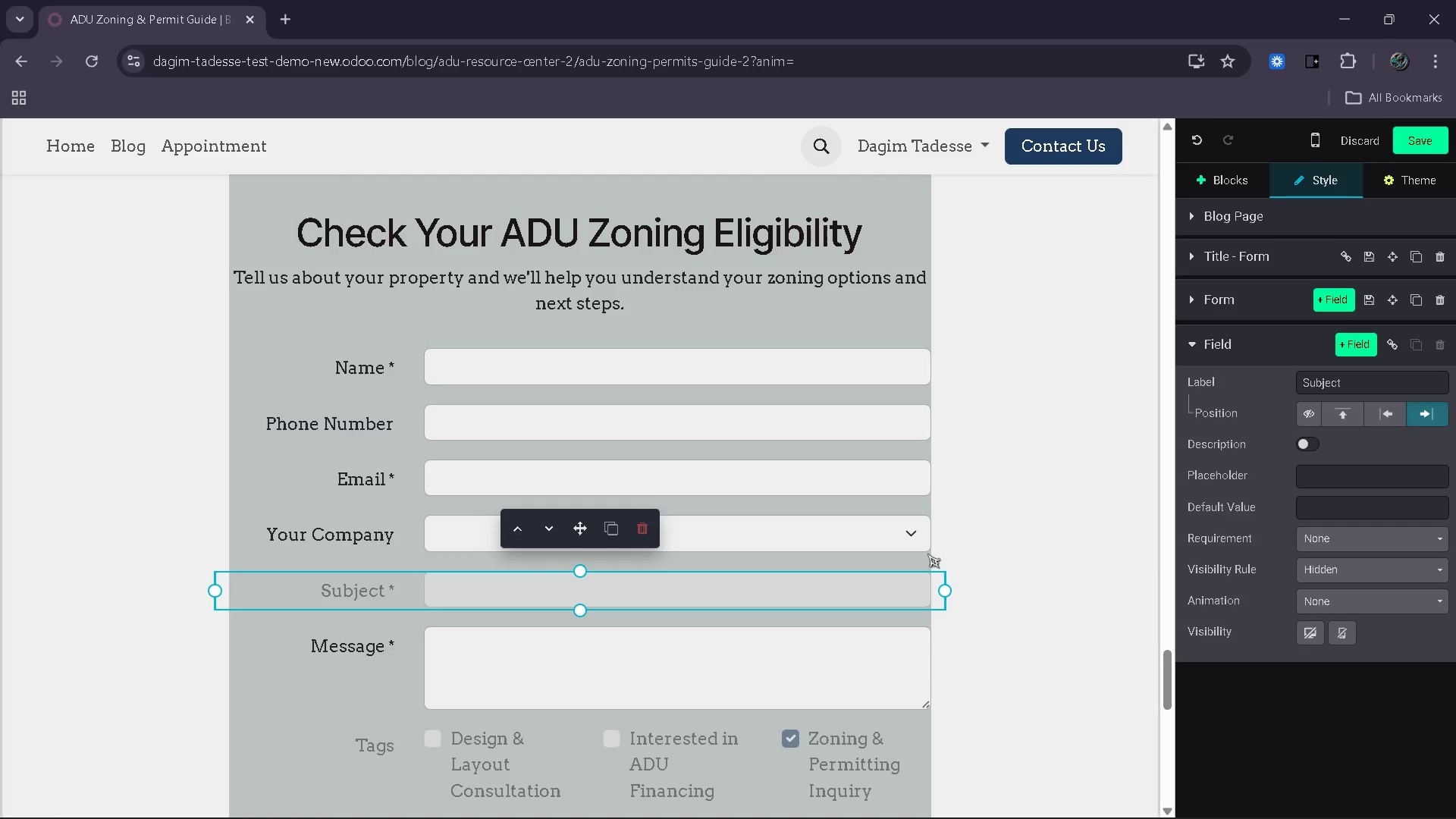 
scroll: coordinate [806, 527], scroll_direction: up, amount: 65.0
 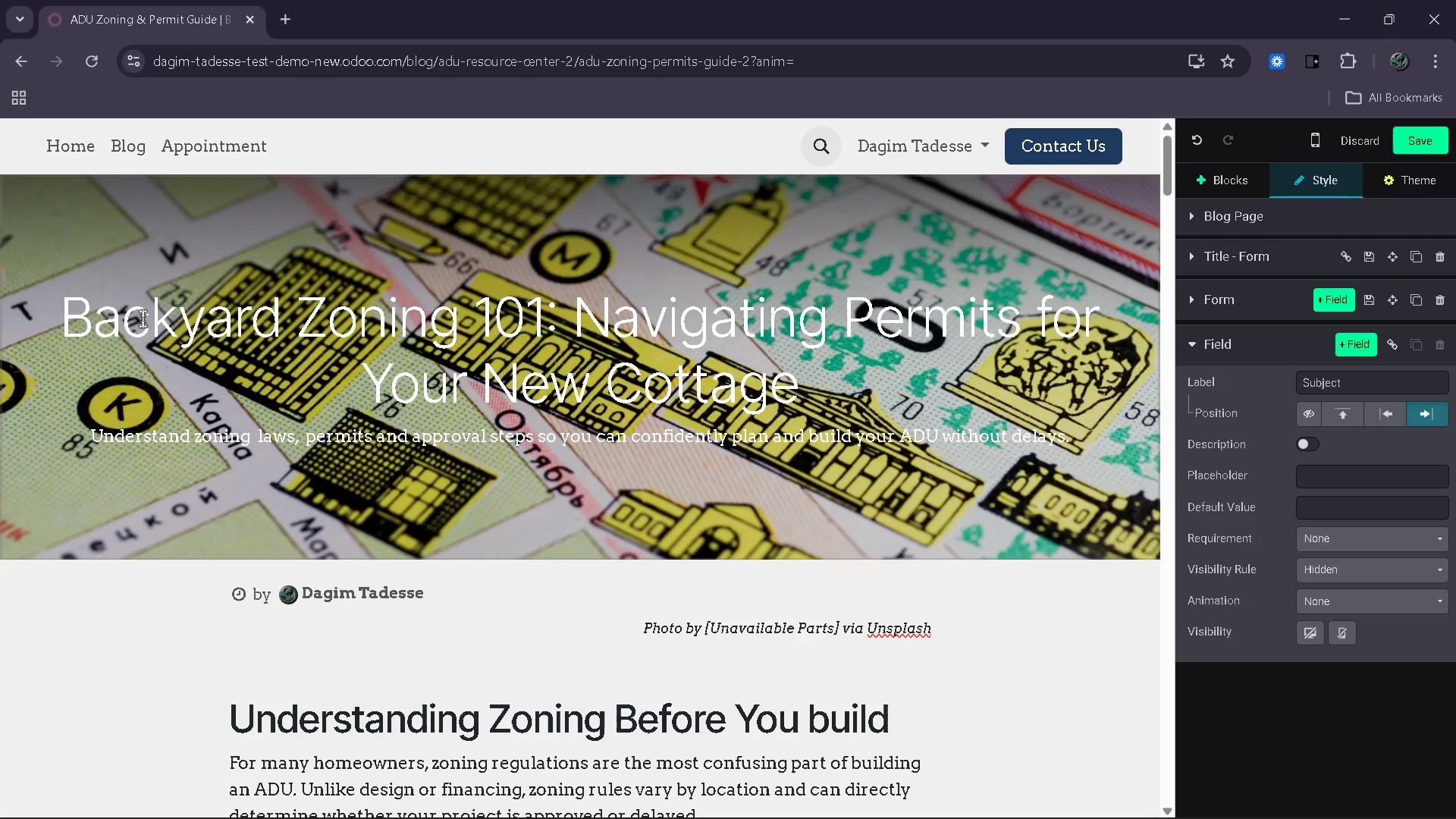 
left_click([61, 312])
 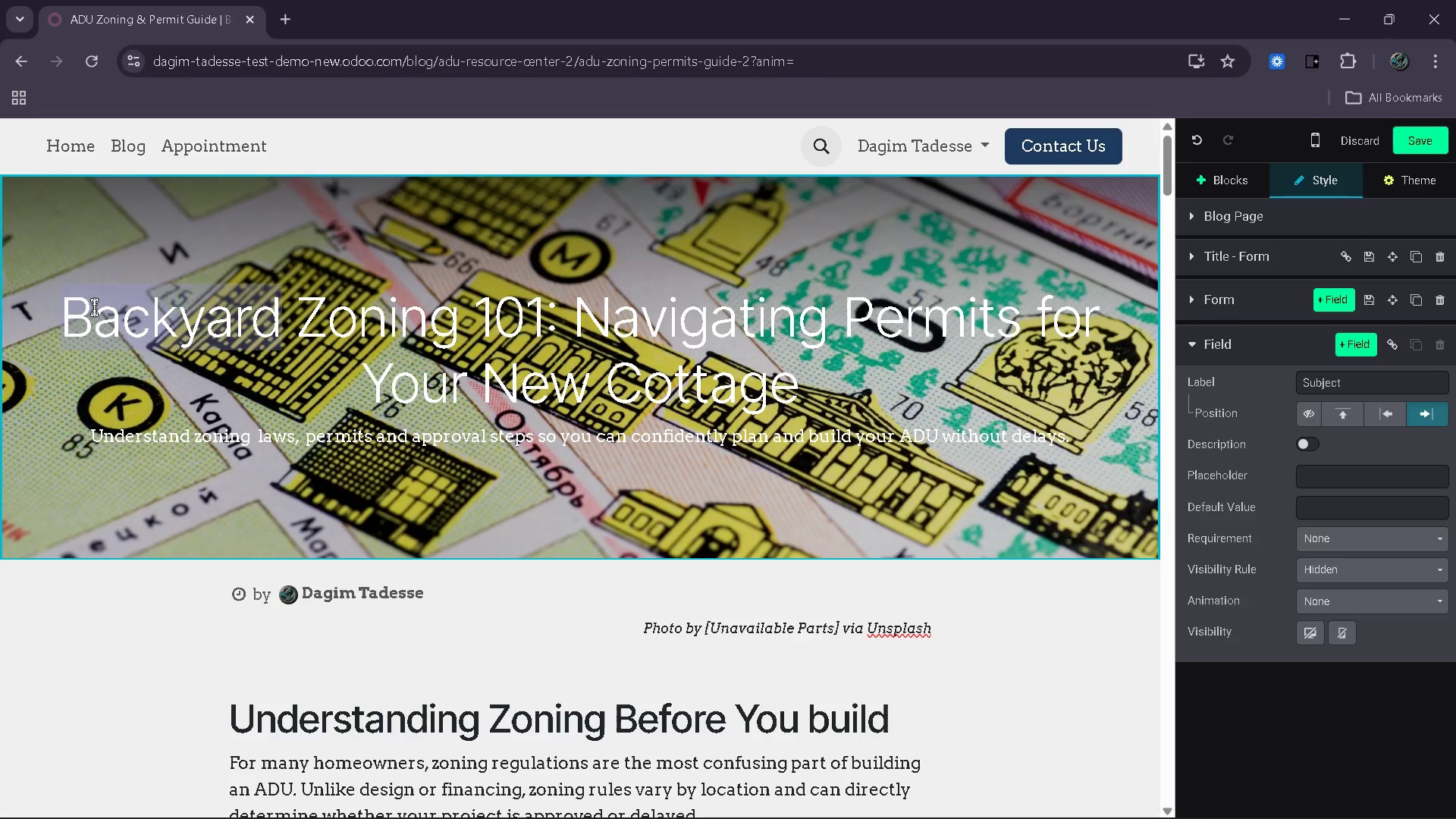 
left_click_drag(start_coordinate=[61, 312], to_coordinate=[530, 333])
 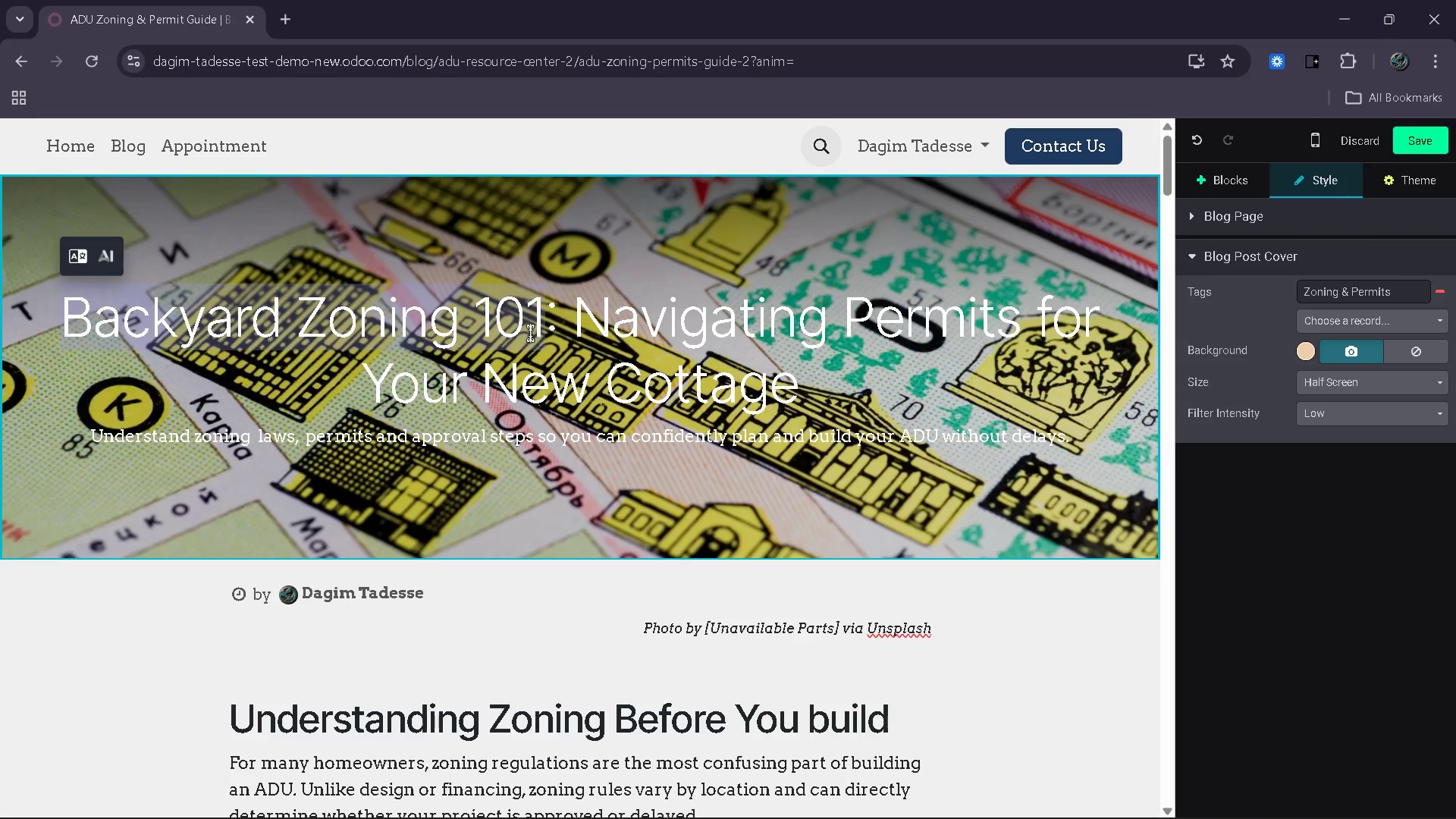 
key(Control+C)
 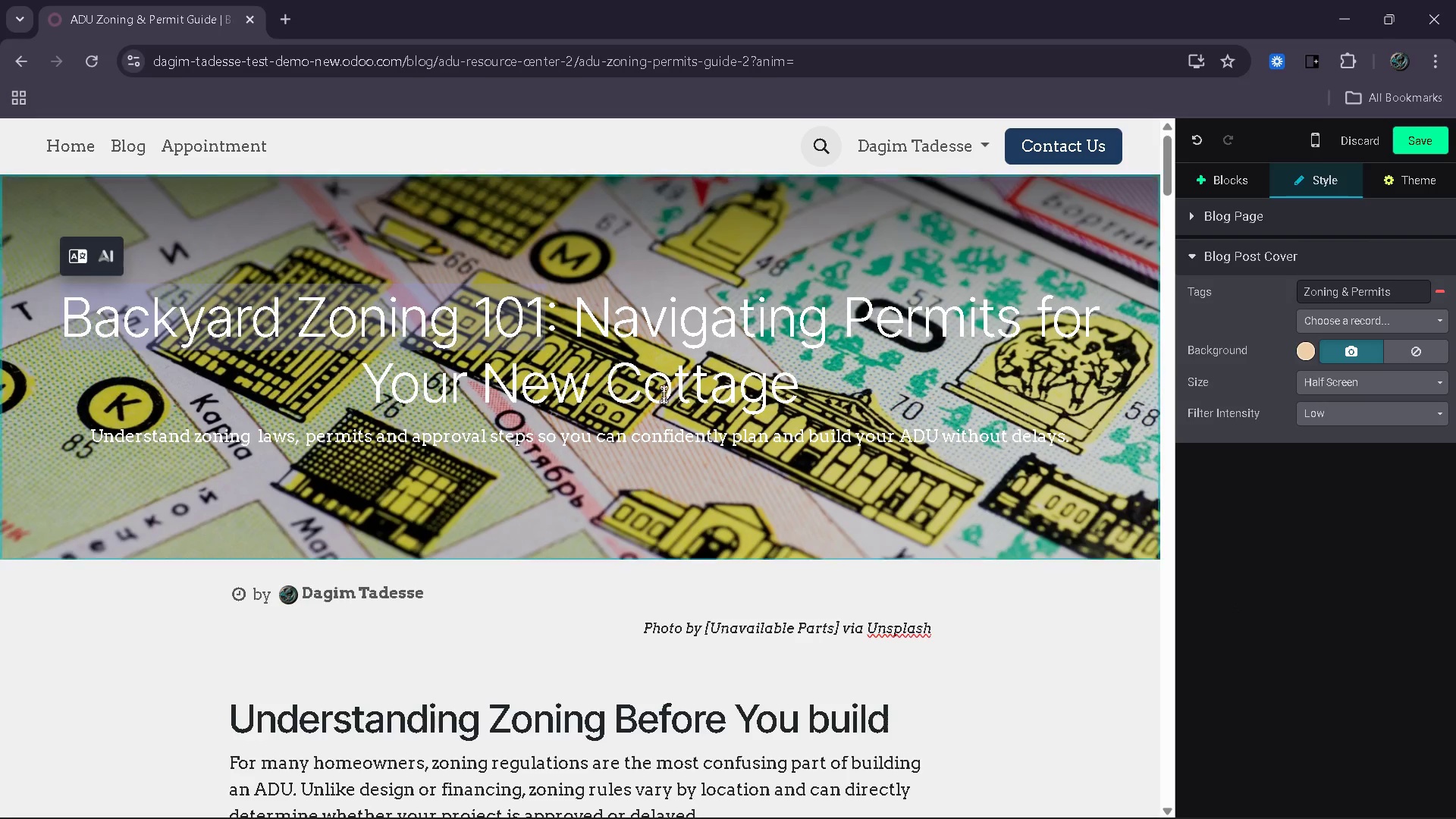 
scroll: coordinate [666, 395], scroll_direction: down, amount: 62.0
 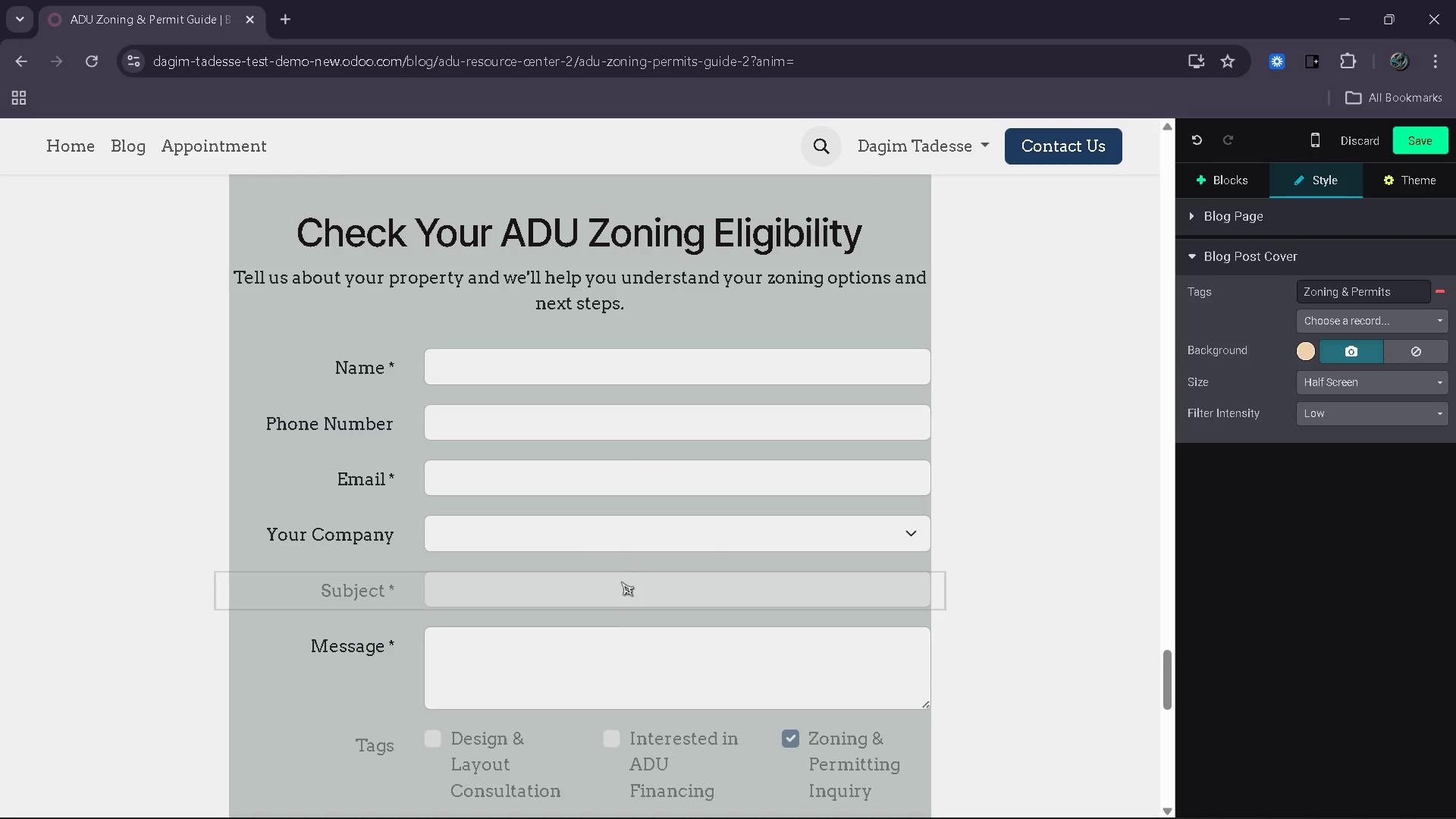 
left_click([621, 589])
 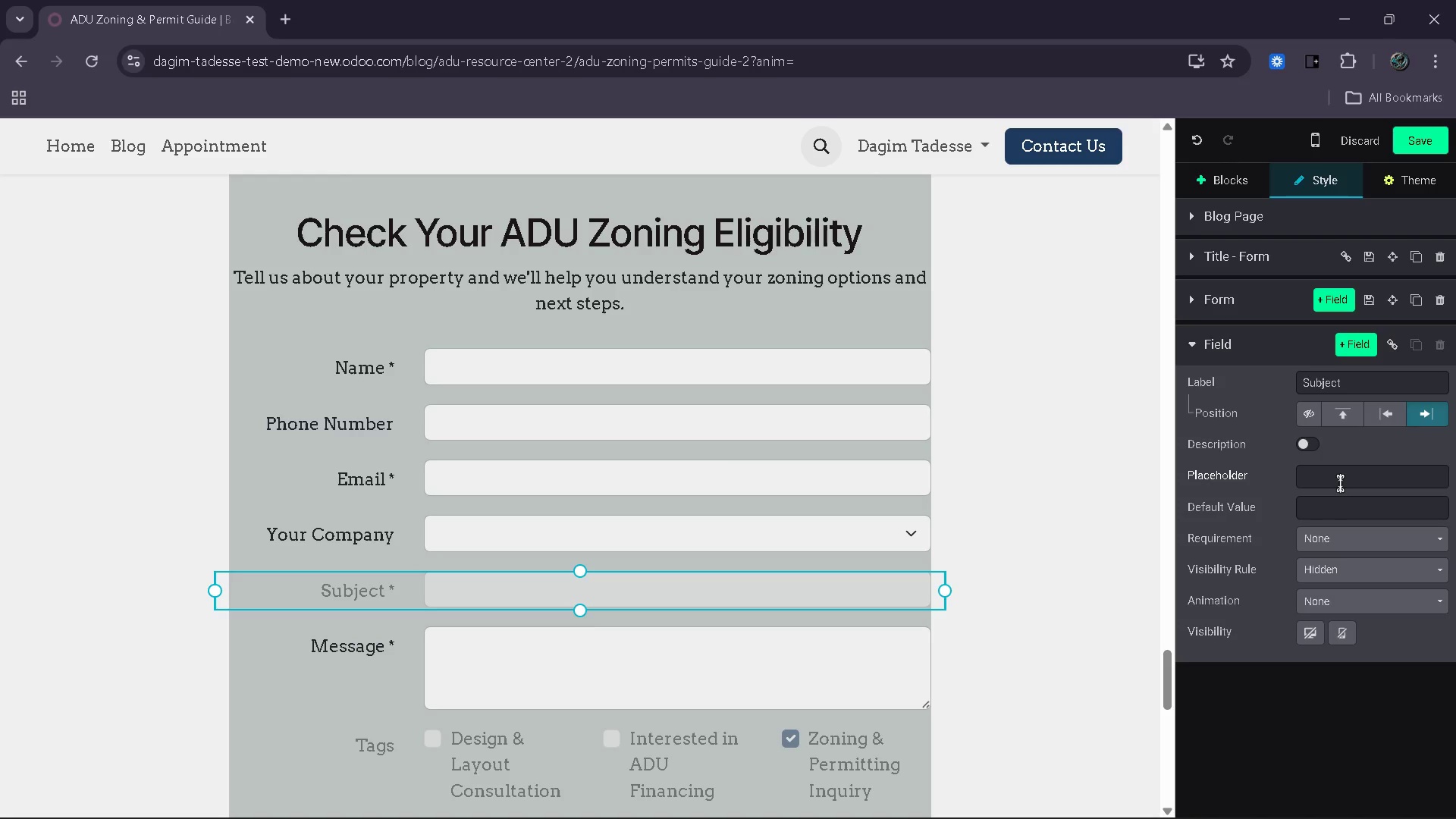 
left_click([1332, 513])
 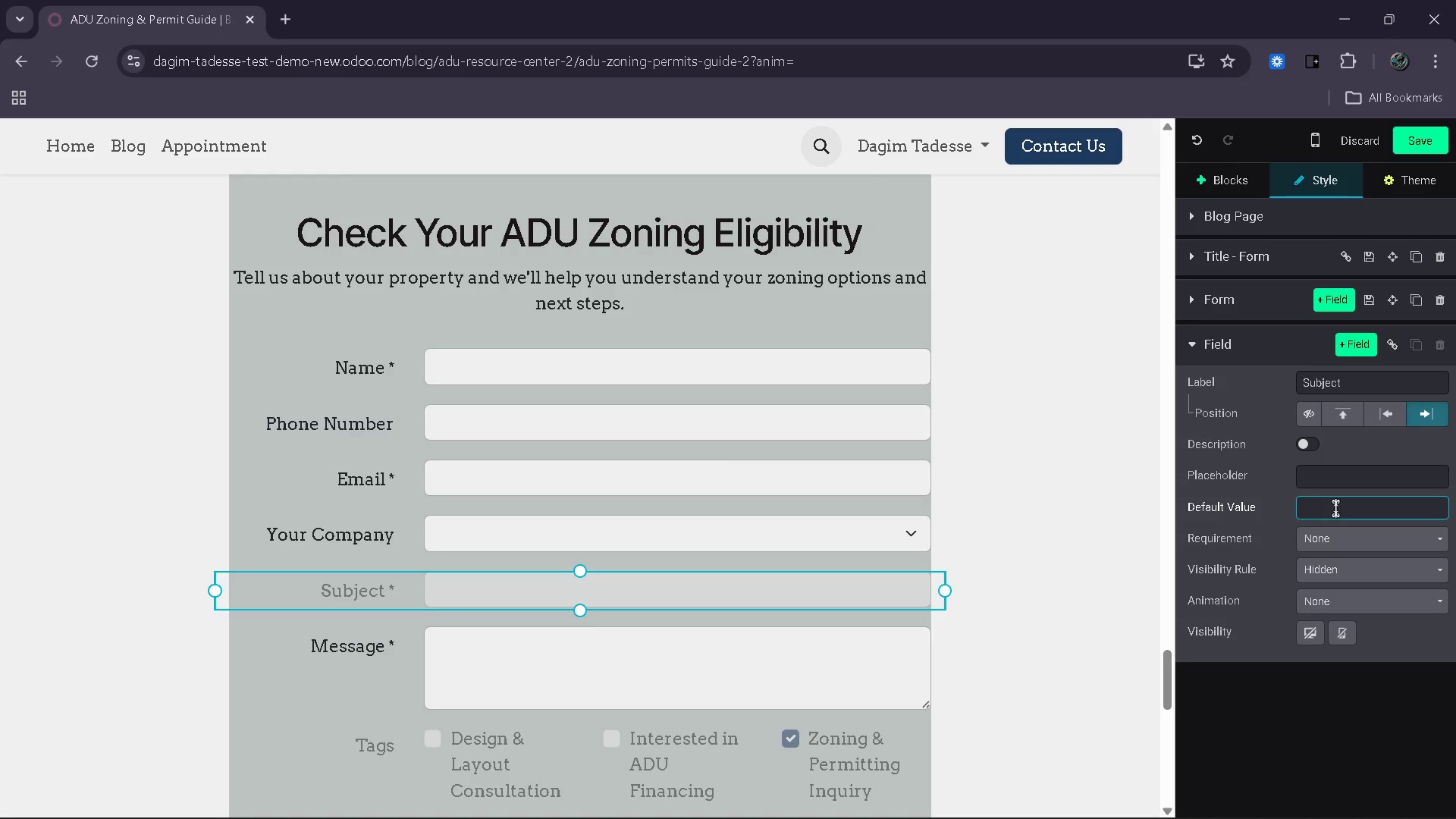 
key(Control+V)
 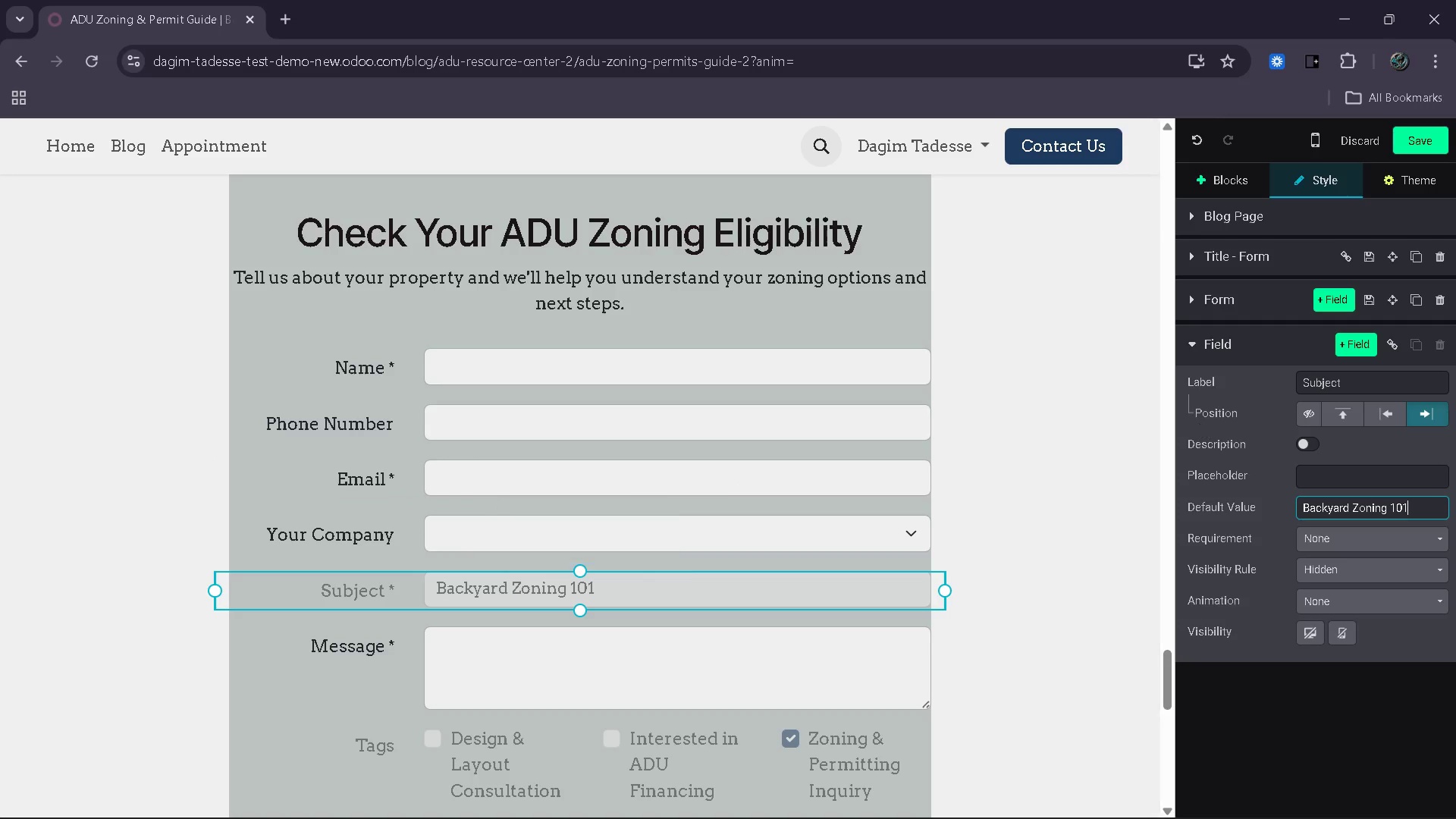 
wait(26.34)
 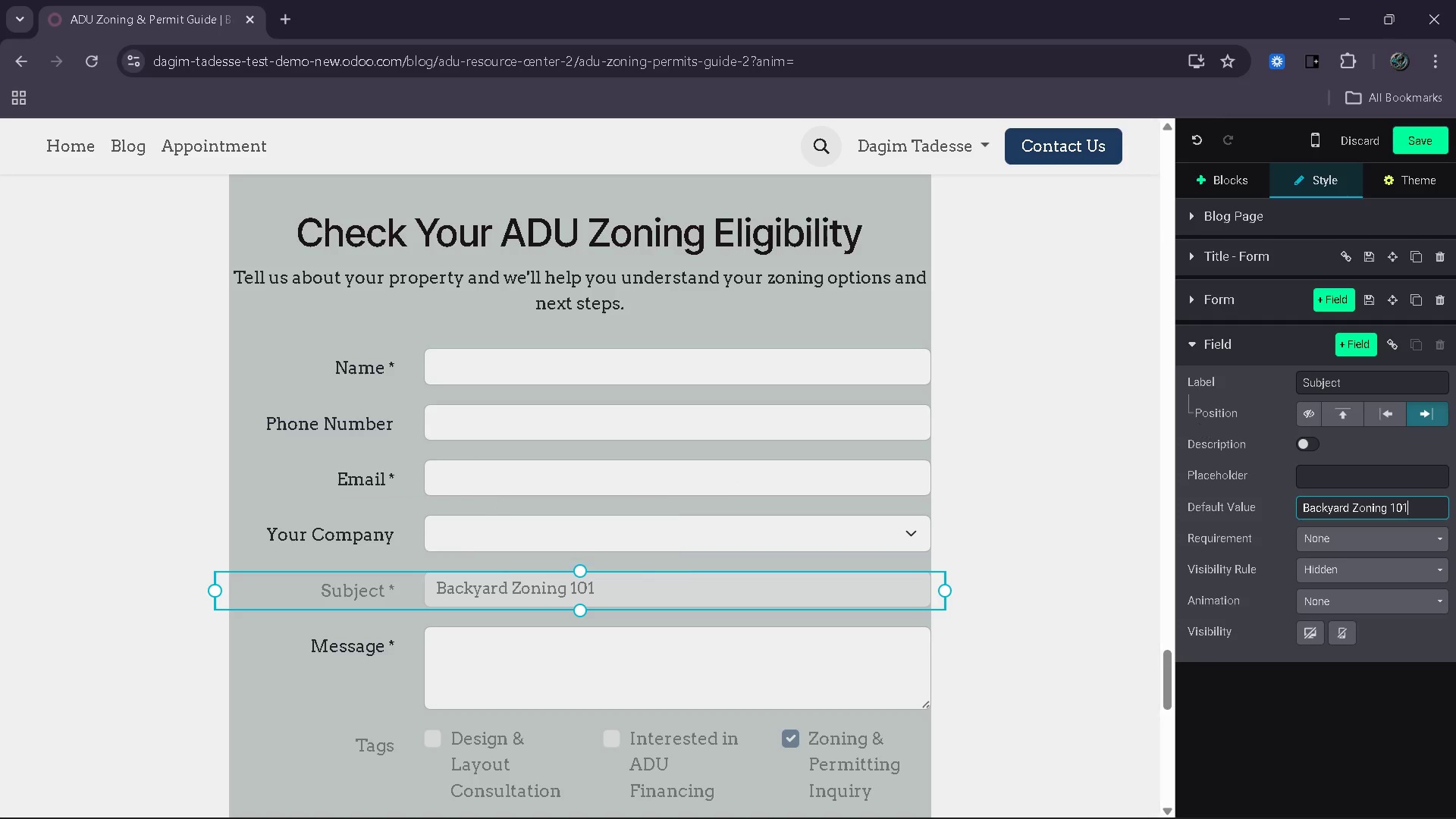 
left_click([381, 526])
 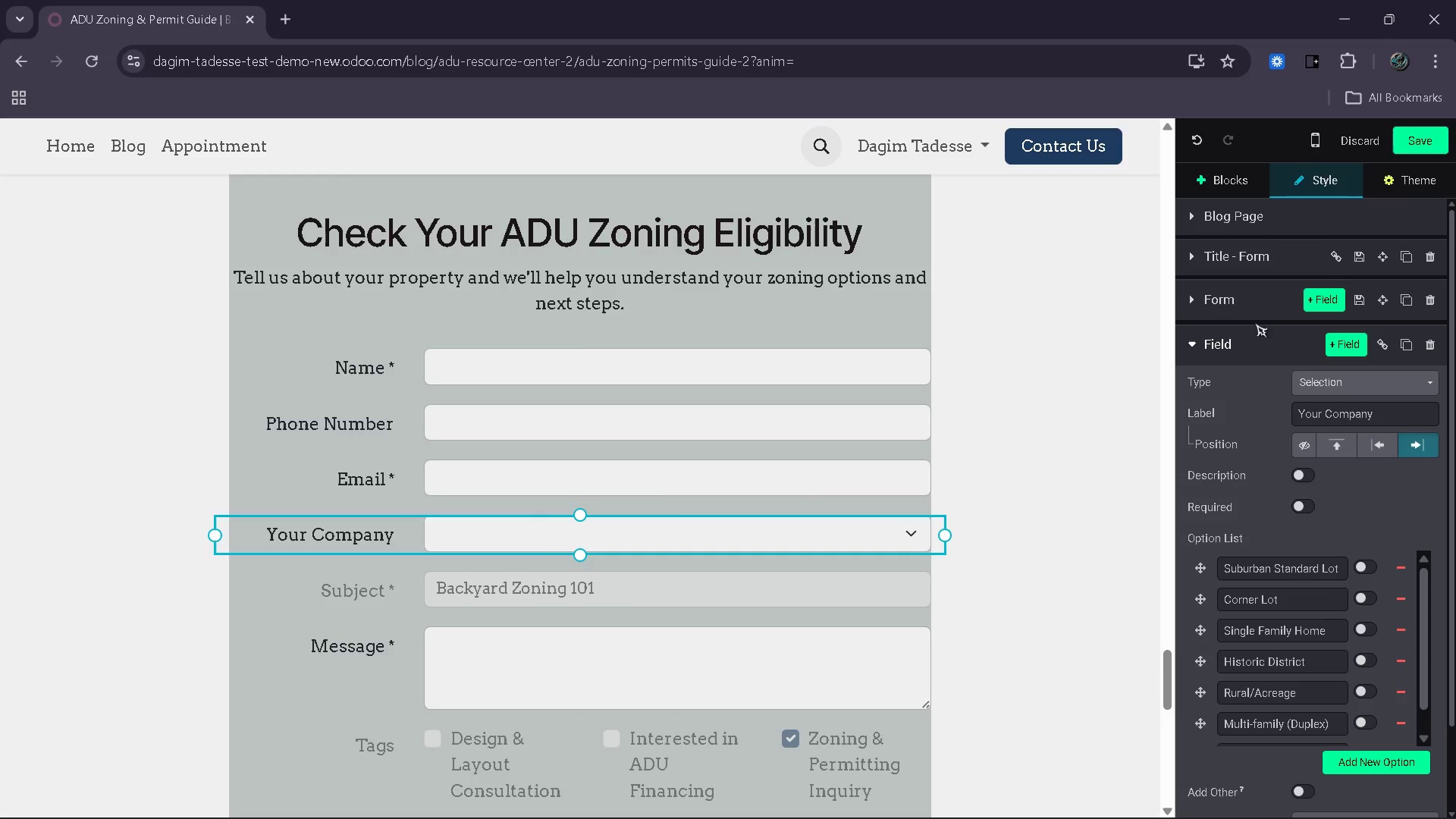 
left_click([1314, 297])
 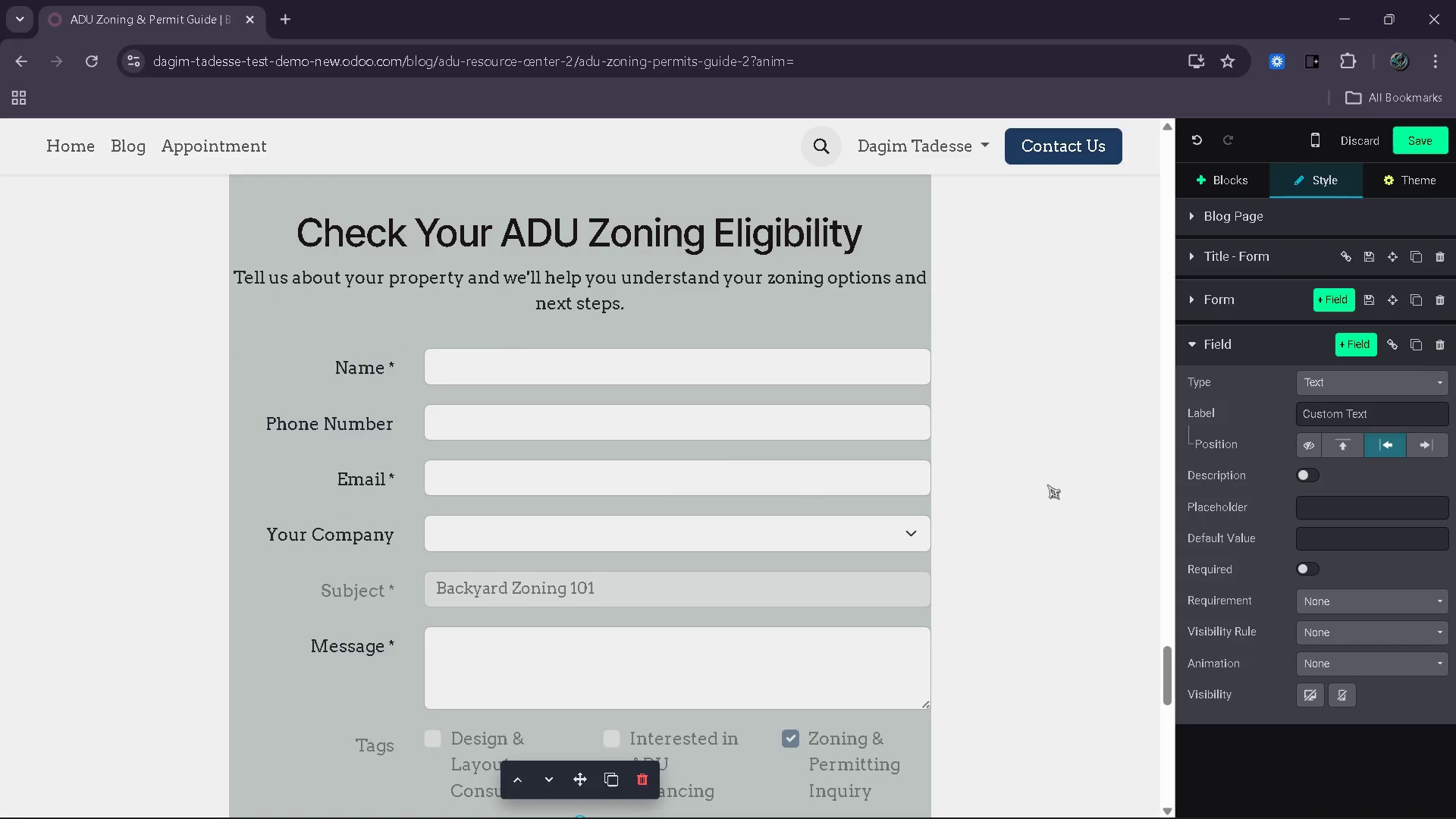 
scroll: coordinate [445, 556], scroll_direction: down, amount: 3.0
 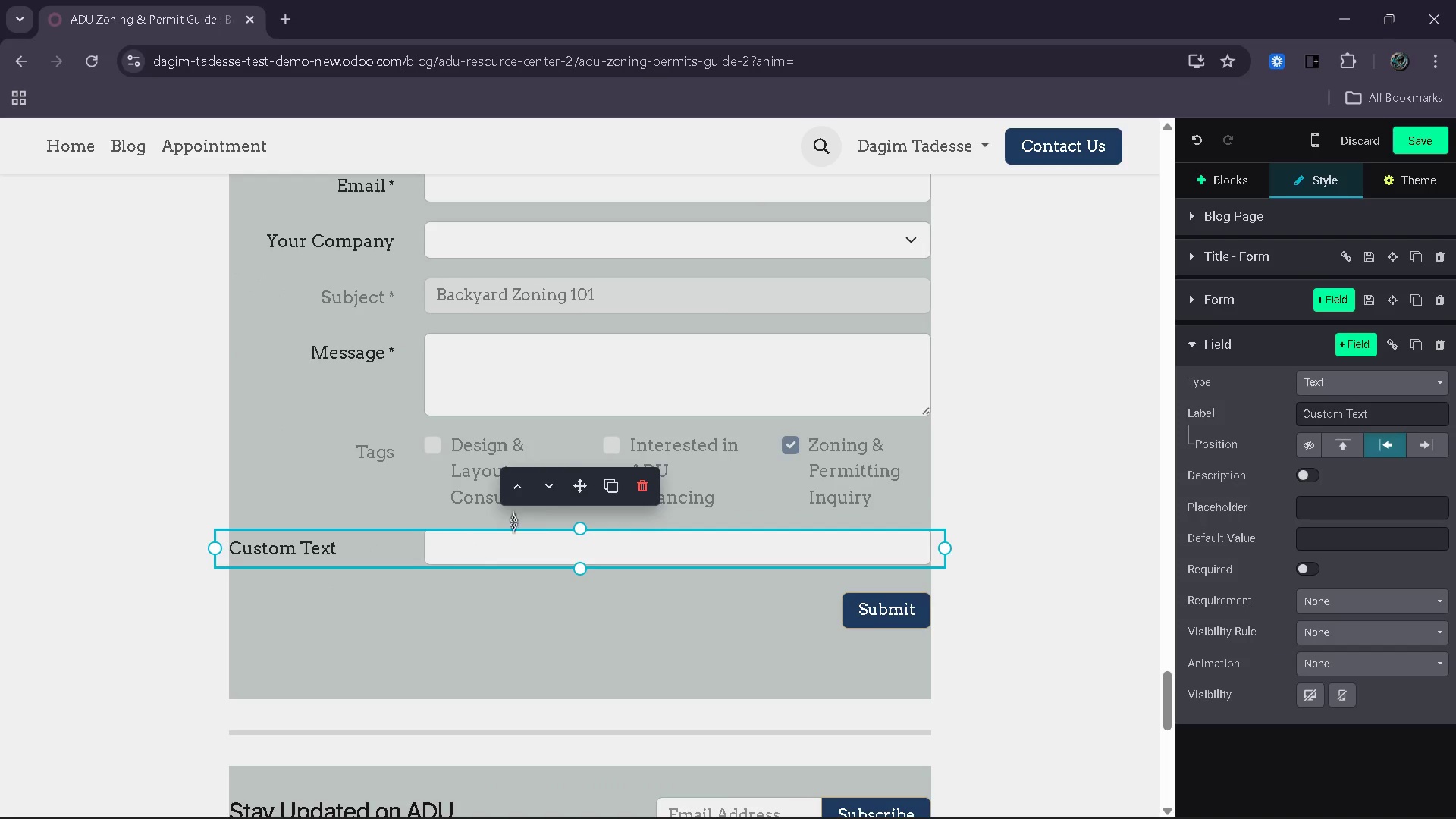 
left_click_drag(start_coordinate=[583, 494], to_coordinate=[583, 441])
 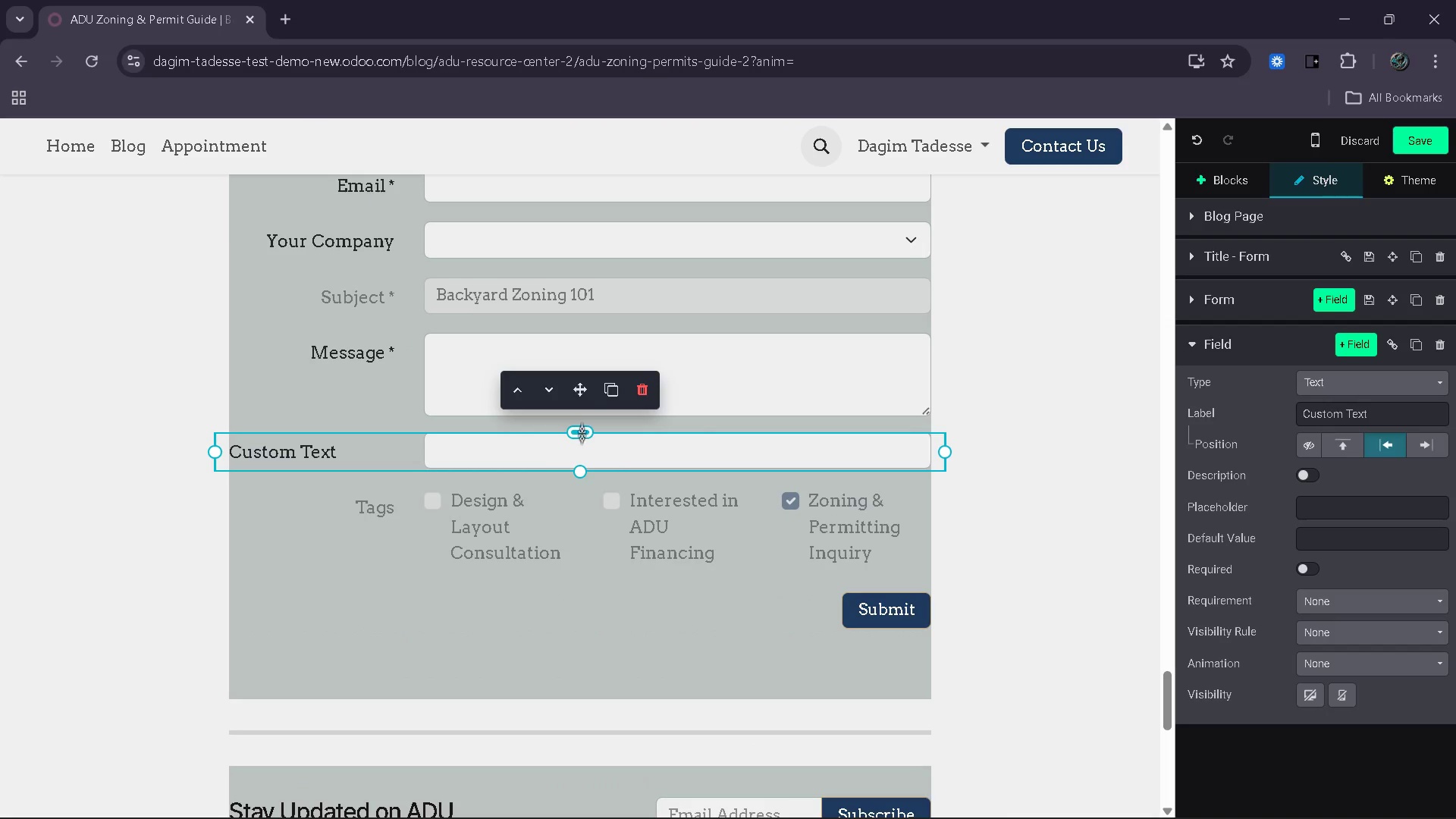 
left_click_drag(start_coordinate=[588, 401], to_coordinate=[580, 282])
 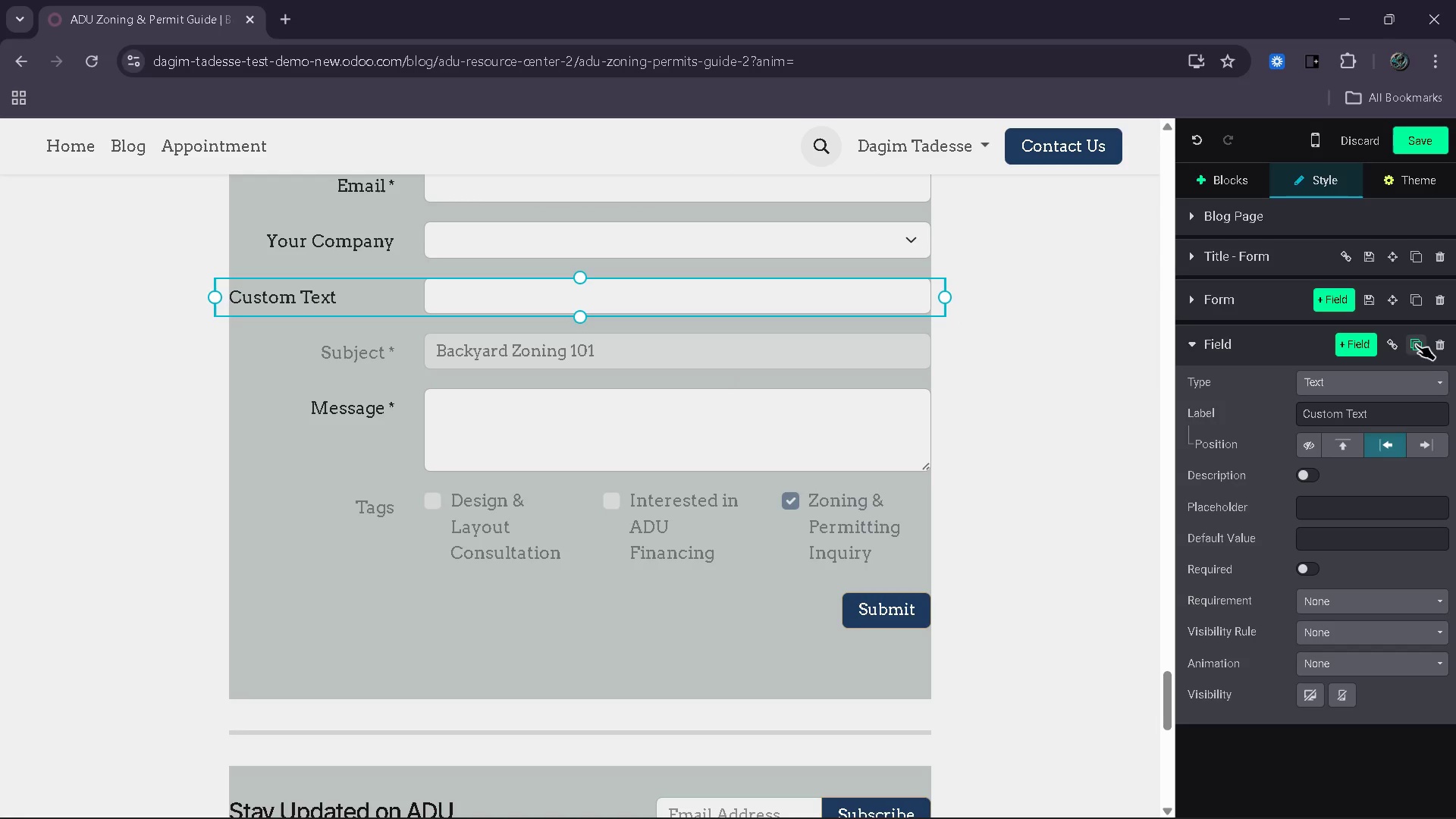 
left_click([1419, 441])
 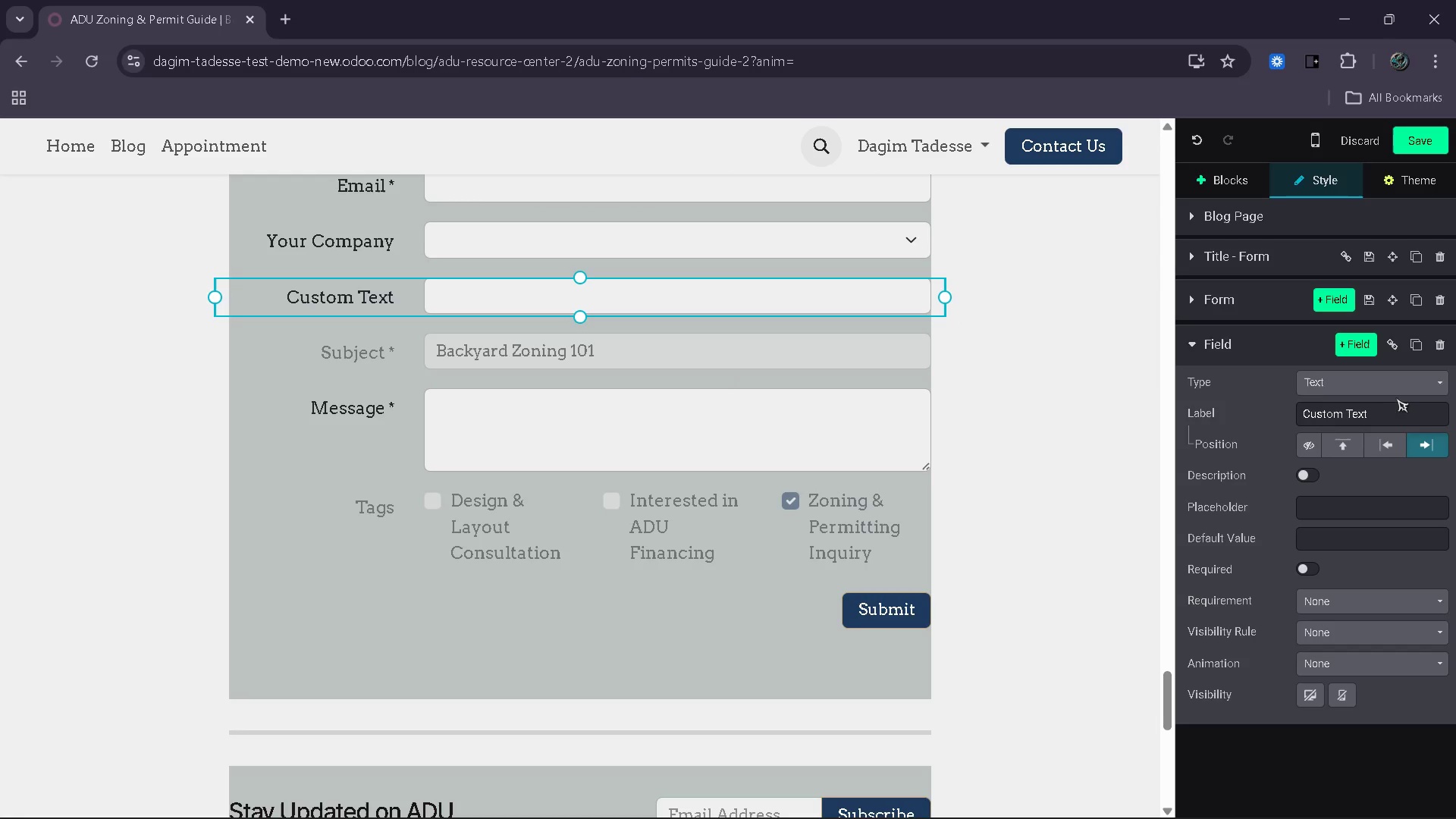 
left_click([1398, 394])
 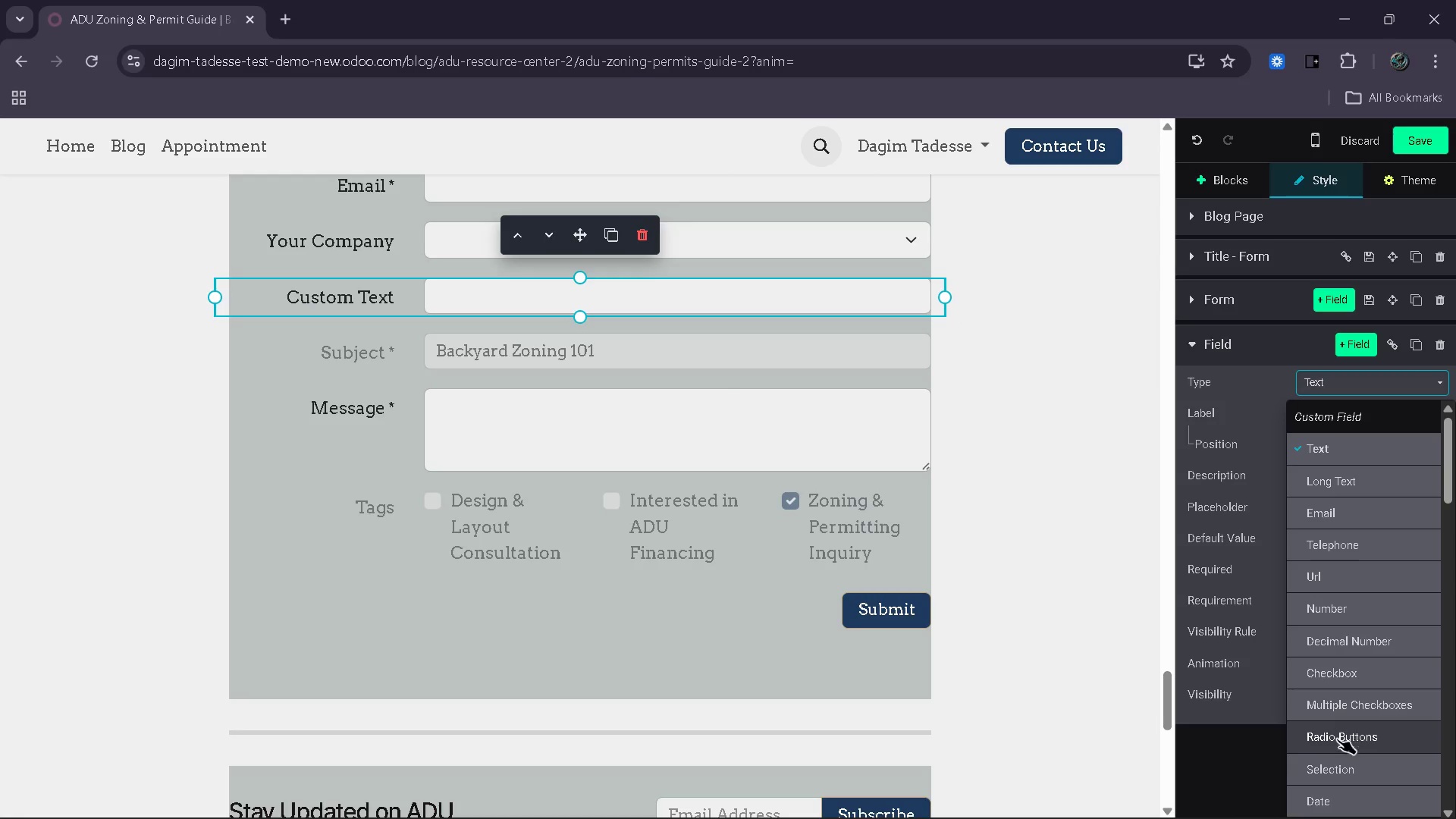 
left_click([1335, 762])
 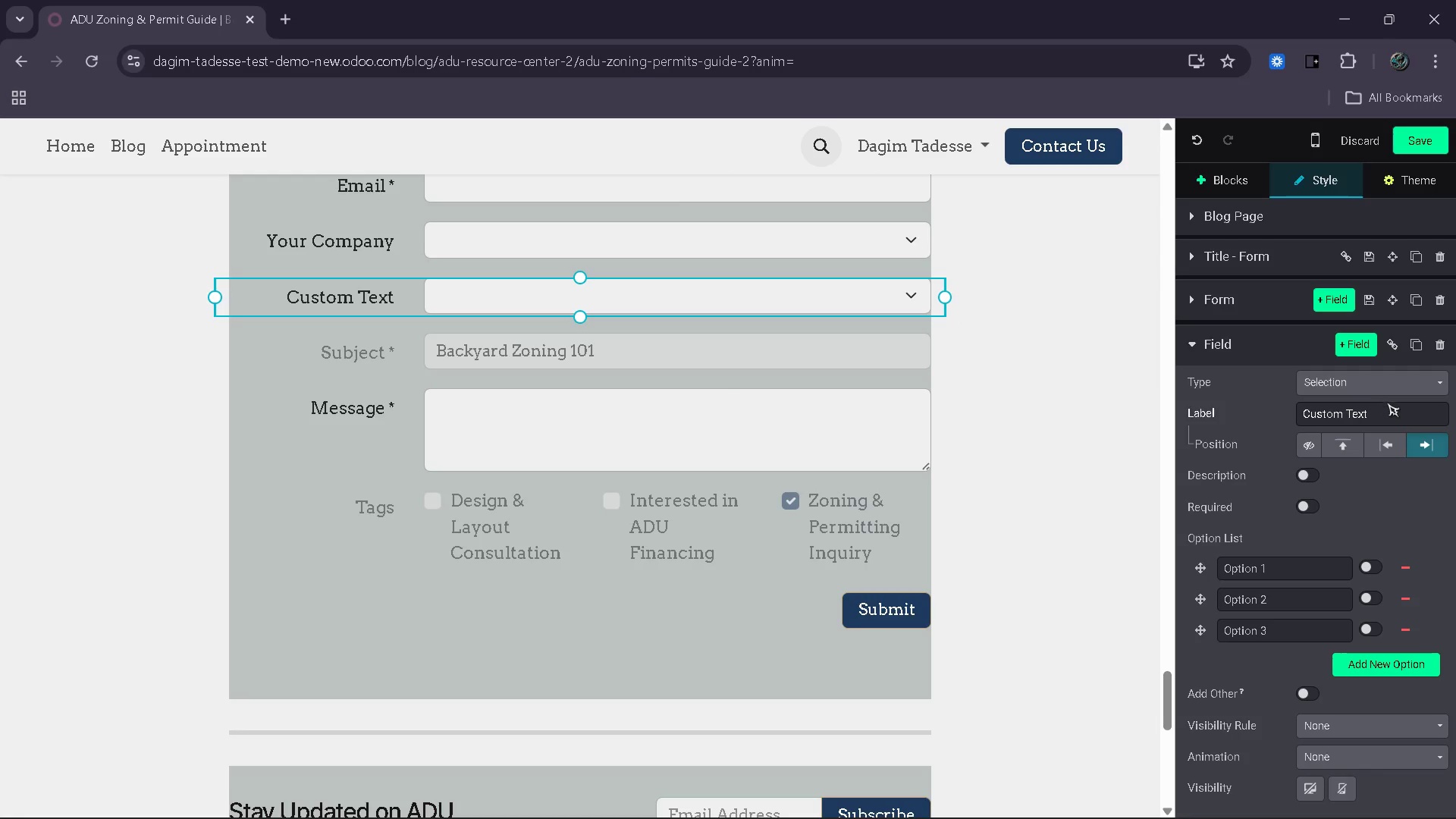 
left_click_drag(start_coordinate=[1386, 413], to_coordinate=[1266, 400])
 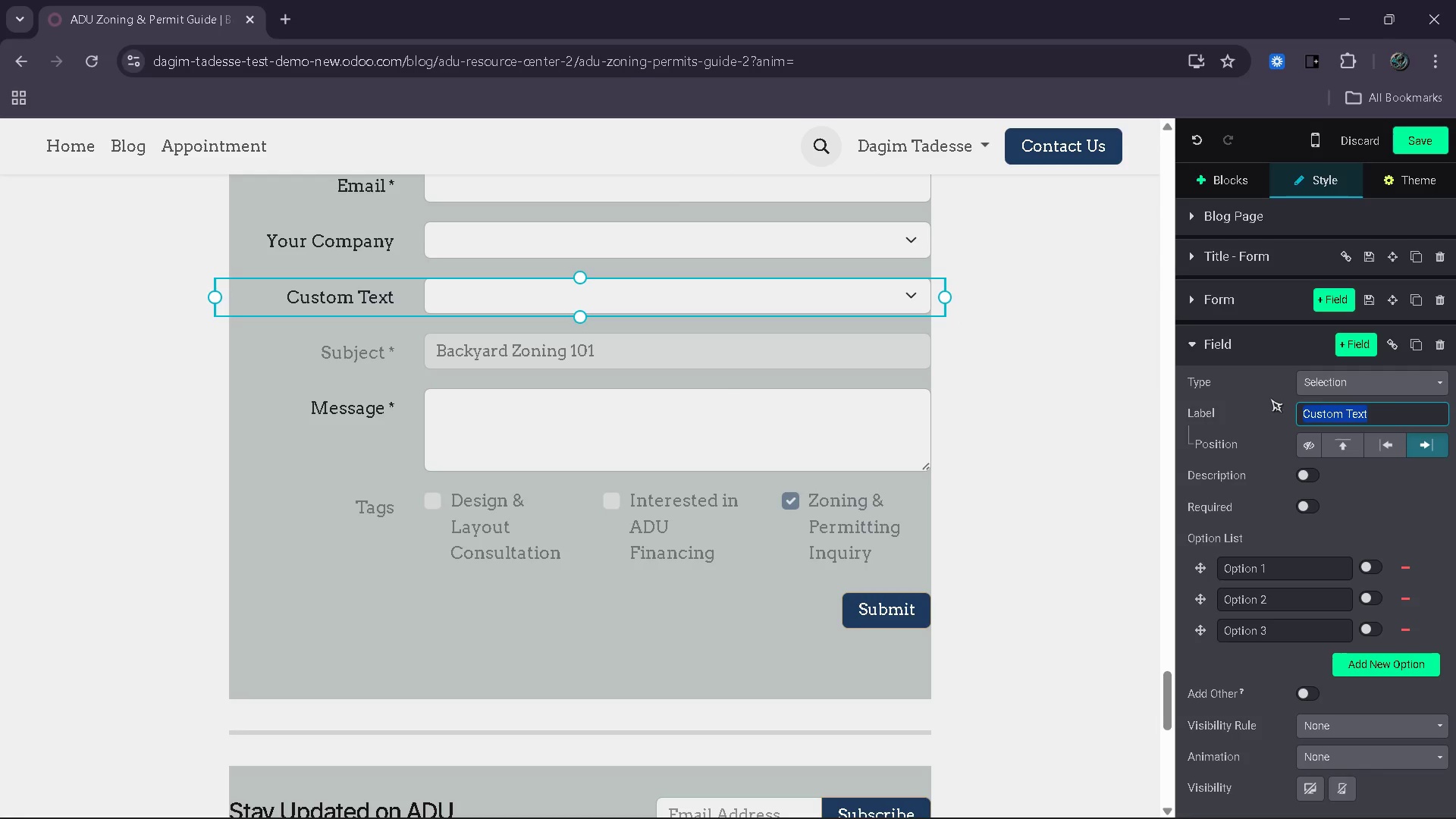 
type(Lot Size)
 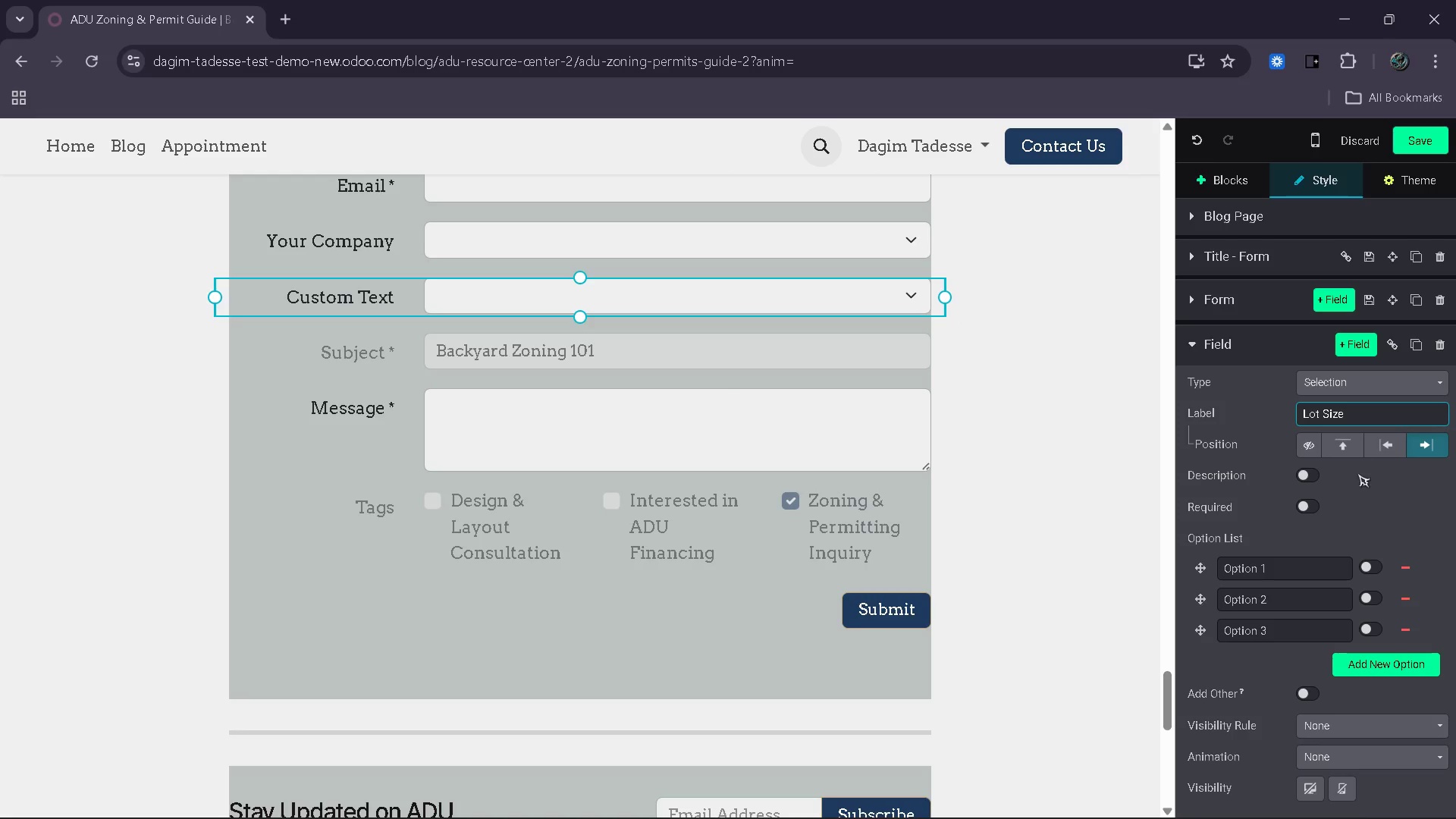 
left_click_drag(start_coordinate=[1296, 564], to_coordinate=[1191, 578])
 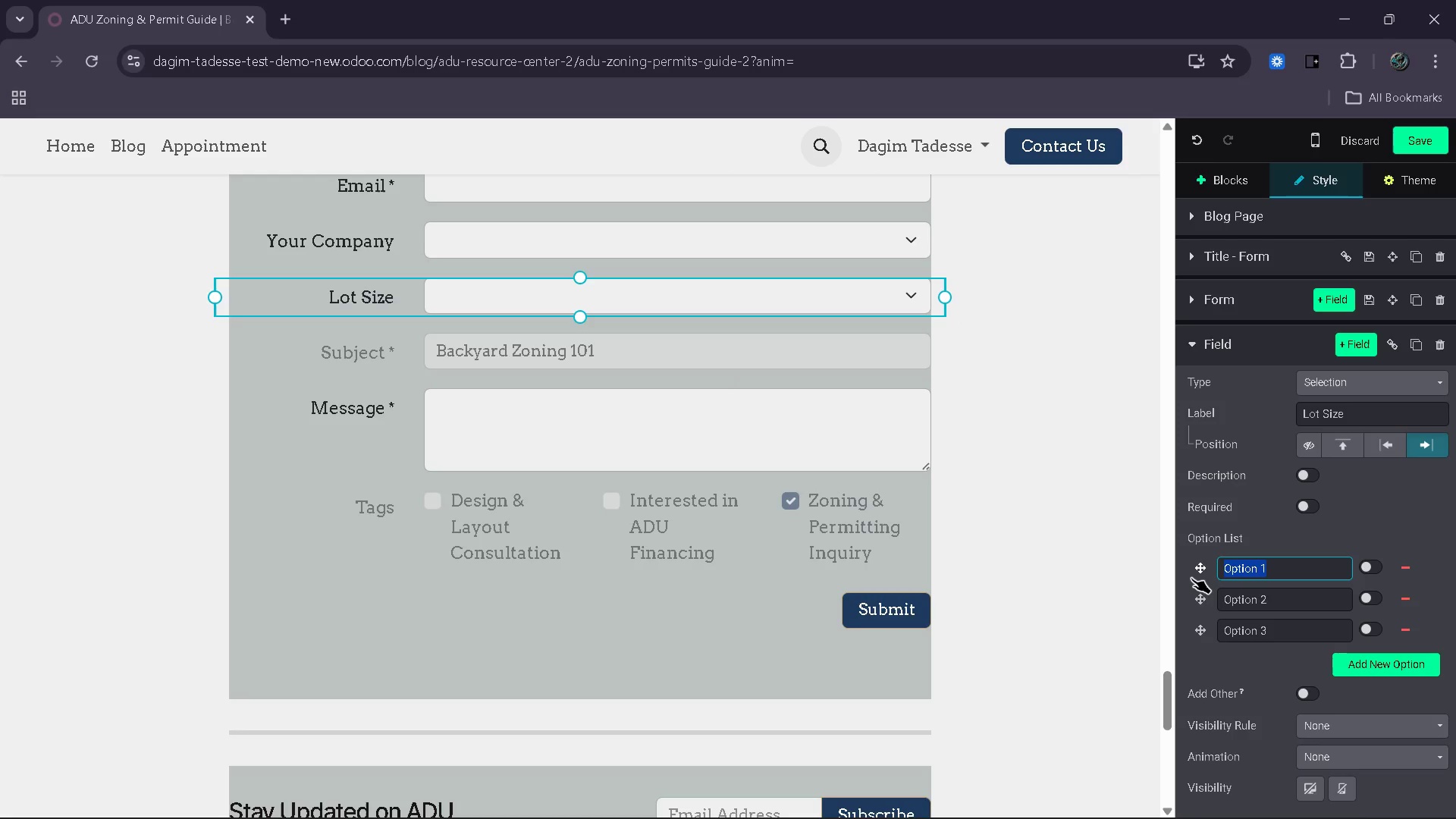 
type(under 3000 sq ft)
 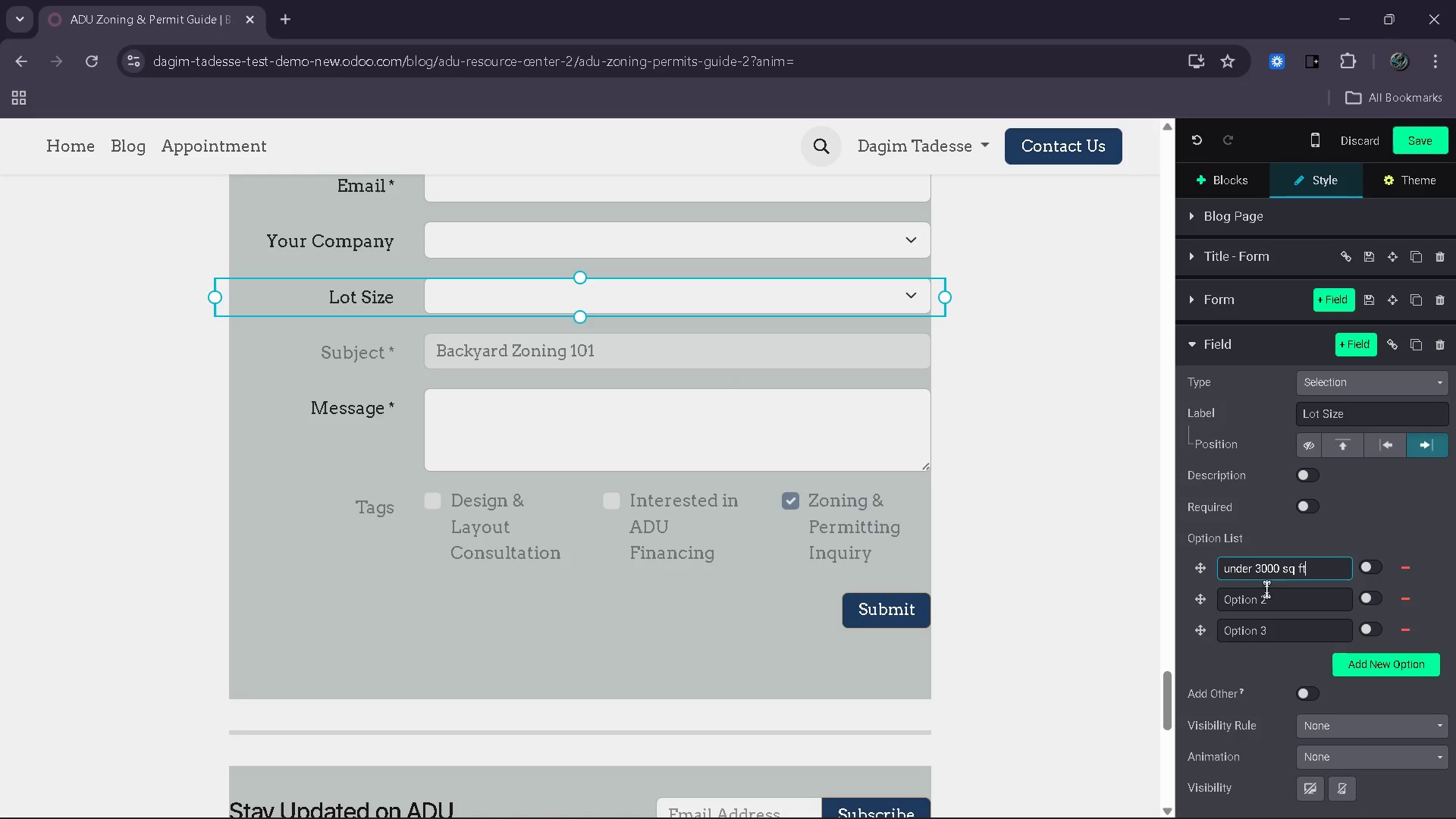 
left_click_drag(start_coordinate=[1279, 602], to_coordinate=[1221, 604])
 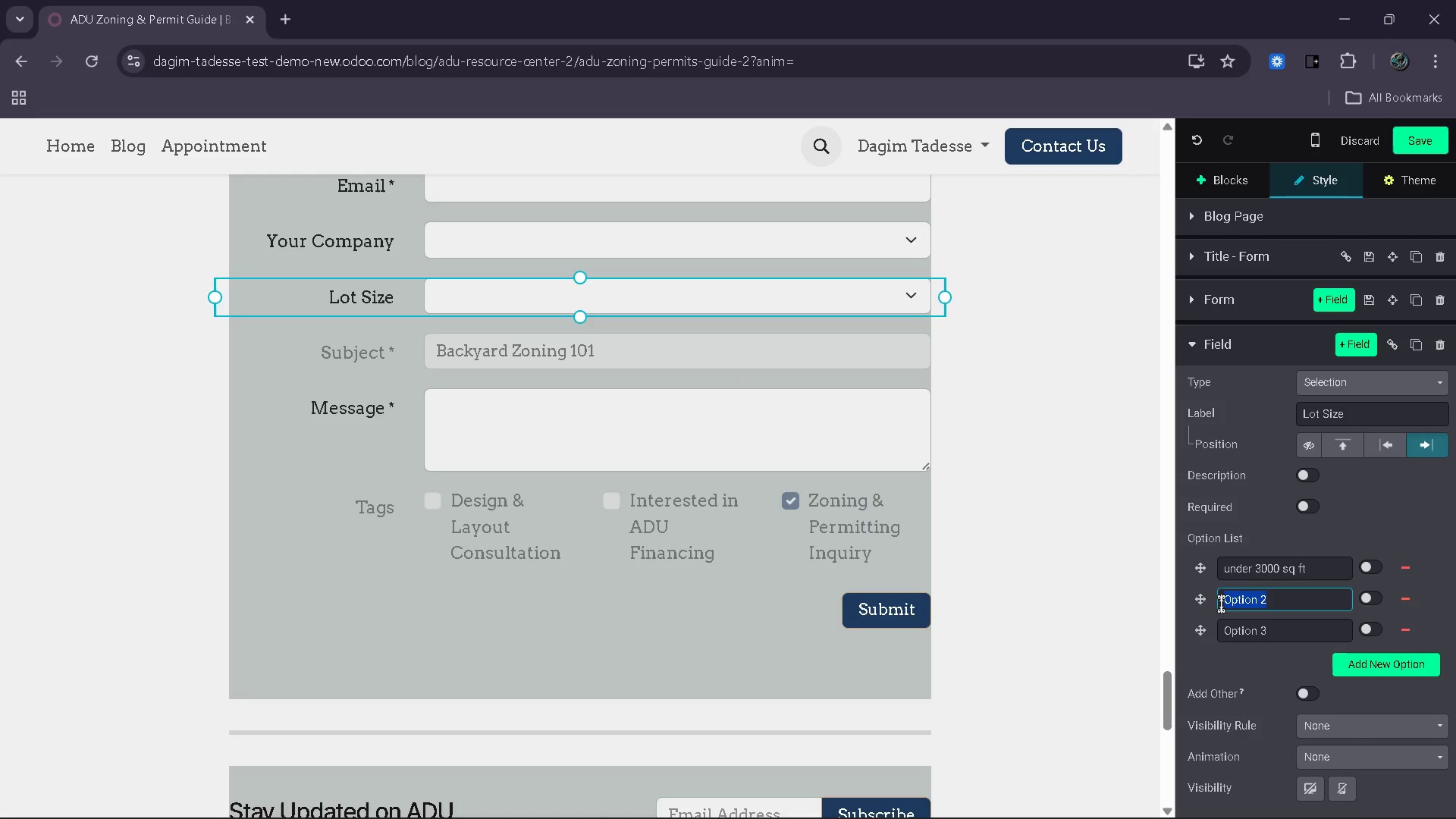 
type(3000)
 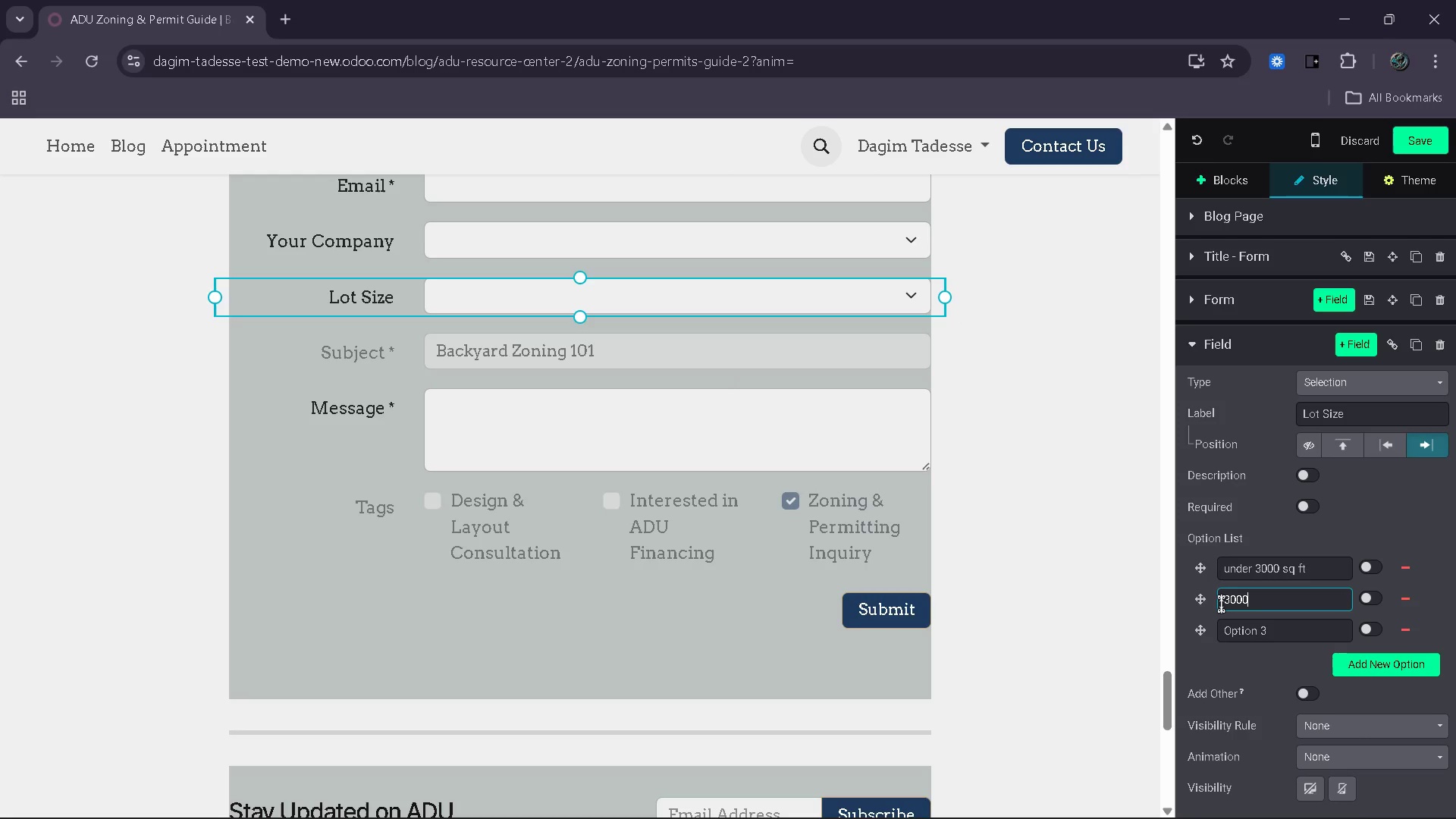 
key(ArrowLeft)
 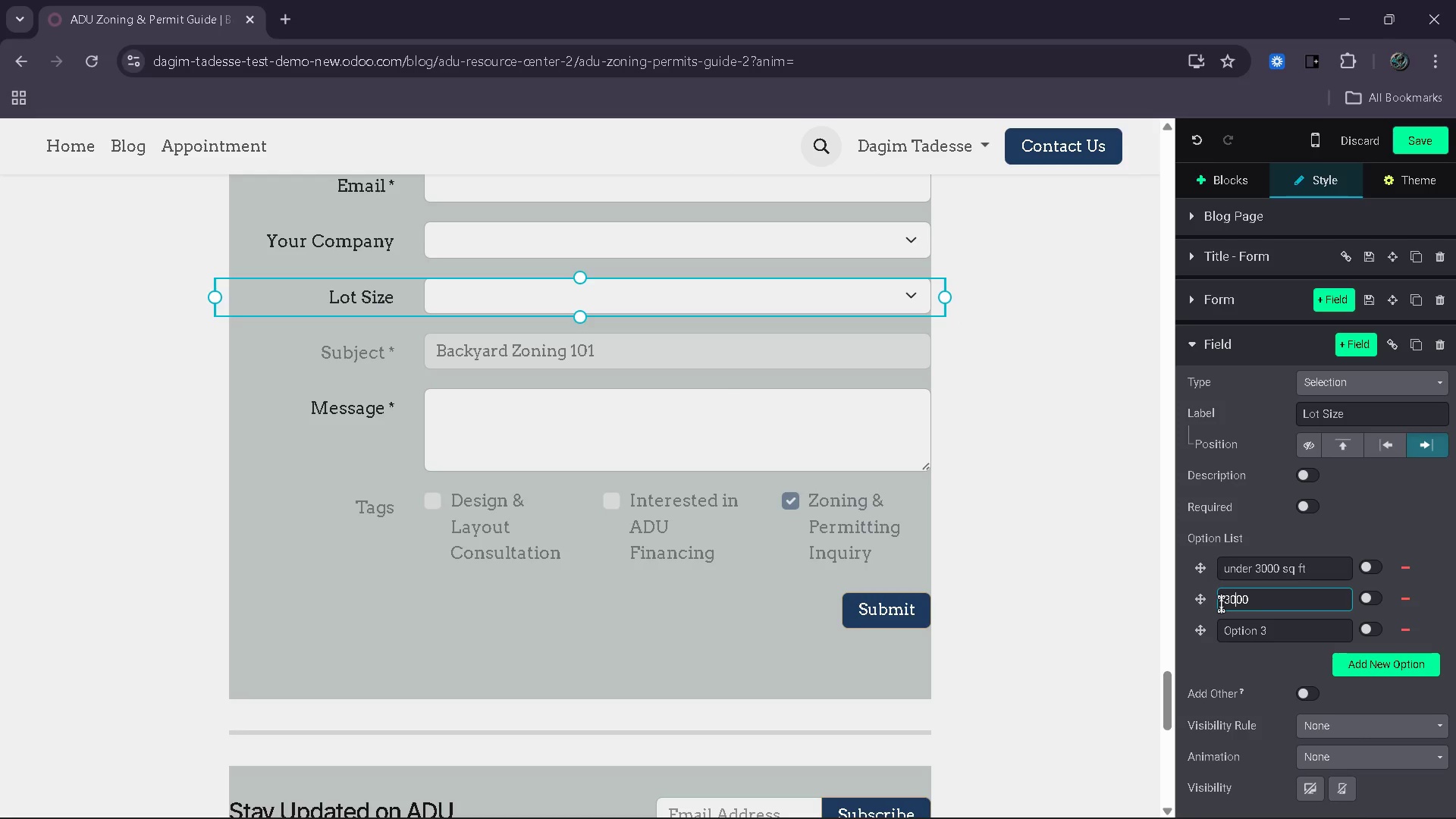 
key(ArrowLeft)
 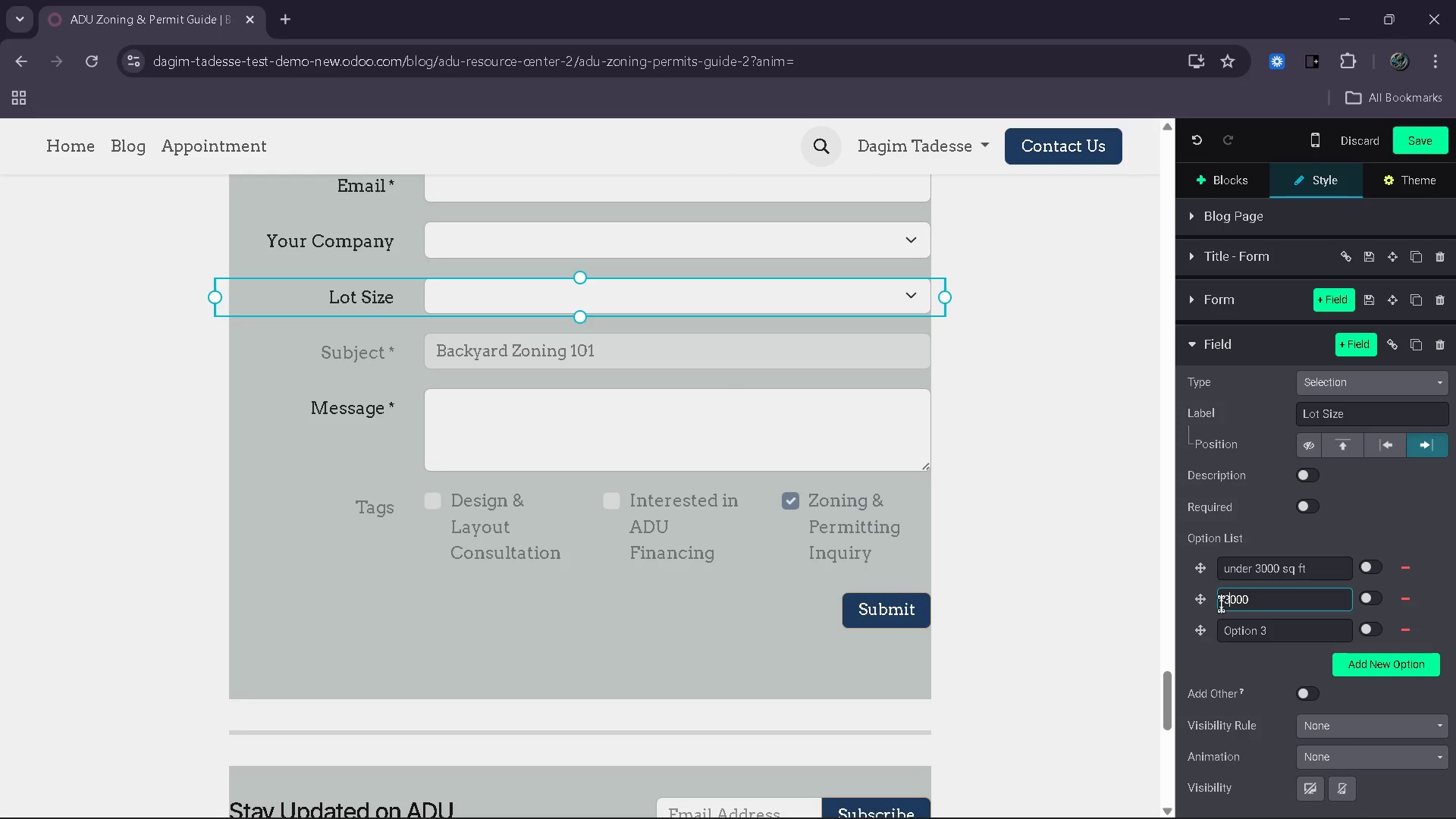 
key(ArrowLeft)
 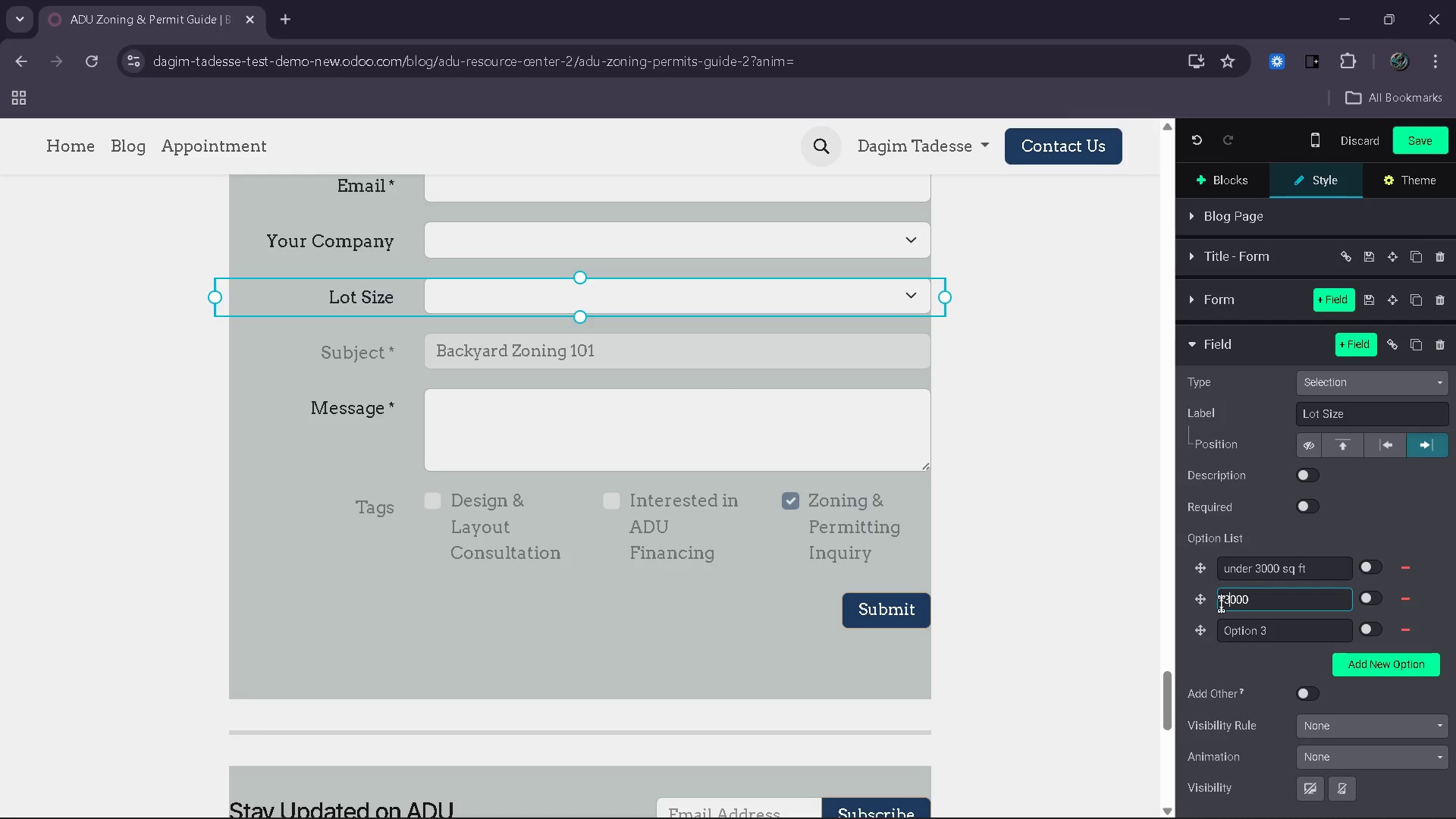 
key(Comma)
 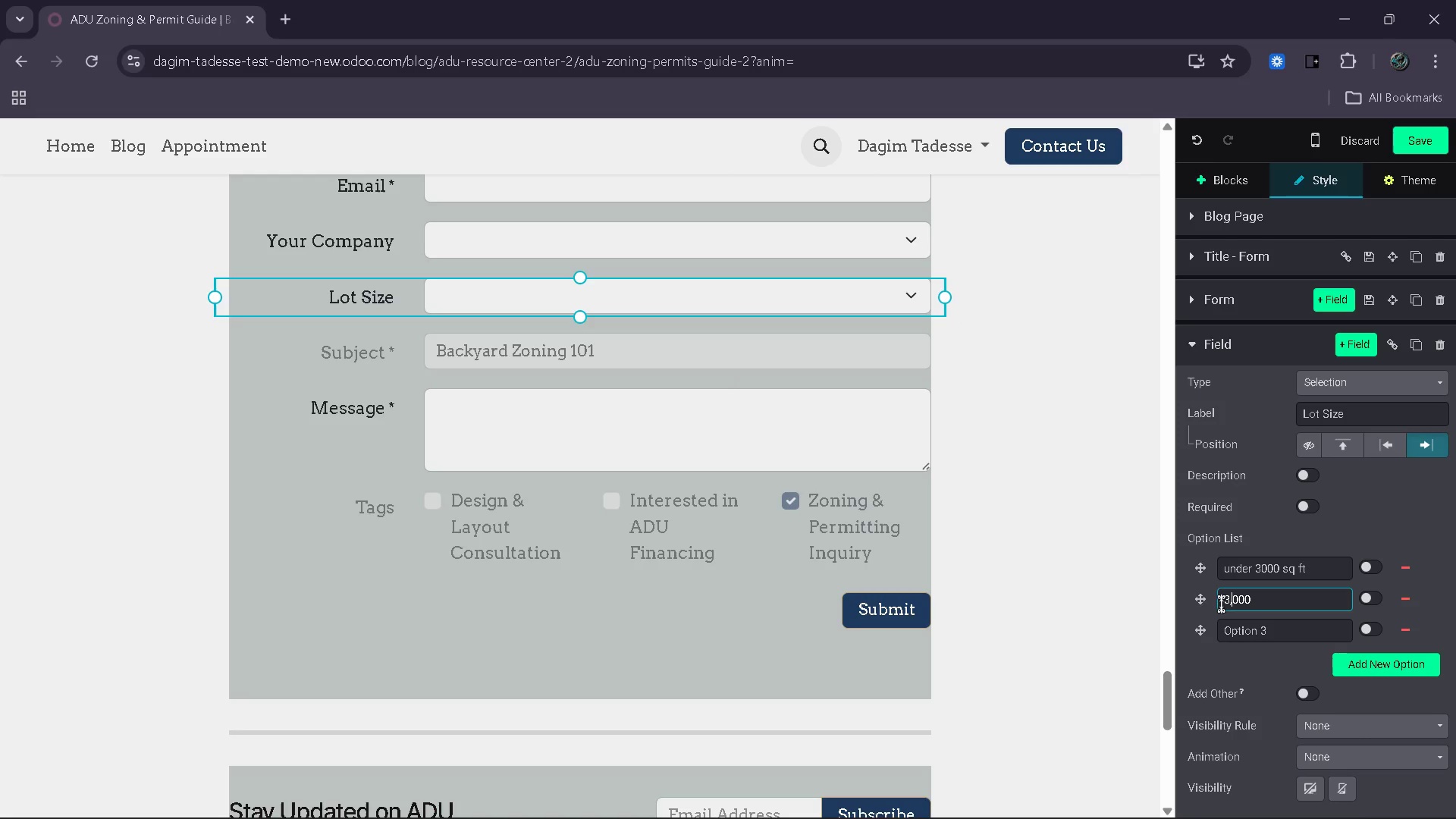 
key(ArrowRight)
 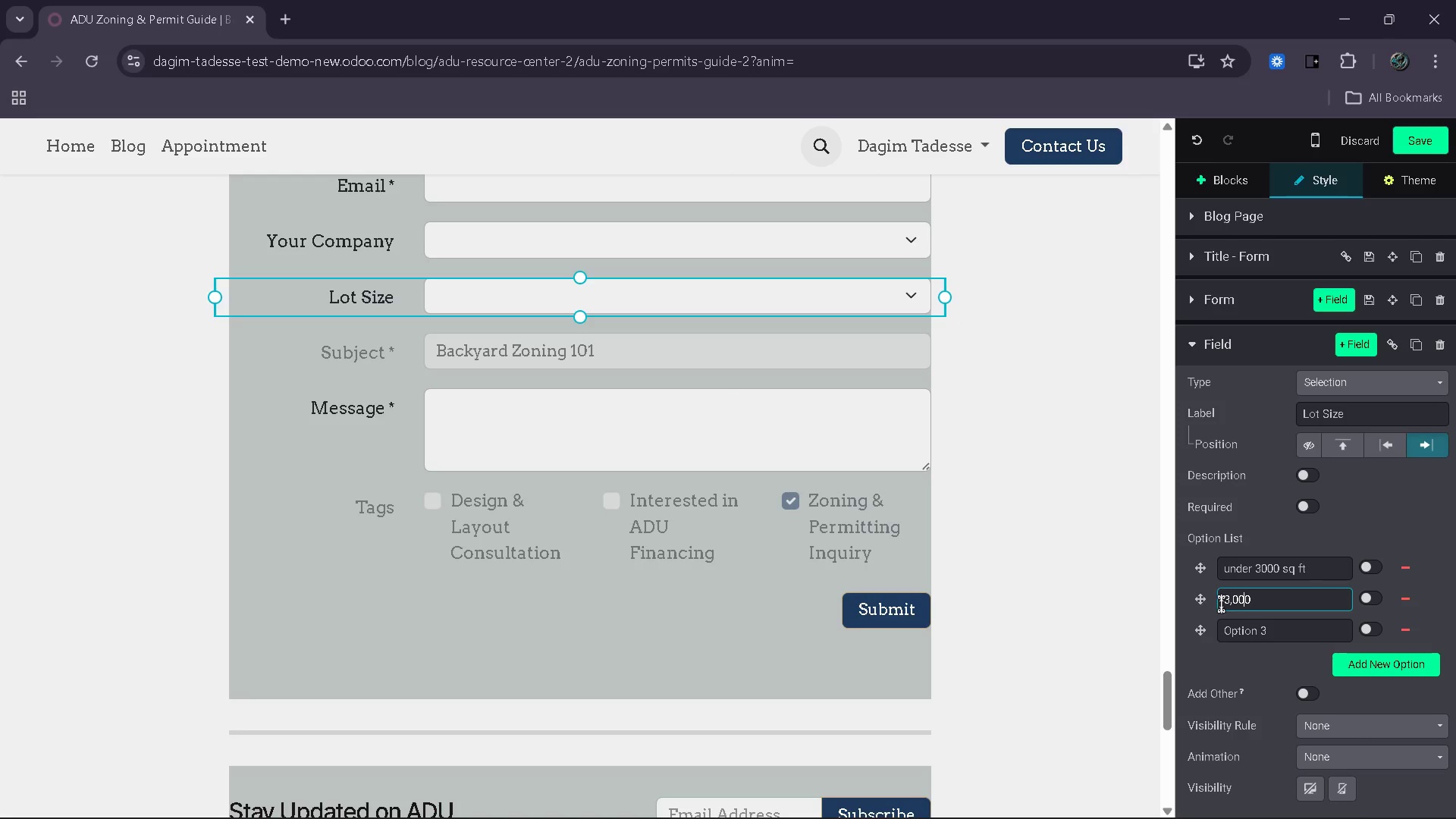 
key(ArrowRight)
 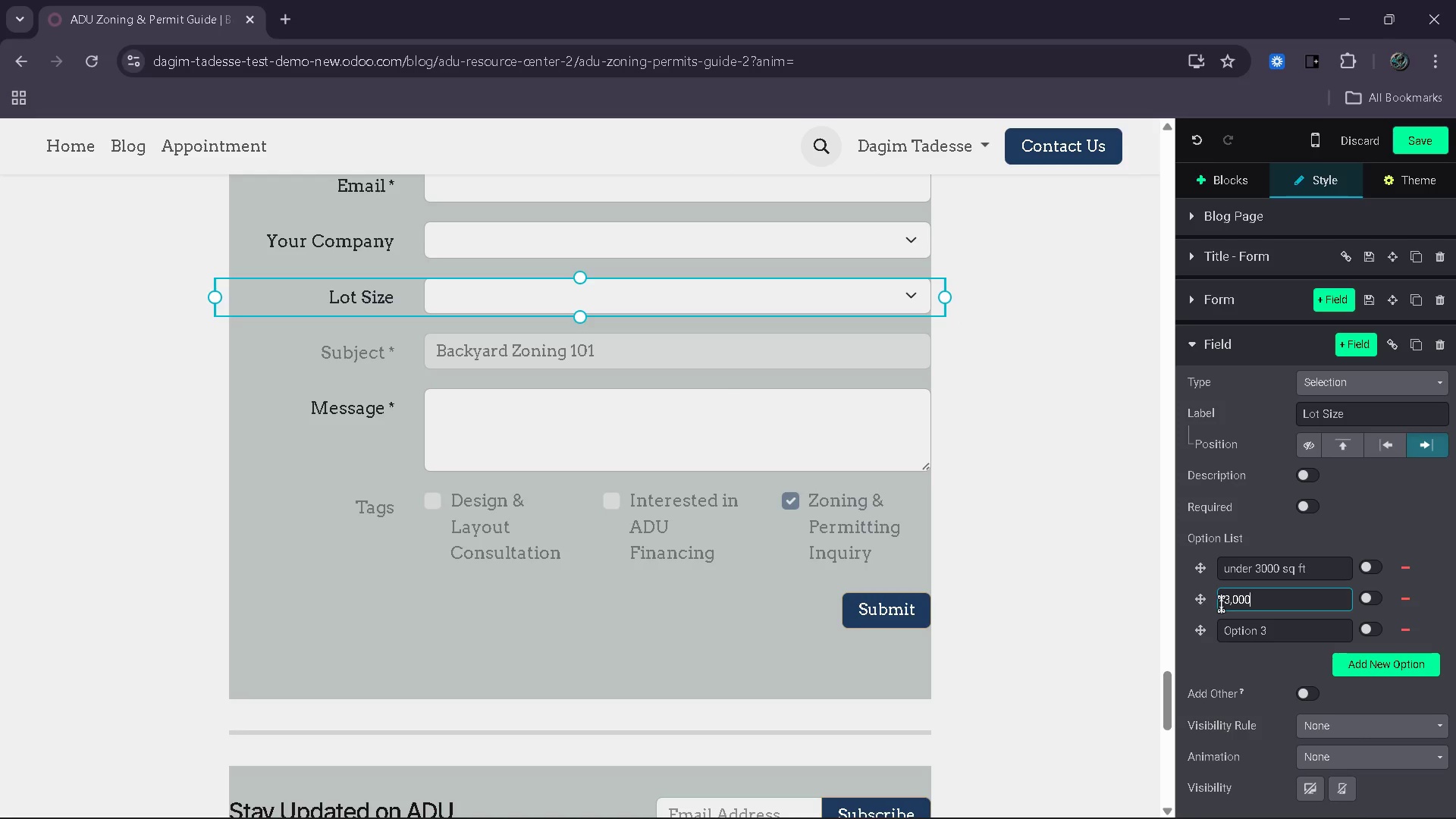 
key(ArrowRight)
 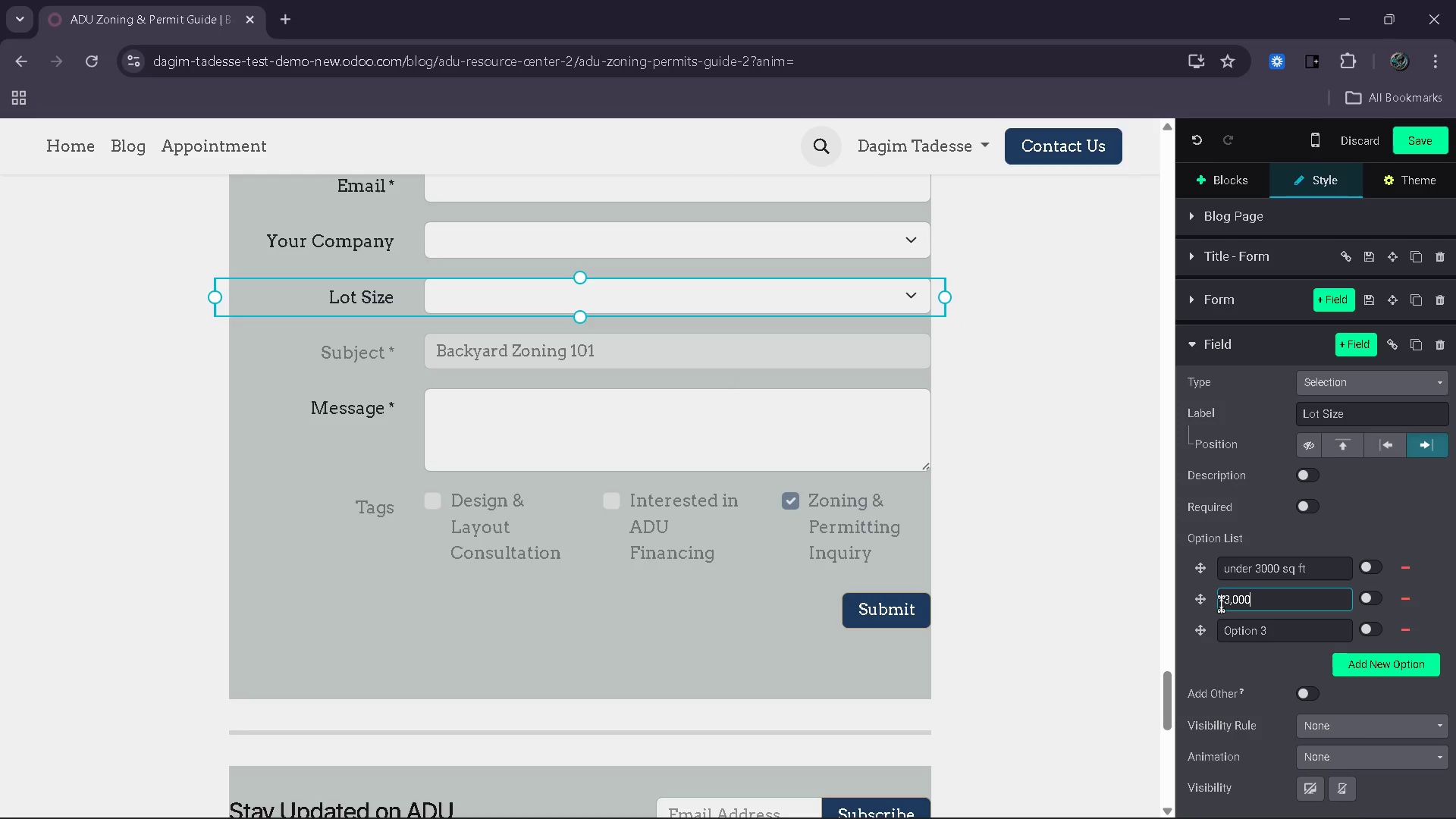 
key(ArrowRight)
 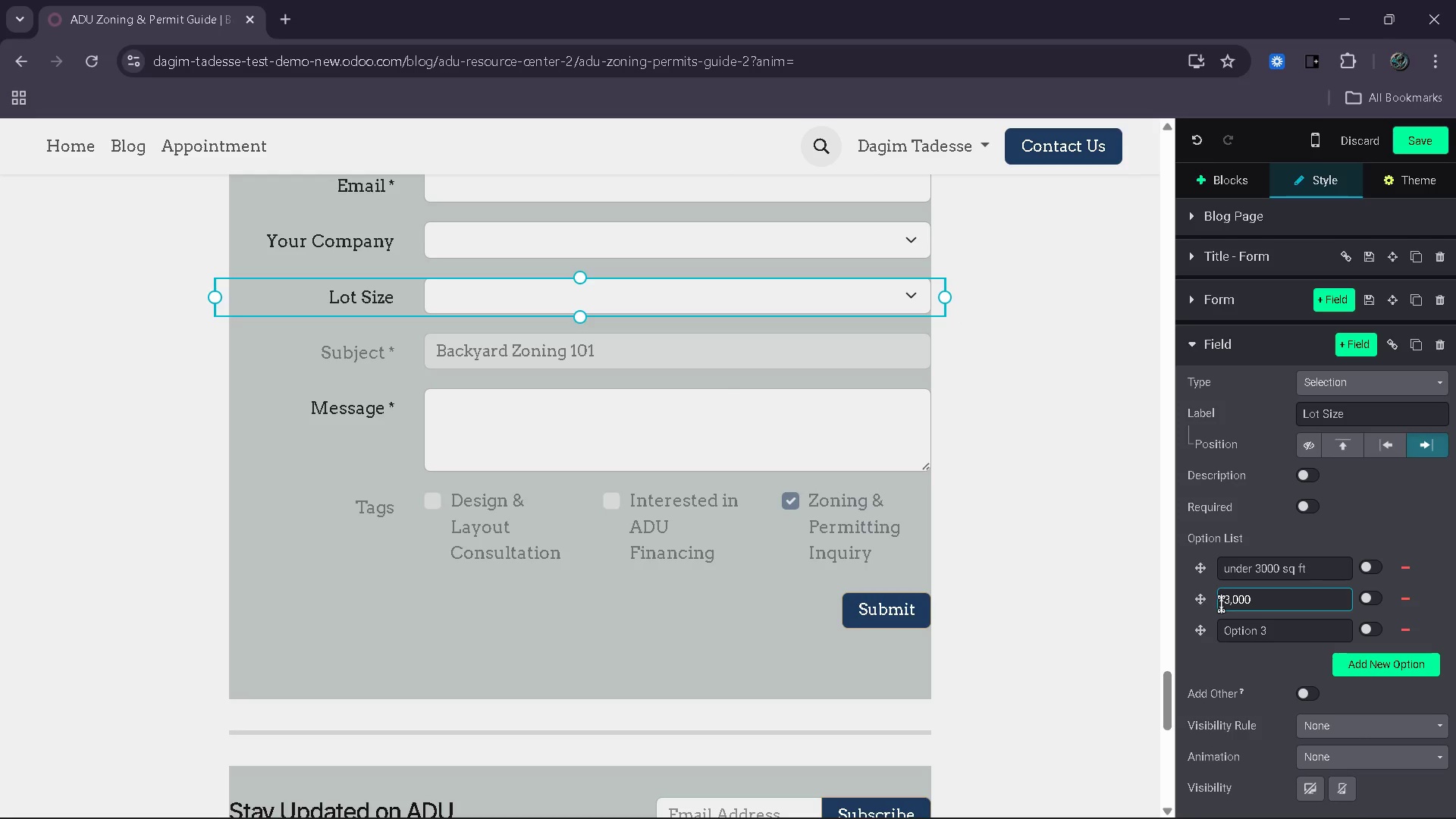 
type( - 5,000 sq ft)
 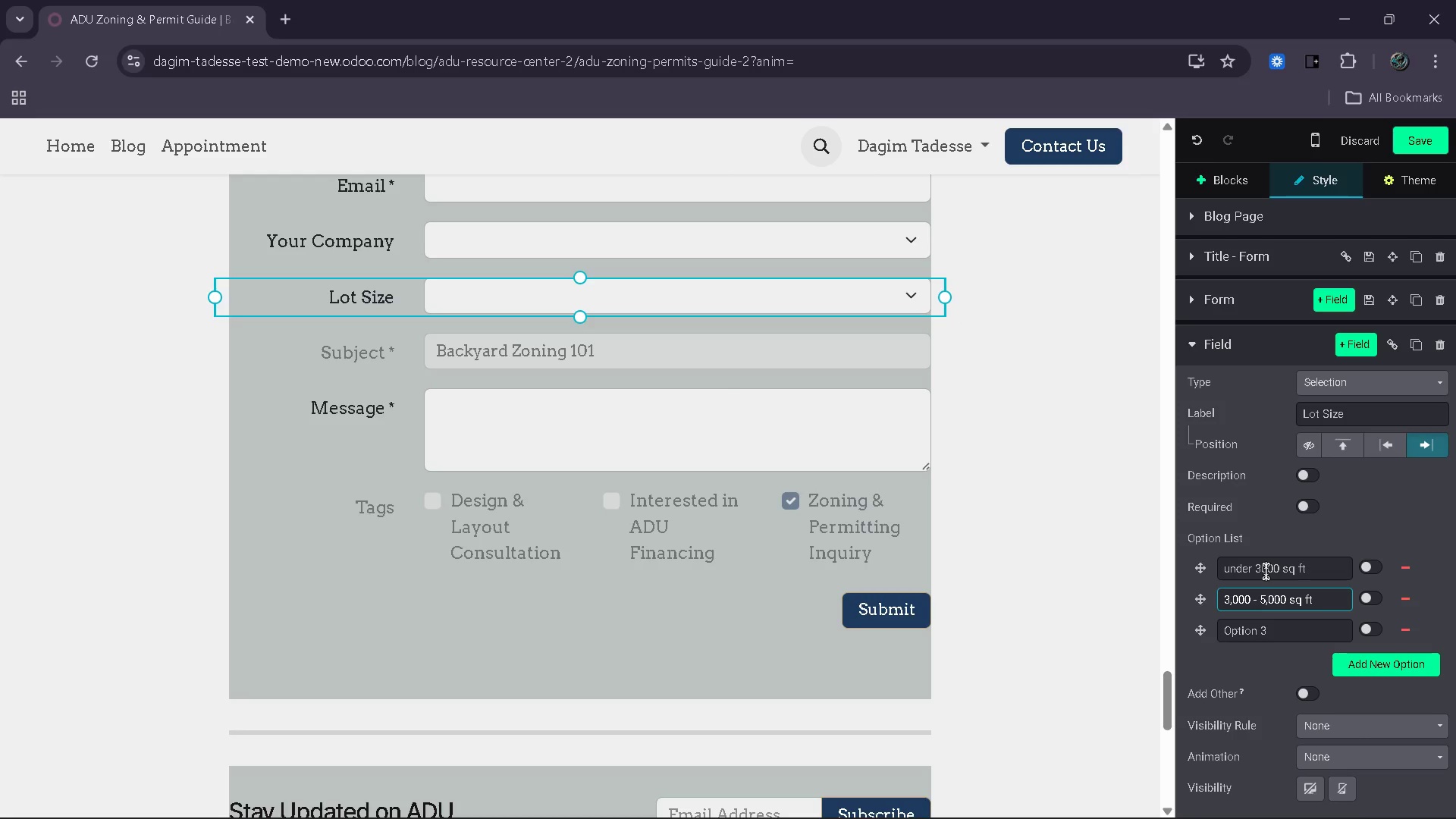 
left_click([1263, 571])
 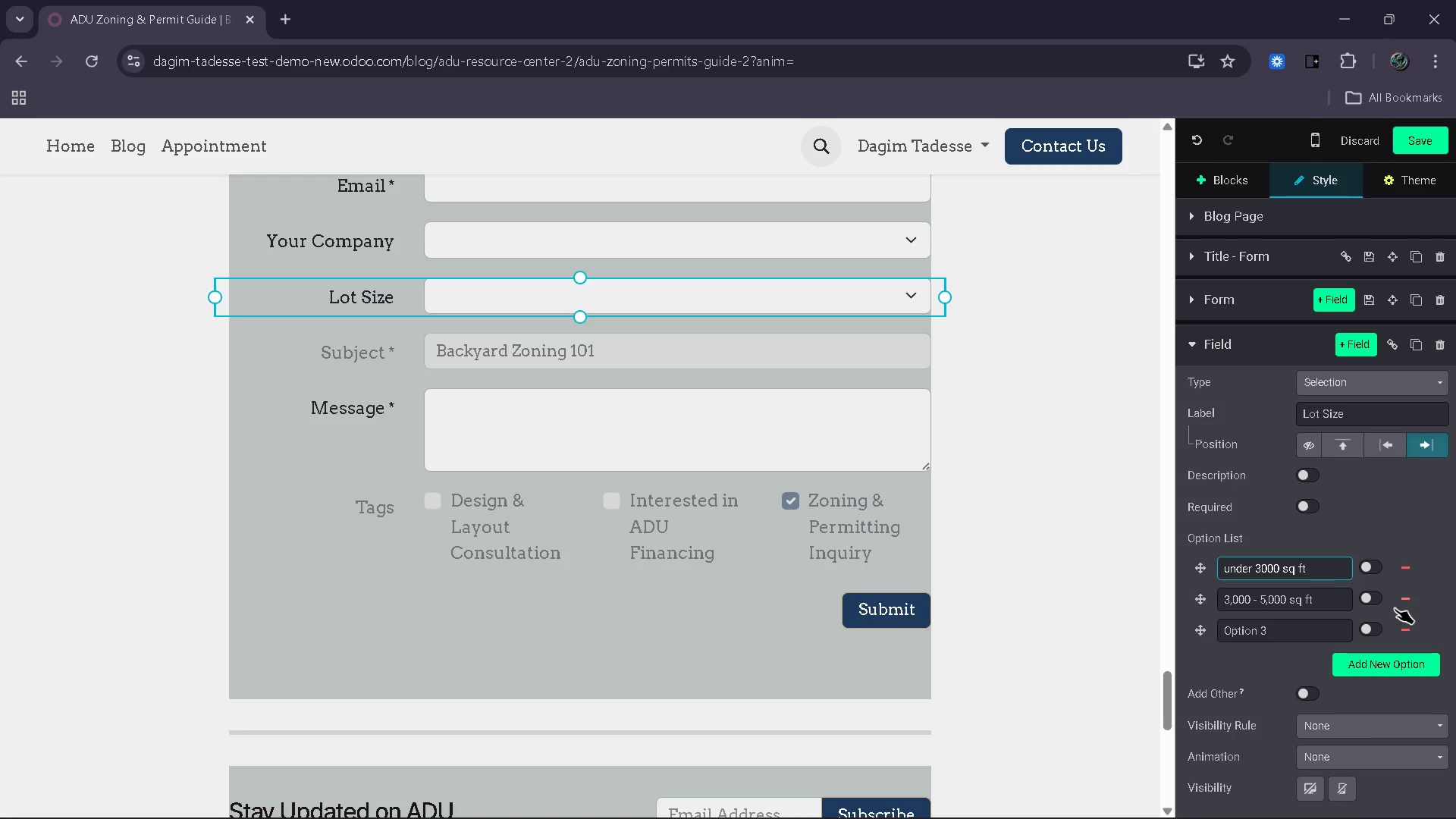 
key(Comma)
 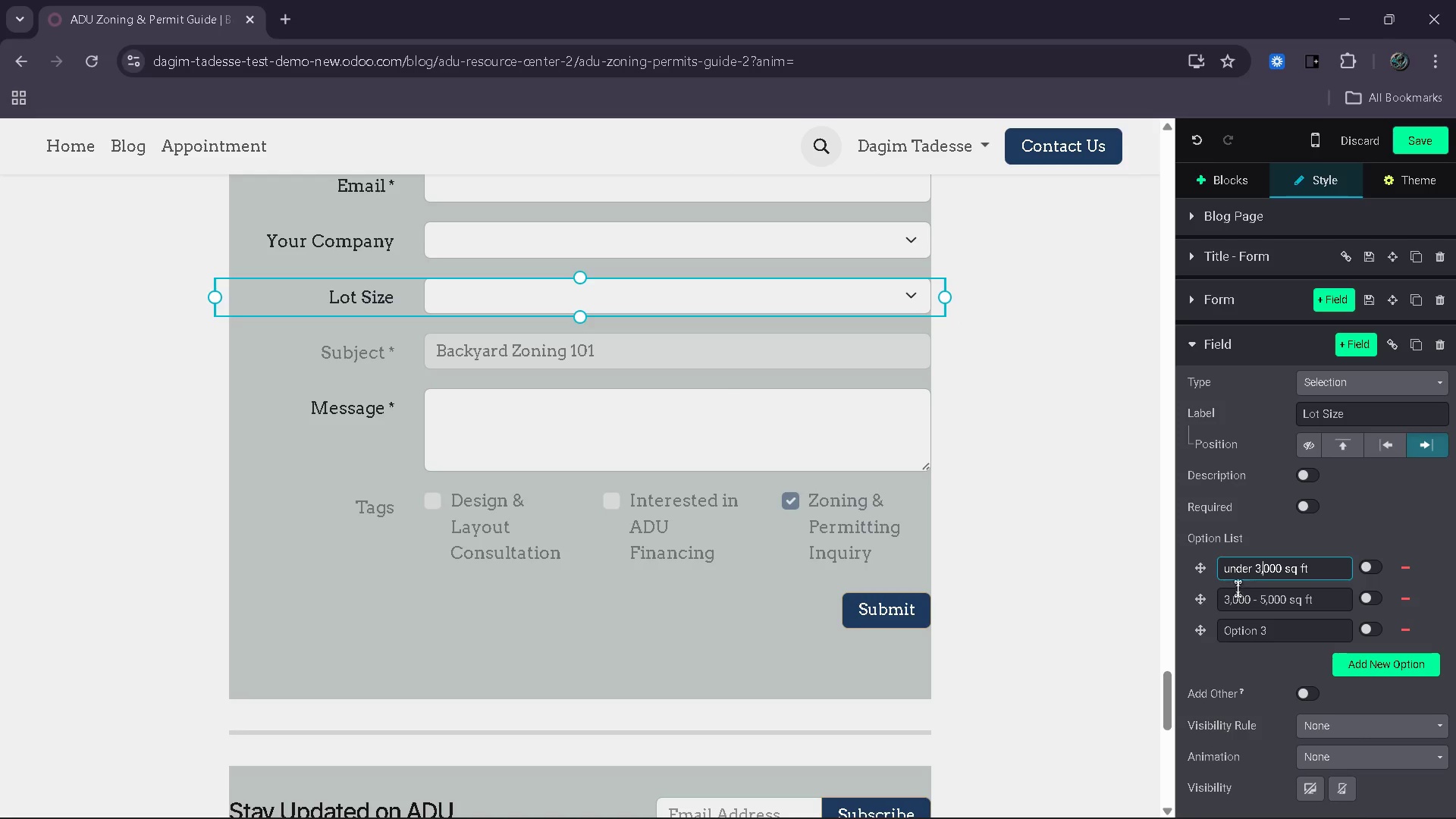 
left_click([1228, 576])
 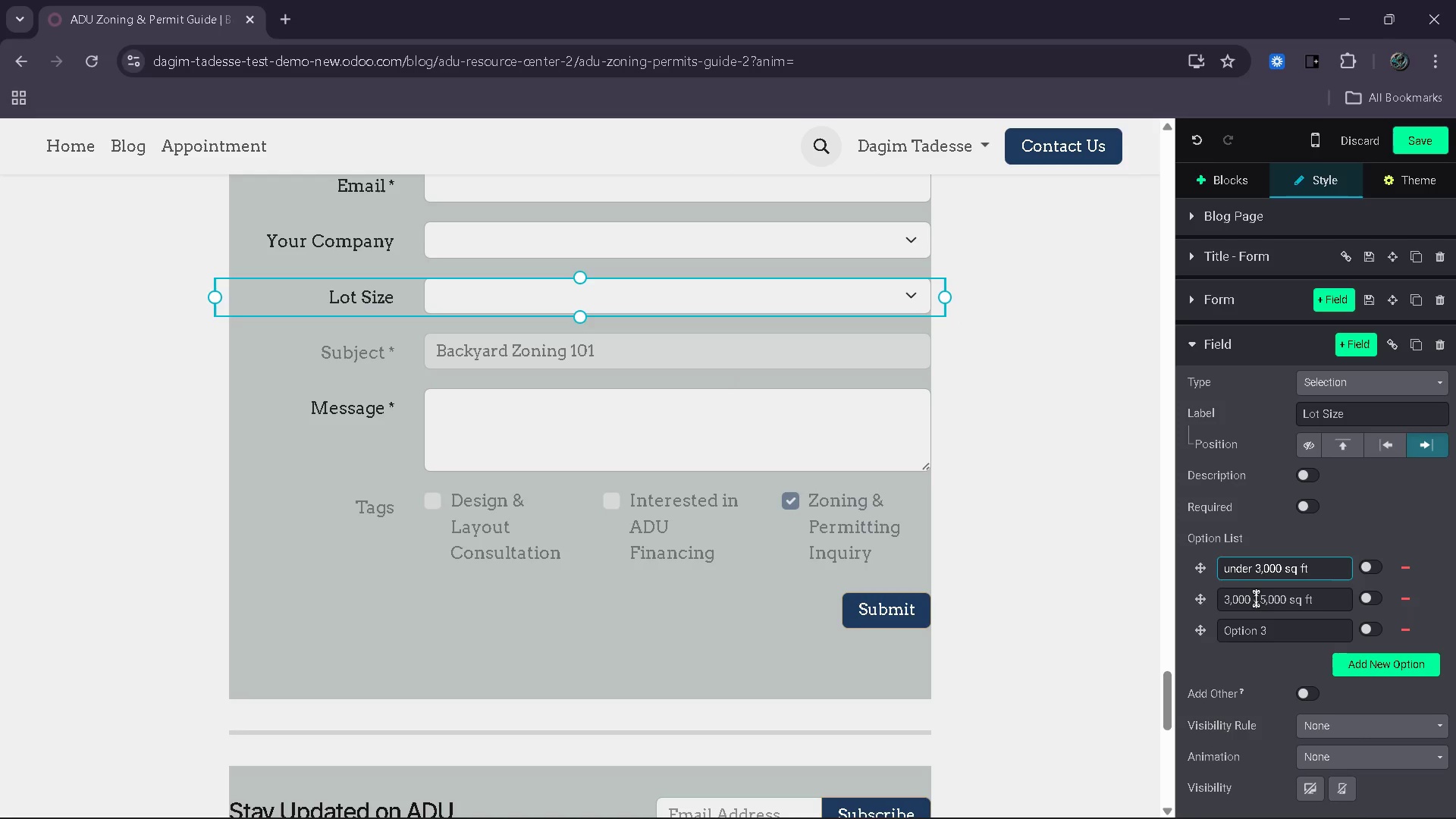 
key(Backspace)
 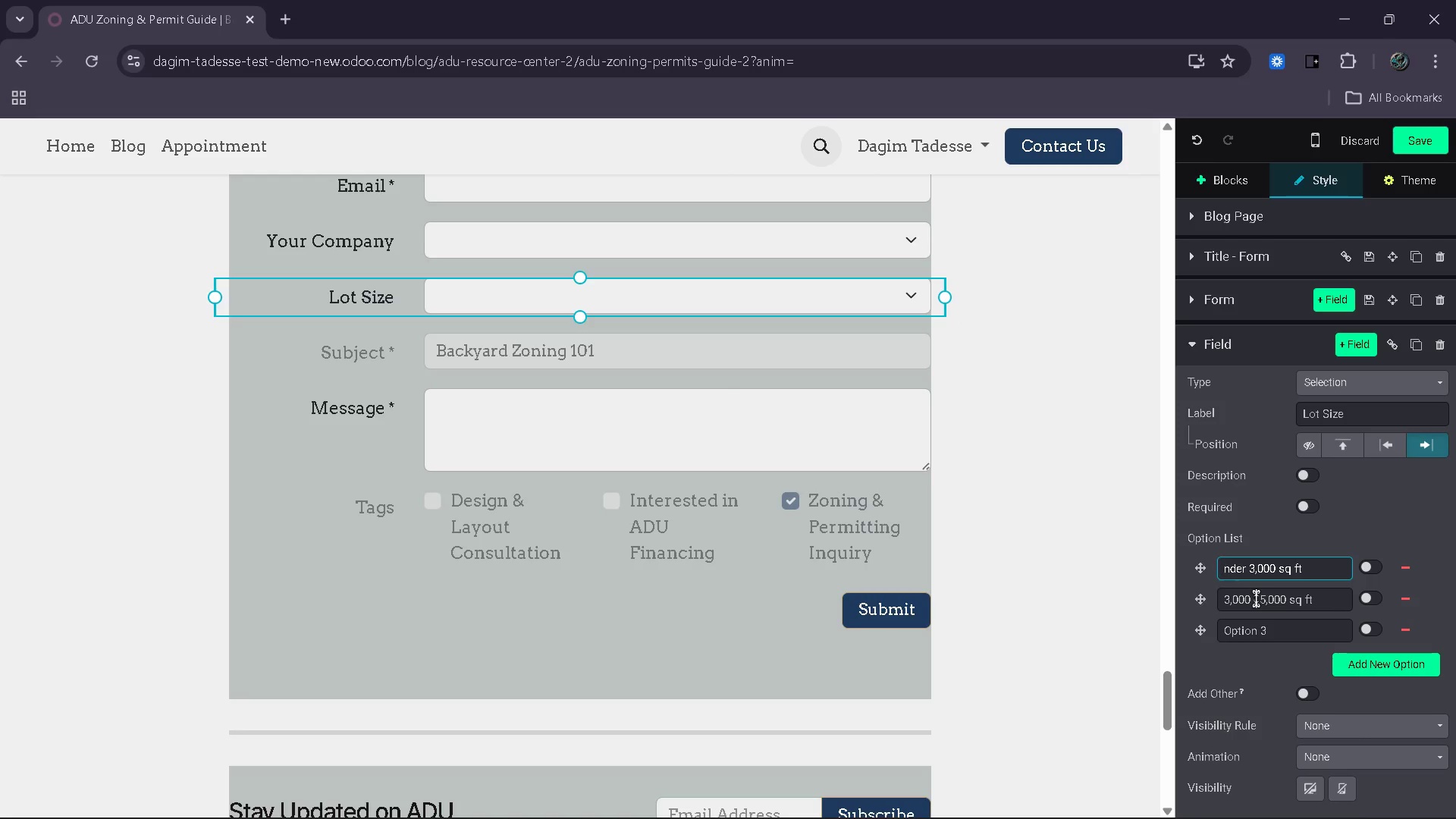 
key(Shift+U)
 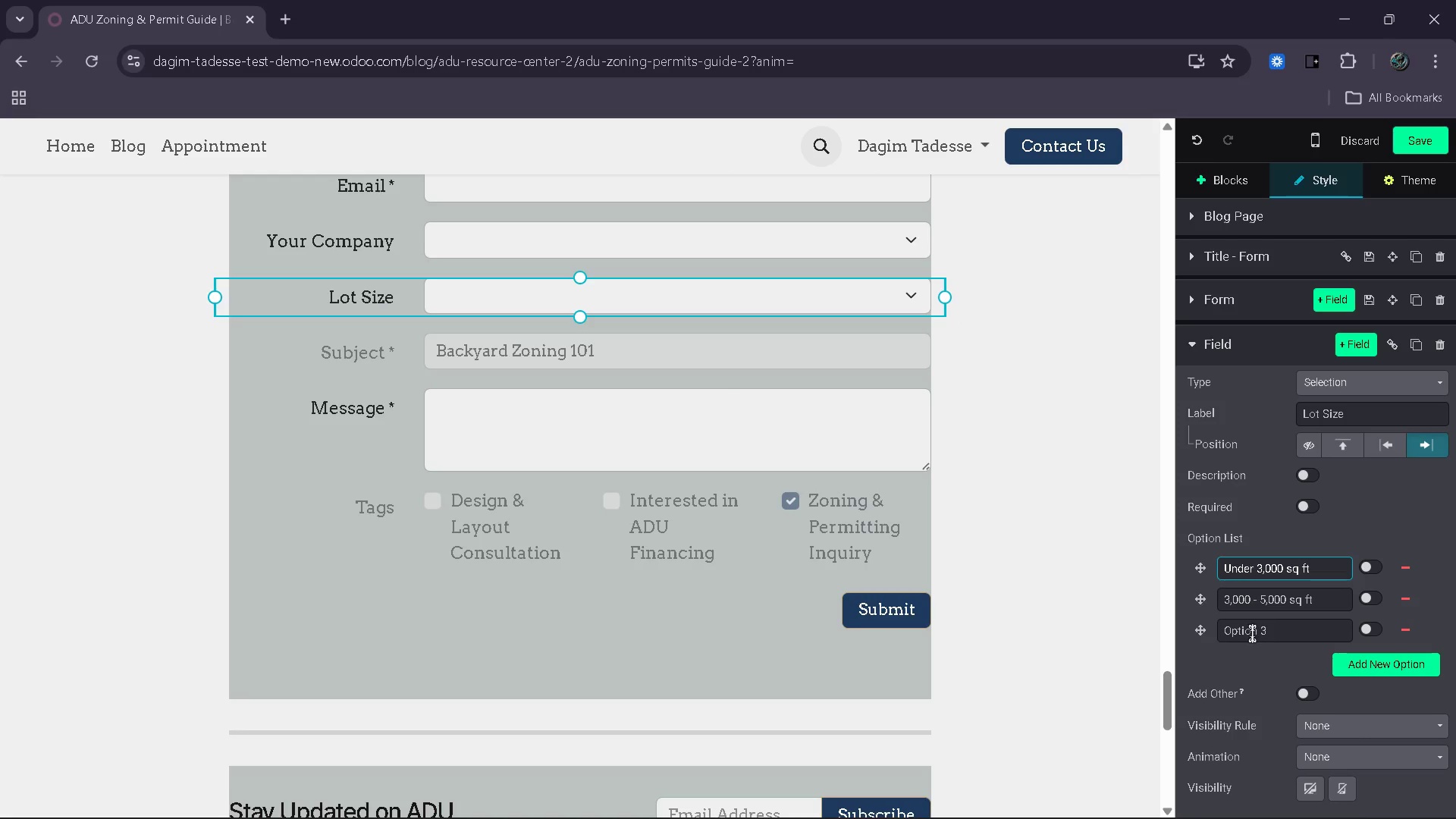 
left_click_drag(start_coordinate=[1281, 629], to_coordinate=[1211, 635])
 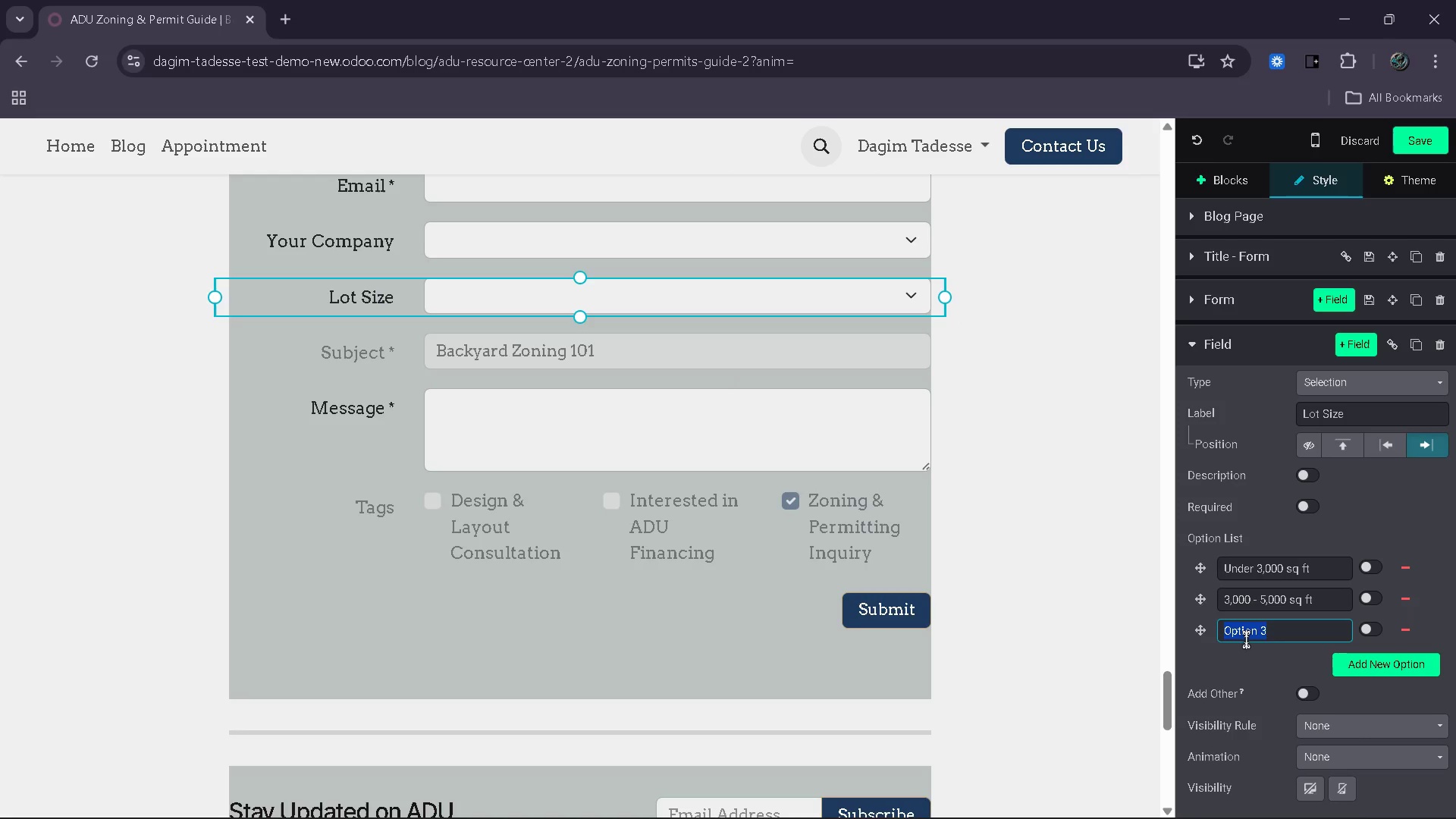 
type(5.)
key(Backspace)
type(,000 0)
key(Backspace)
type(- *,000)
 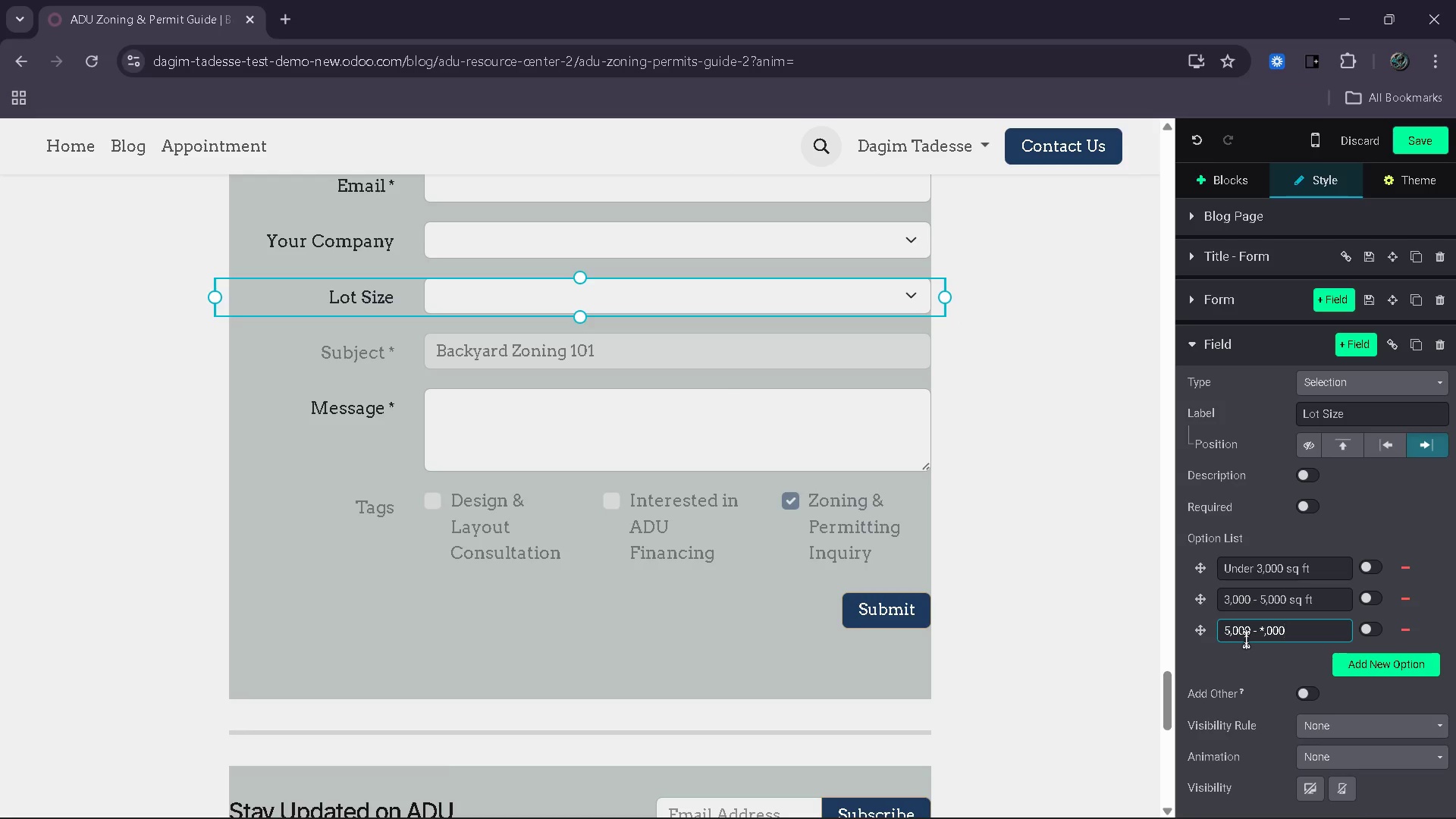 
key(ArrowLeft)
 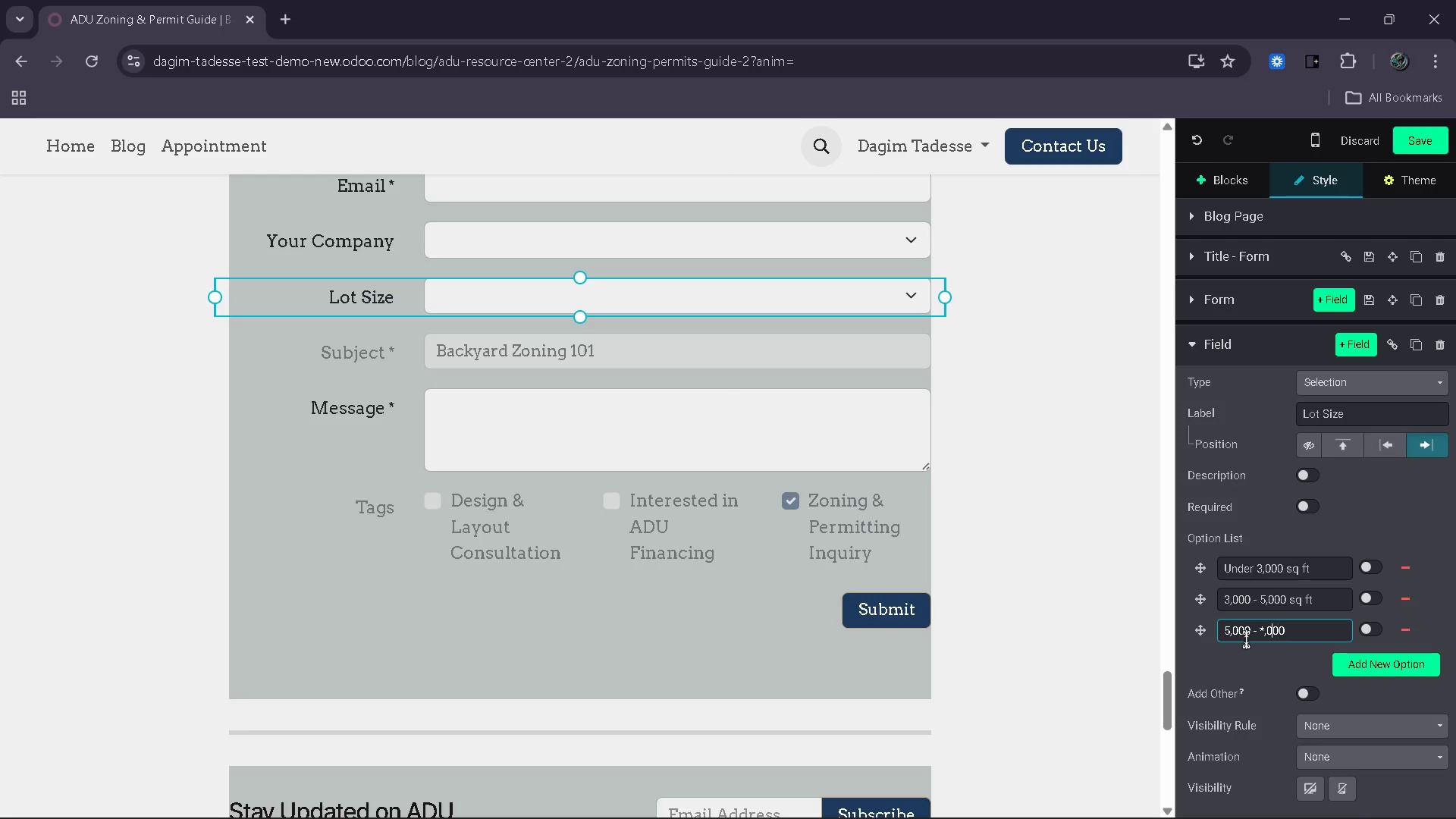 
key(ArrowLeft)
 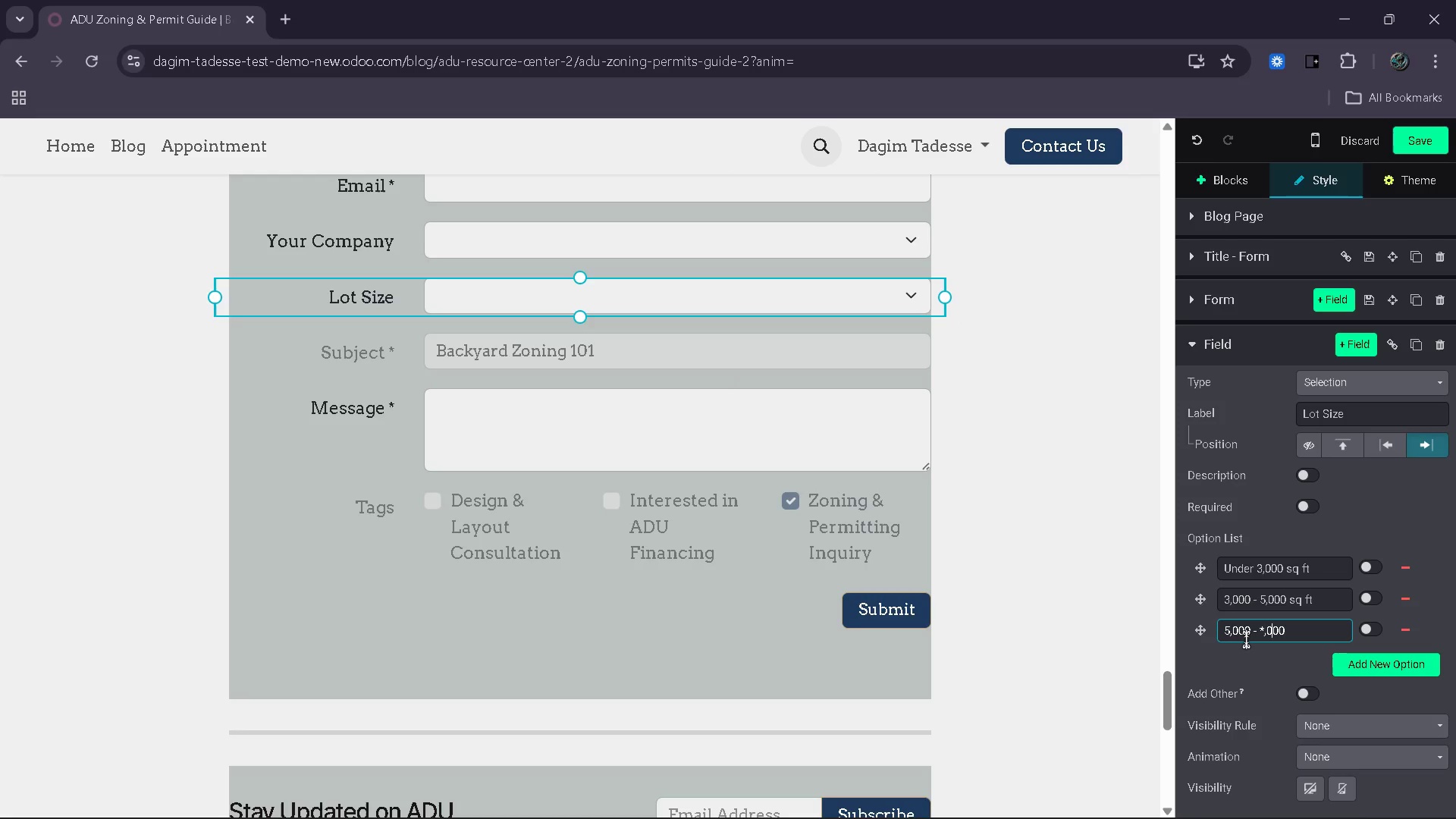 
key(ArrowLeft)
 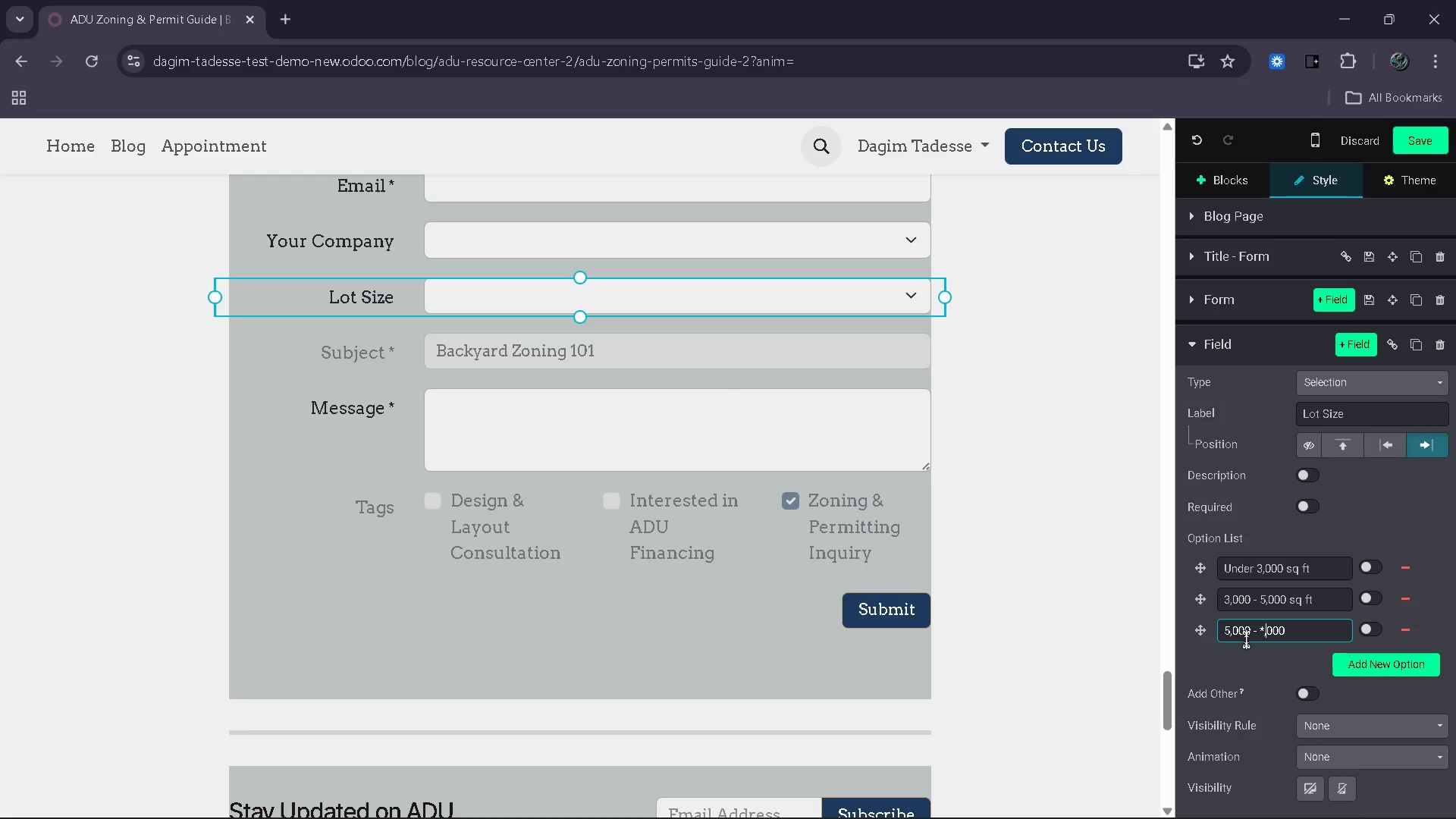 
key(ArrowLeft)
 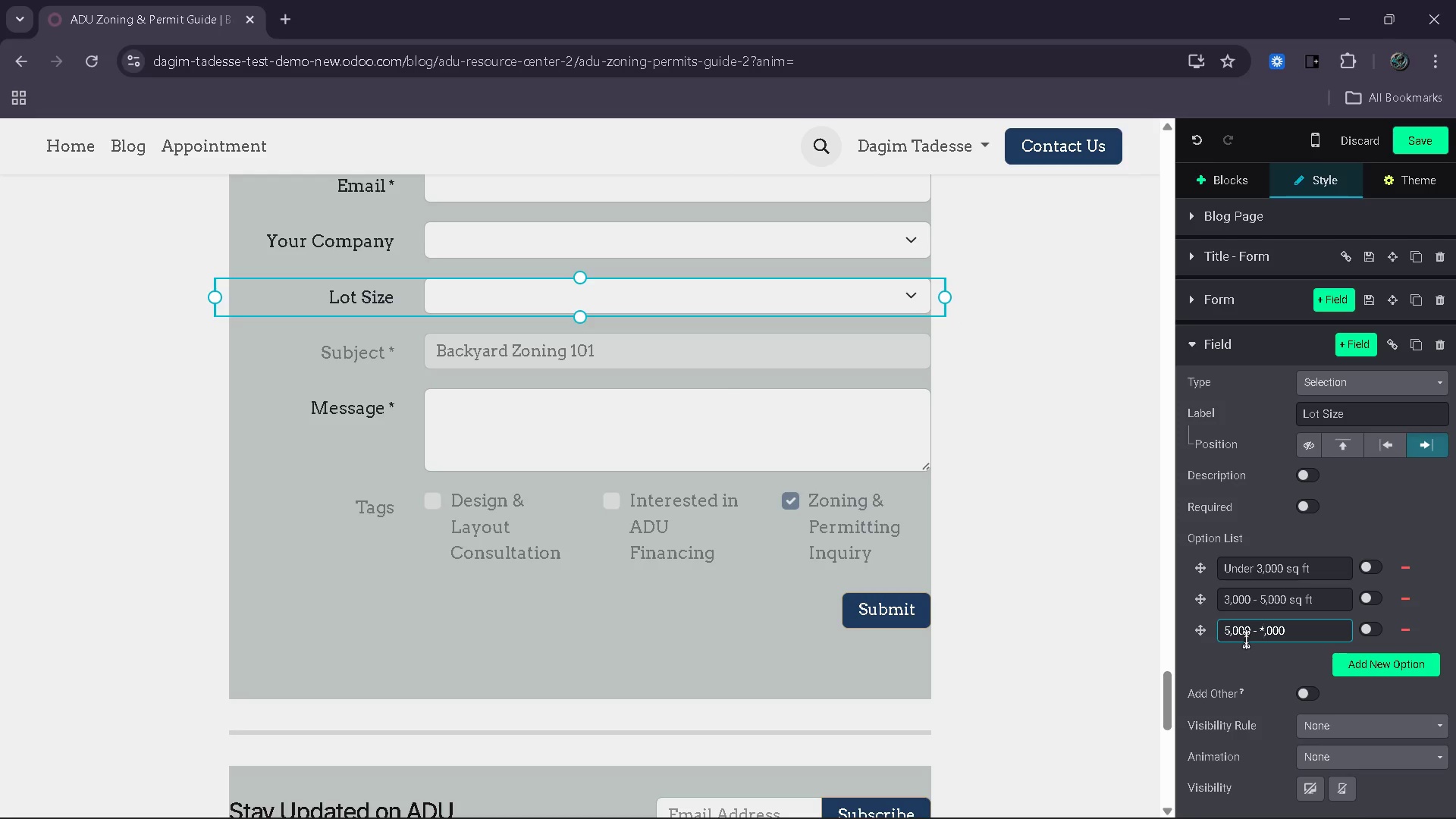 
key(Backspace)
 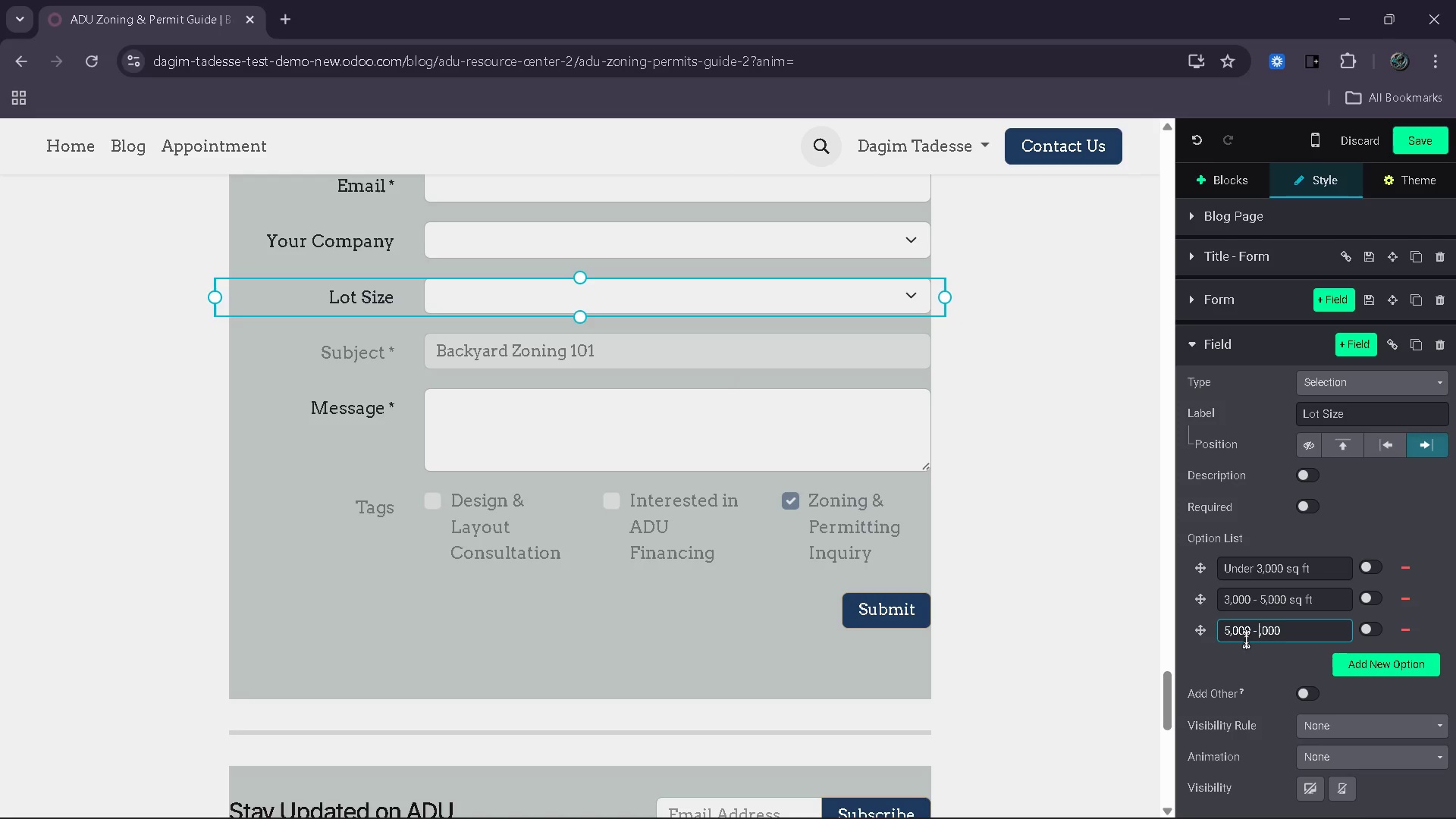 
key(8)
 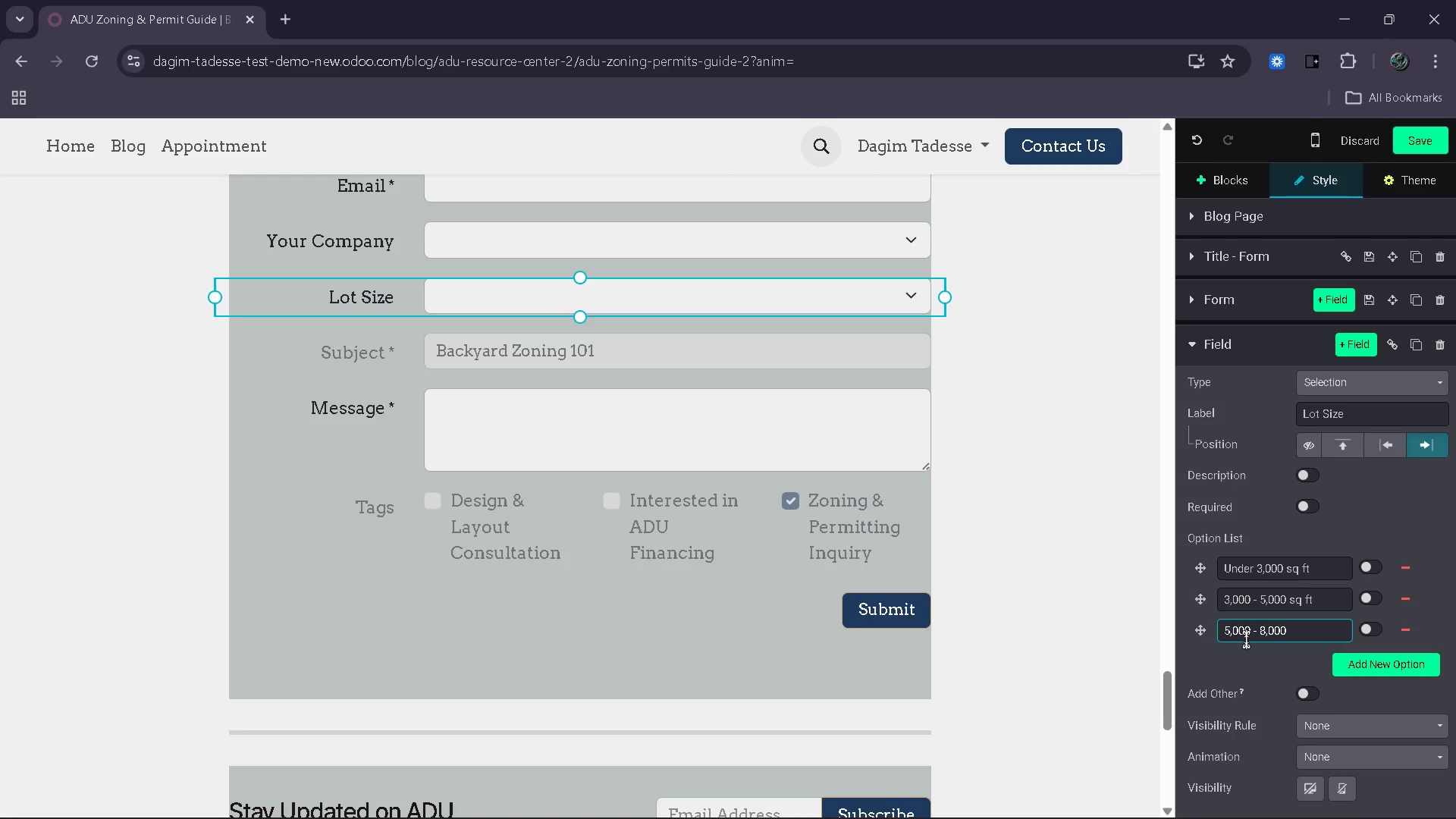 
key(ArrowRight)
 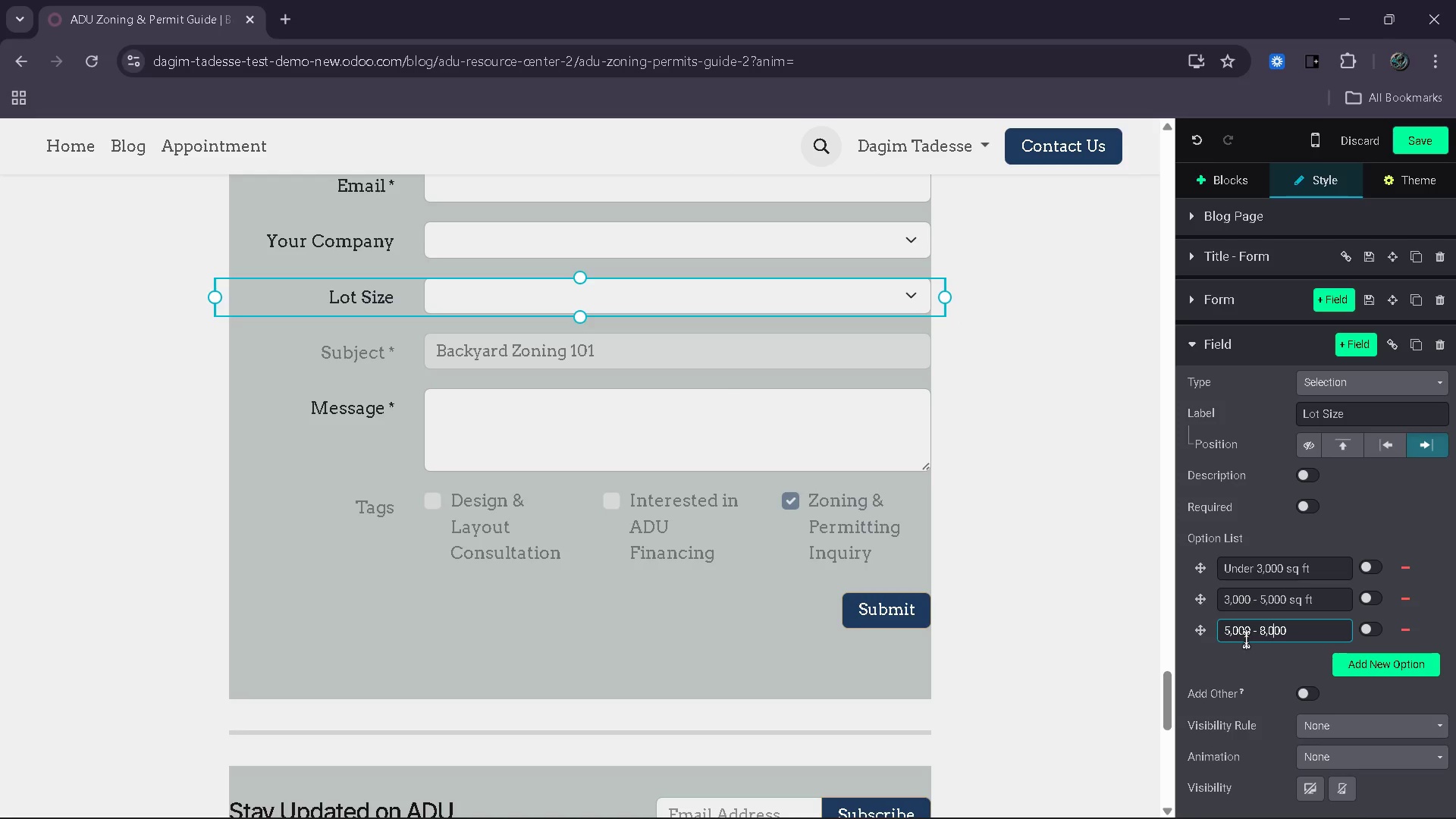 
key(ArrowRight)
 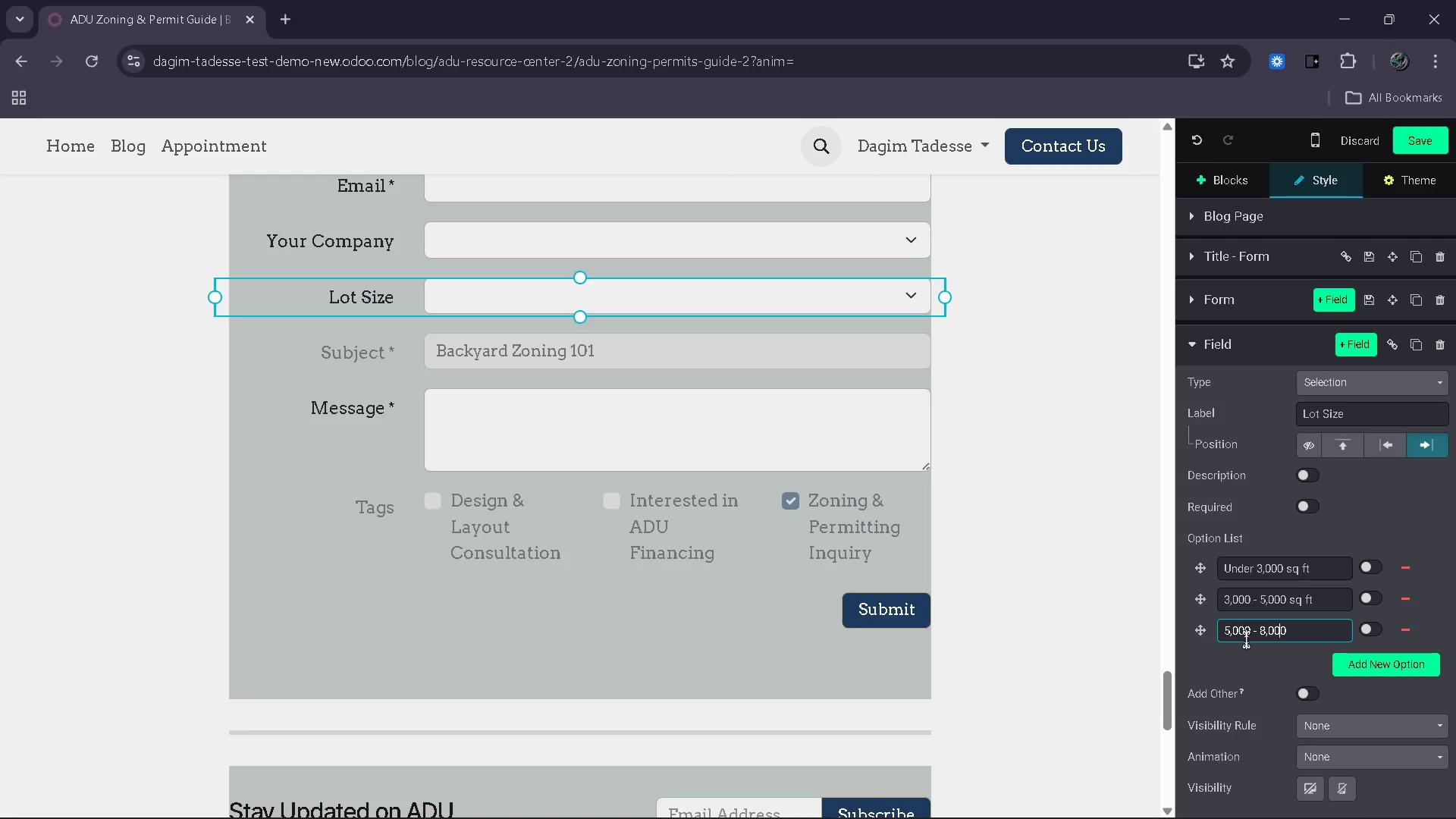 
key(ArrowRight)
 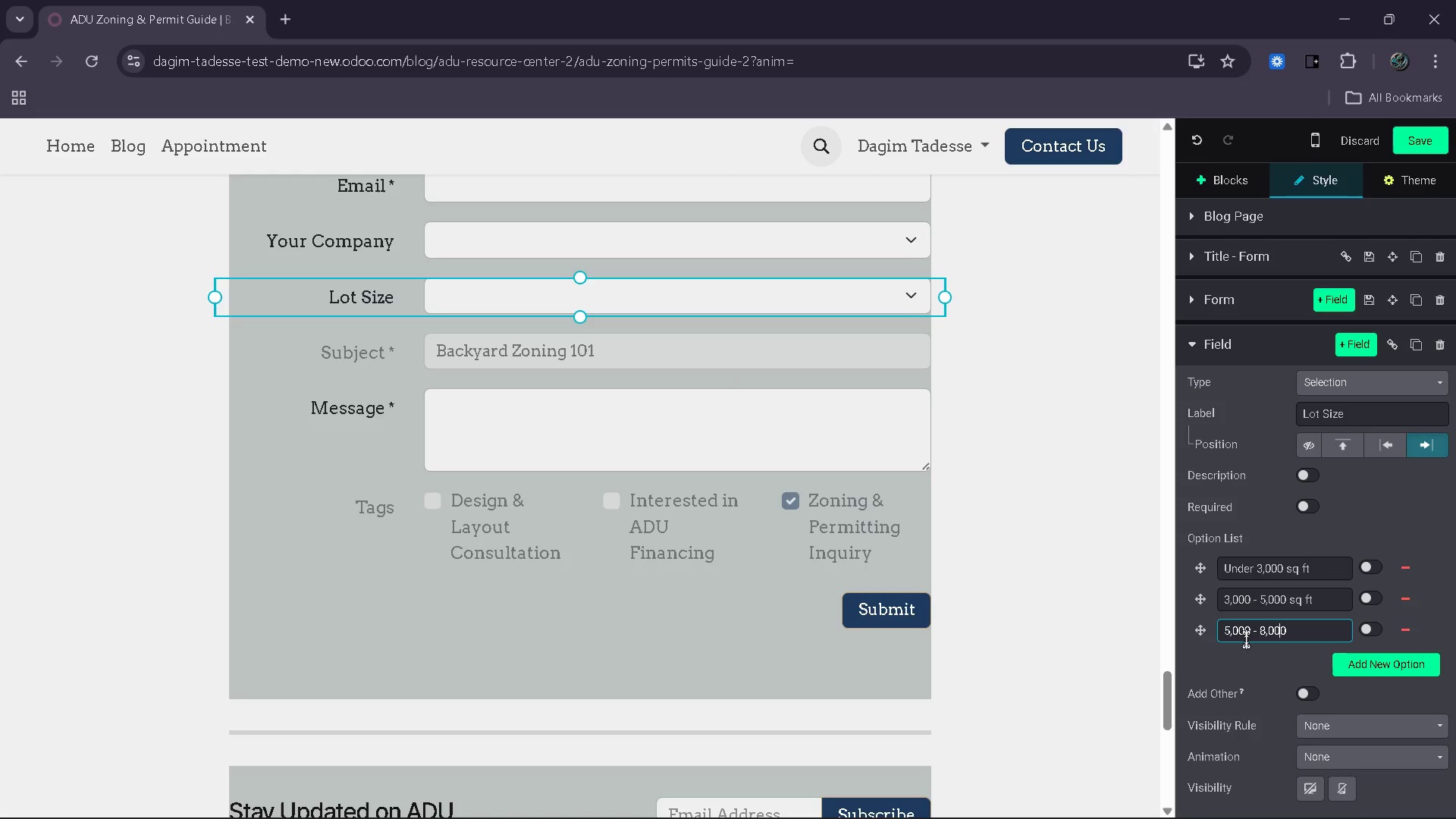 
key(ArrowRight)
 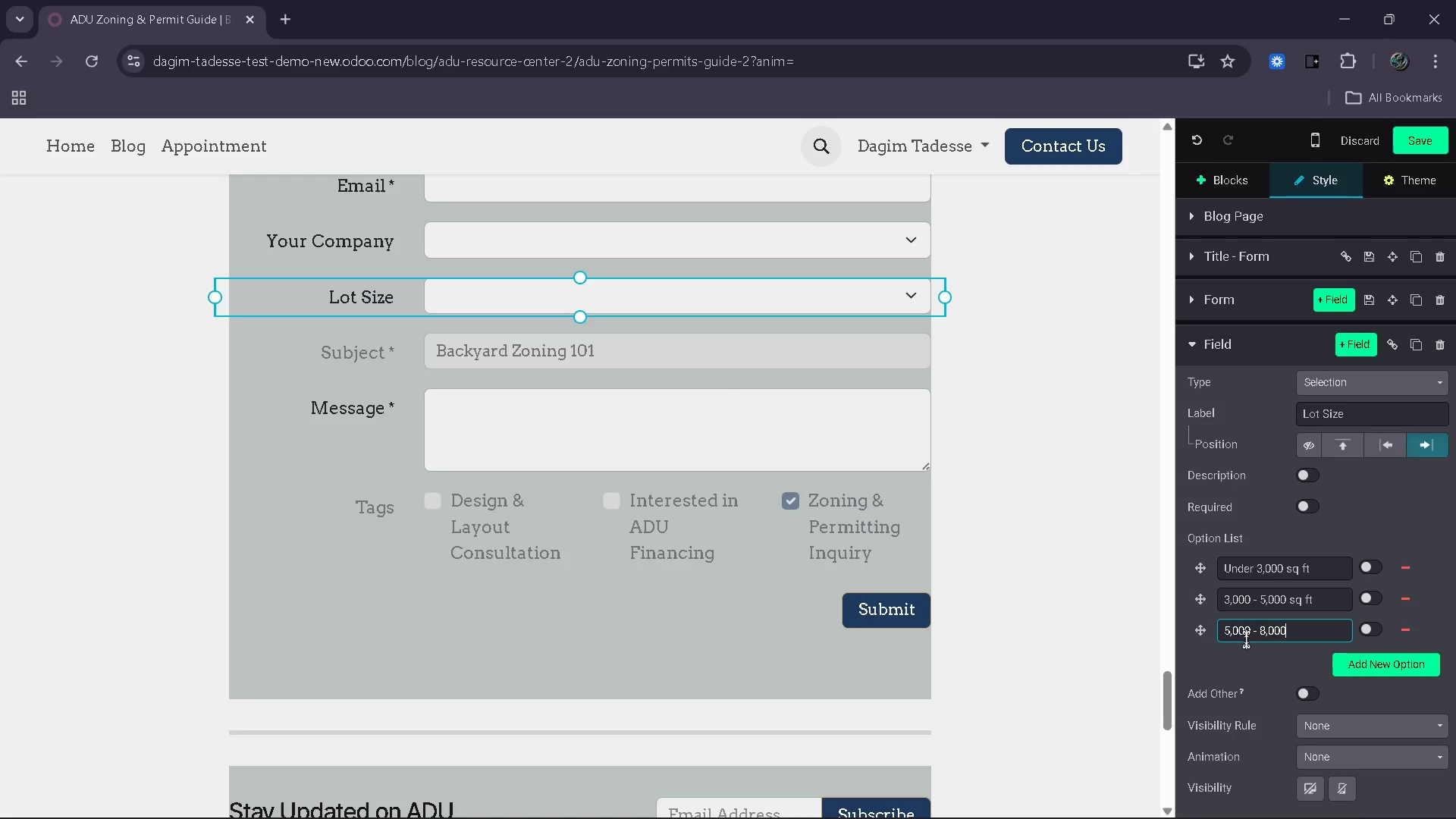 
key(ArrowRight)
 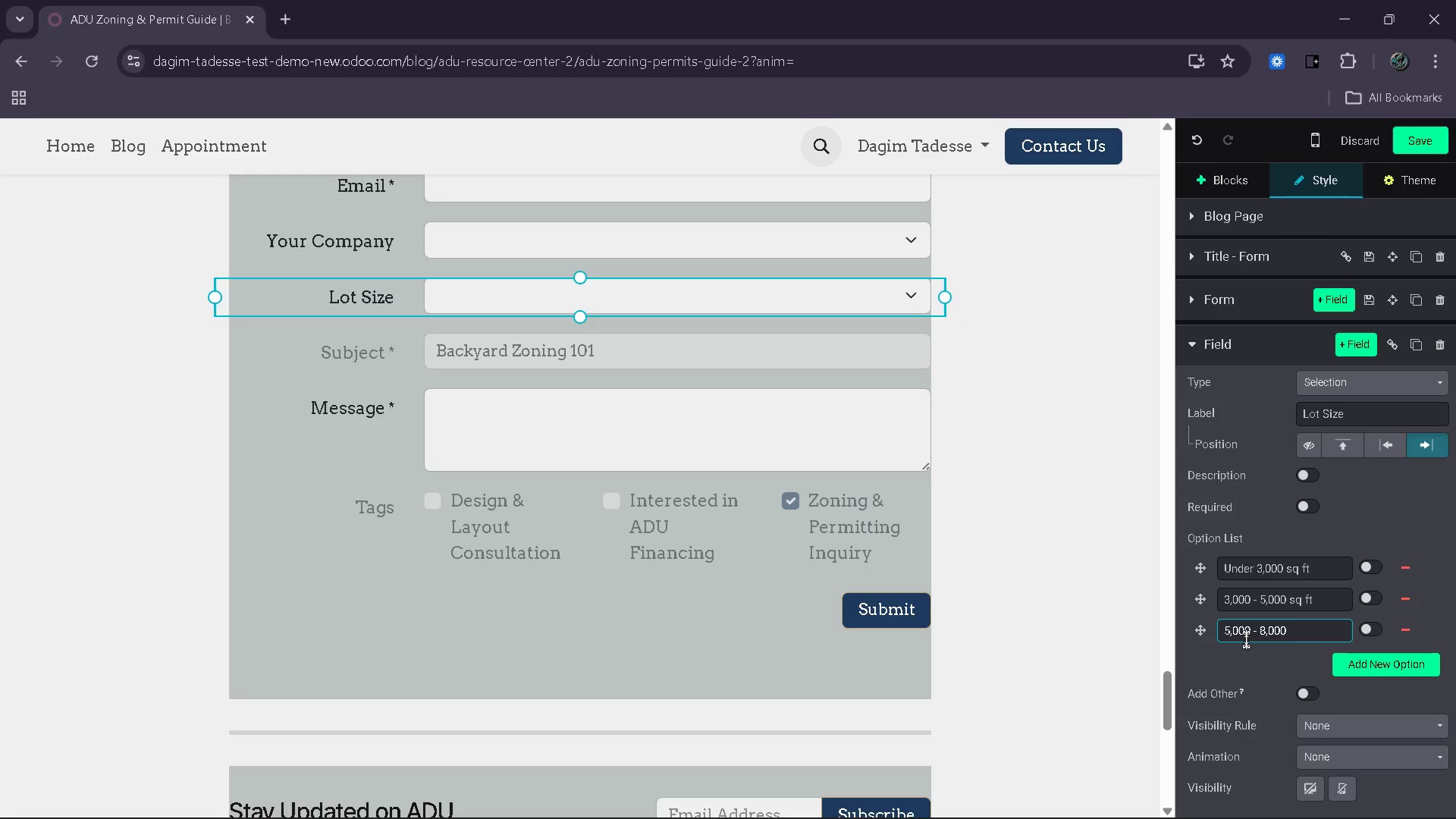 
type( sq ft)
 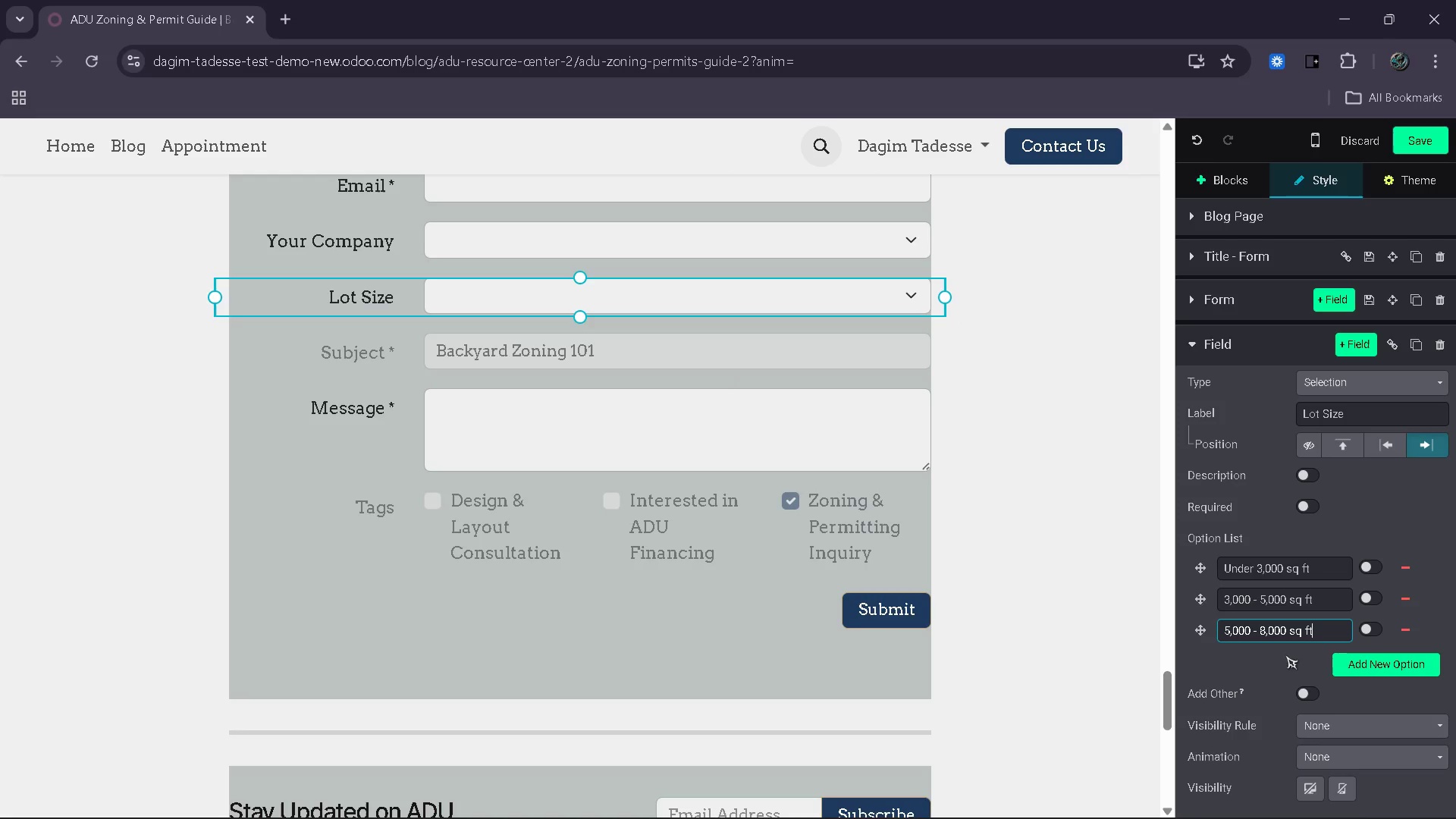 
left_click([1388, 666])
 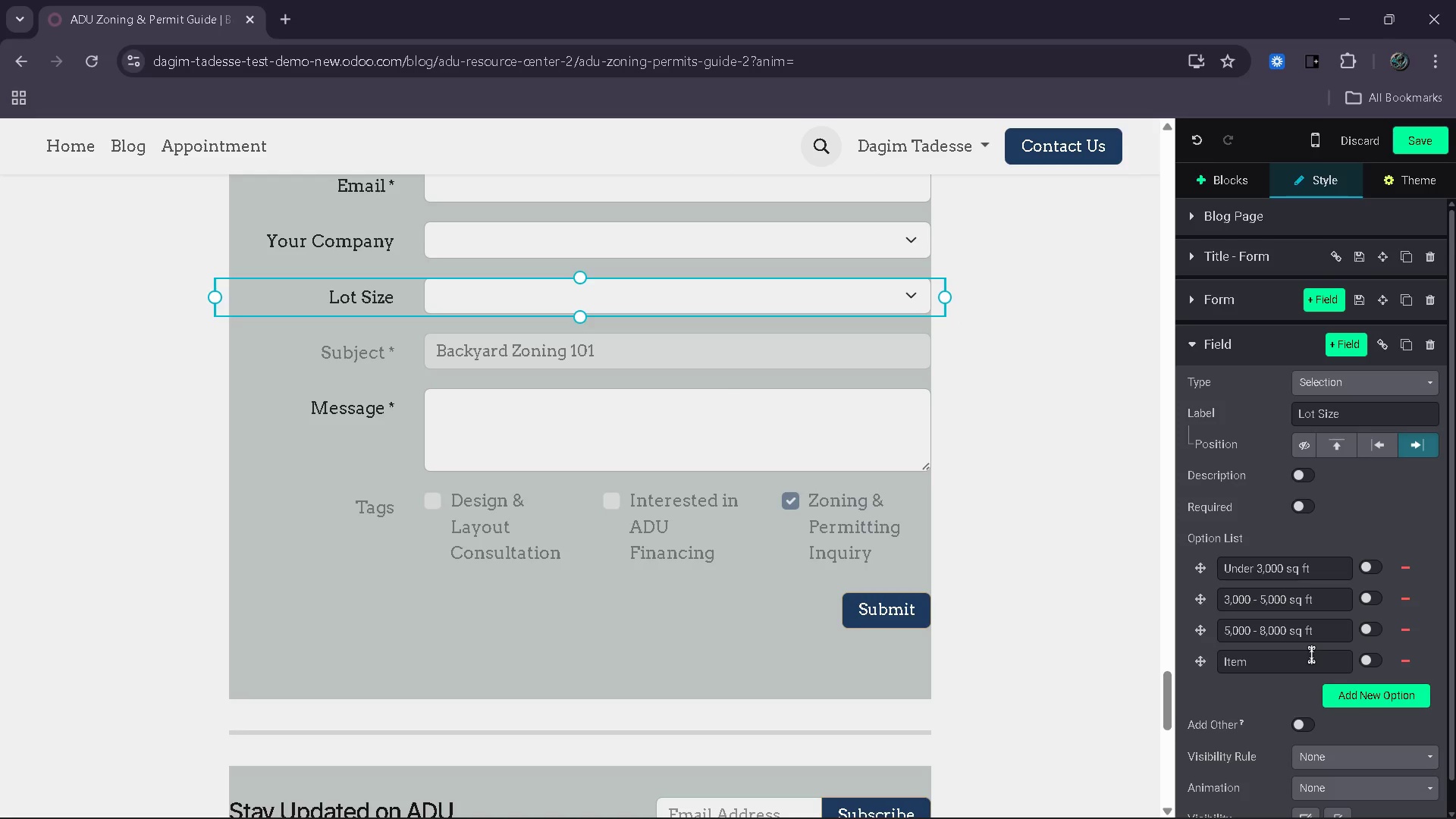 
left_click_drag(start_coordinate=[1304, 654], to_coordinate=[1210, 647])
 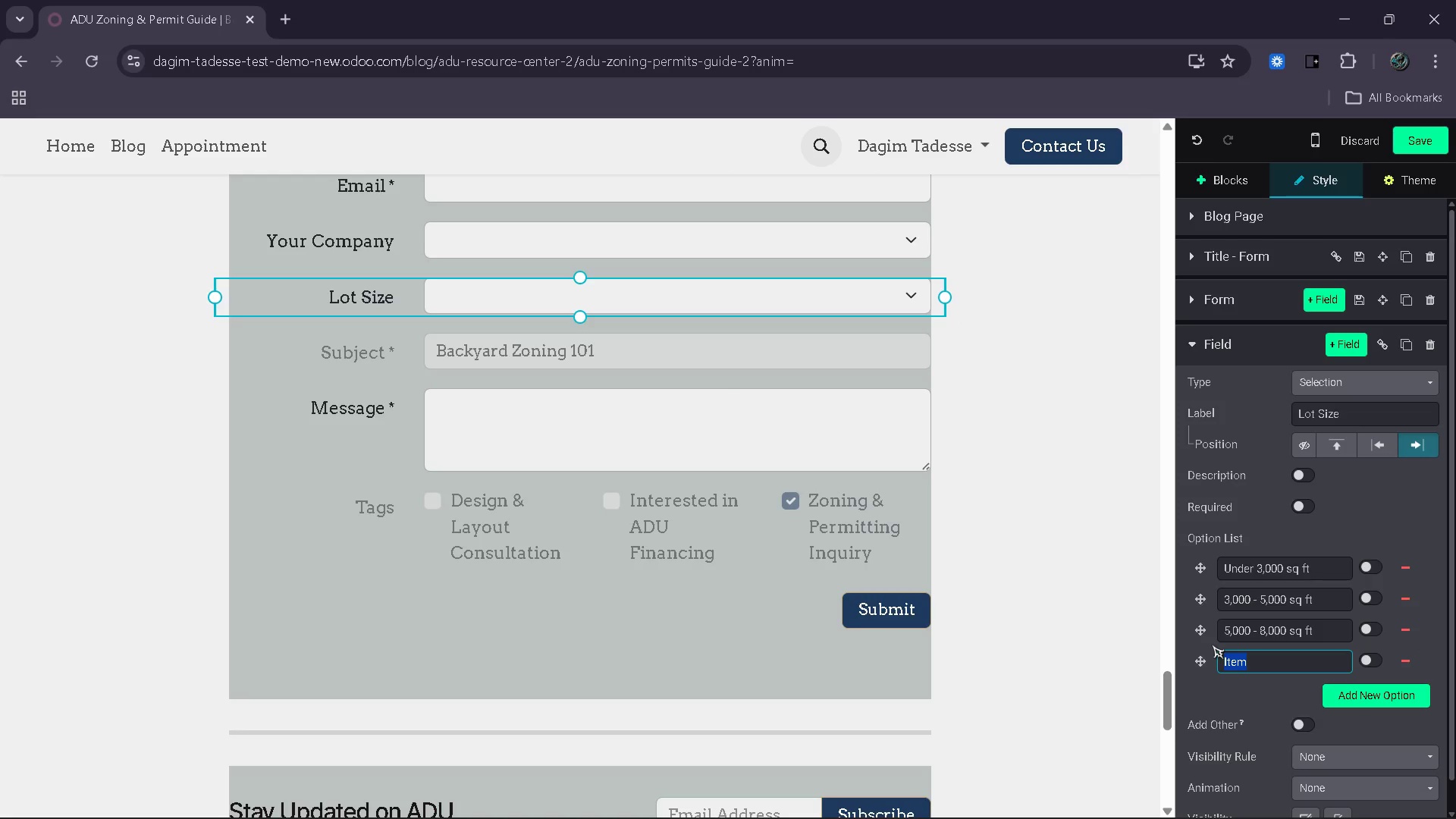 
type(8,000_)
key(Backspace)
type(+ sq ft)
 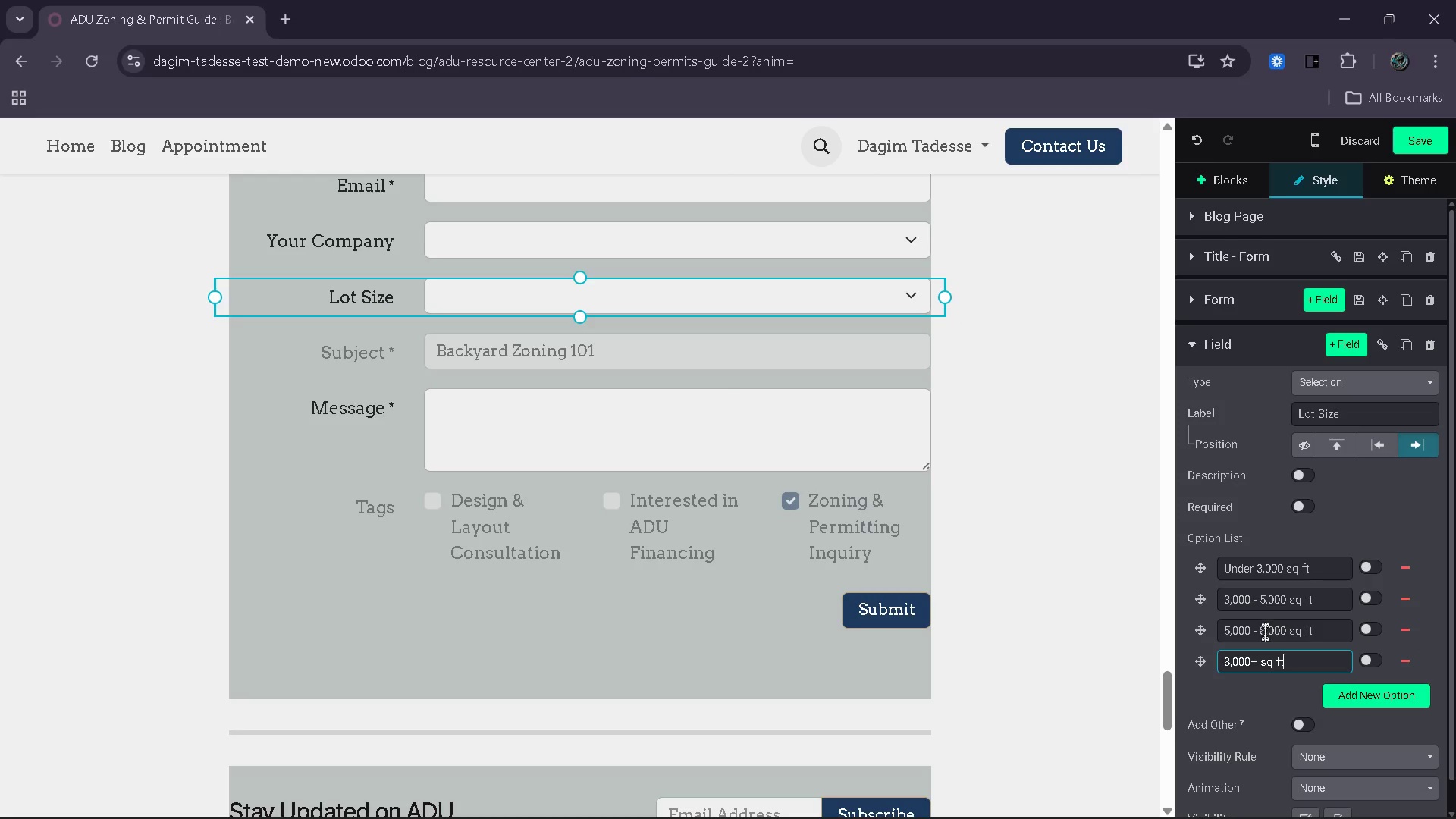 
scroll: coordinate [1268, 629], scroll_direction: down, amount: 2.0
 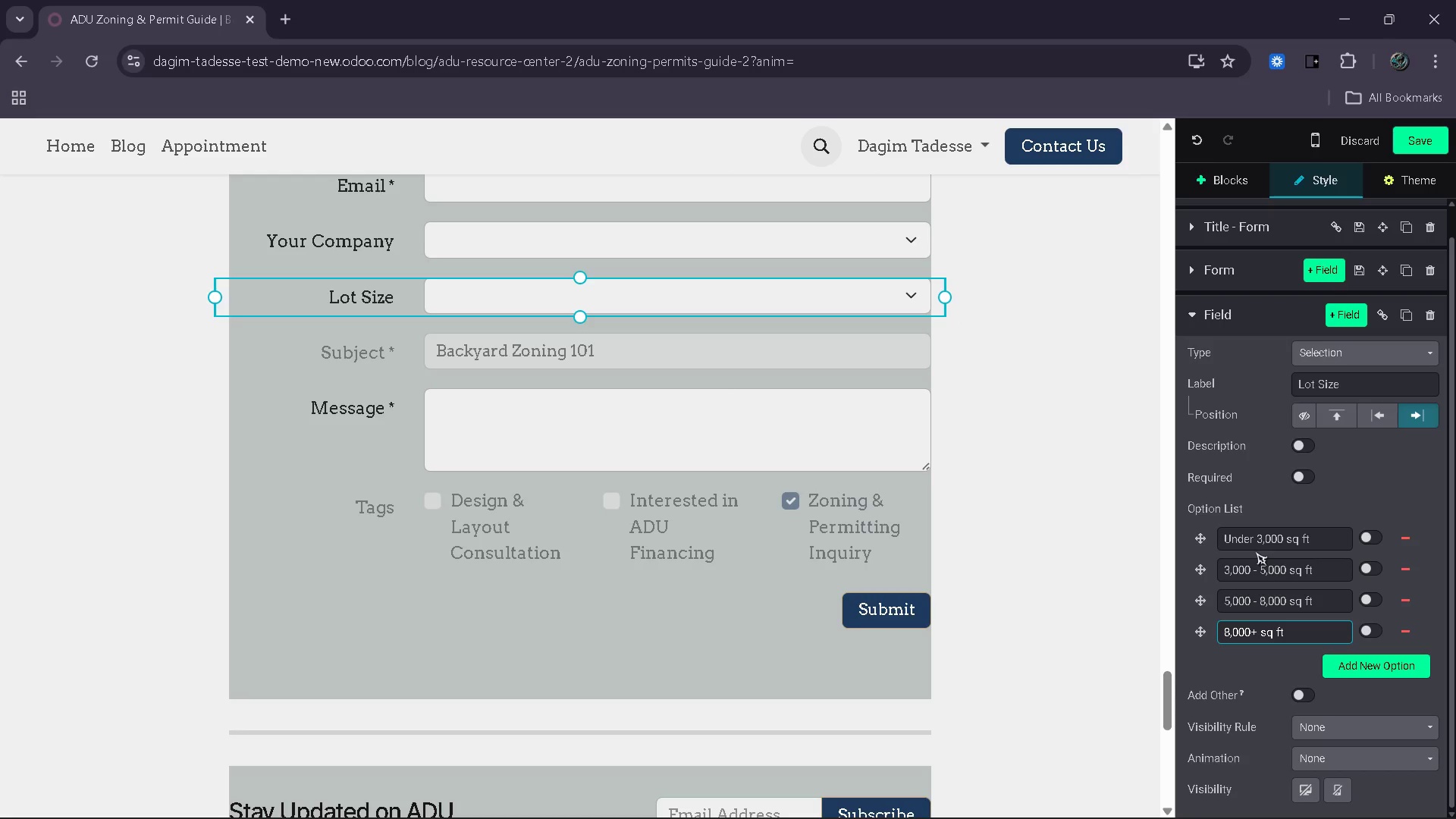 
wait(13.25)
 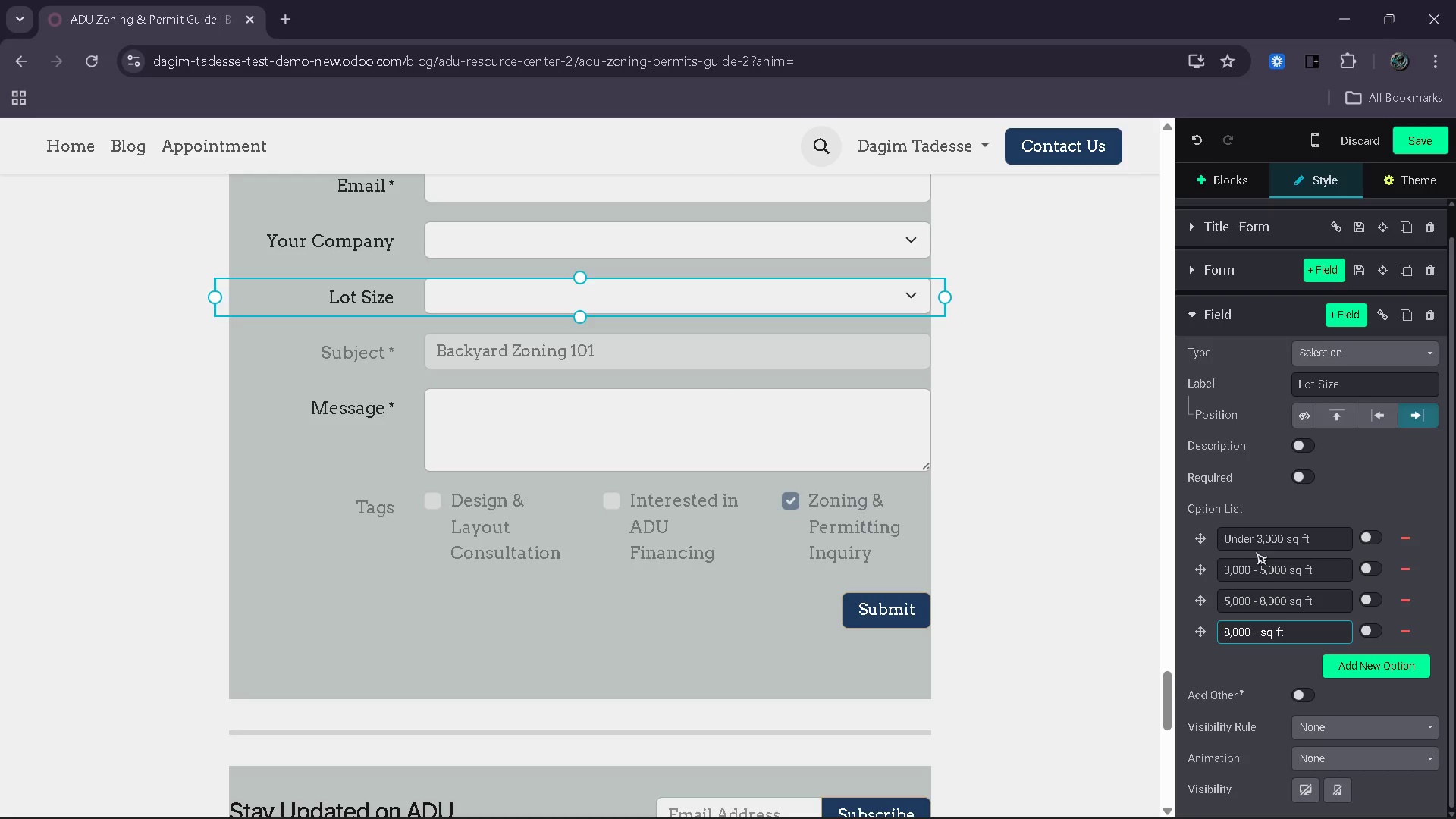 
scroll: coordinate [1256, 664], scroll_direction: down, amount: 2.0
 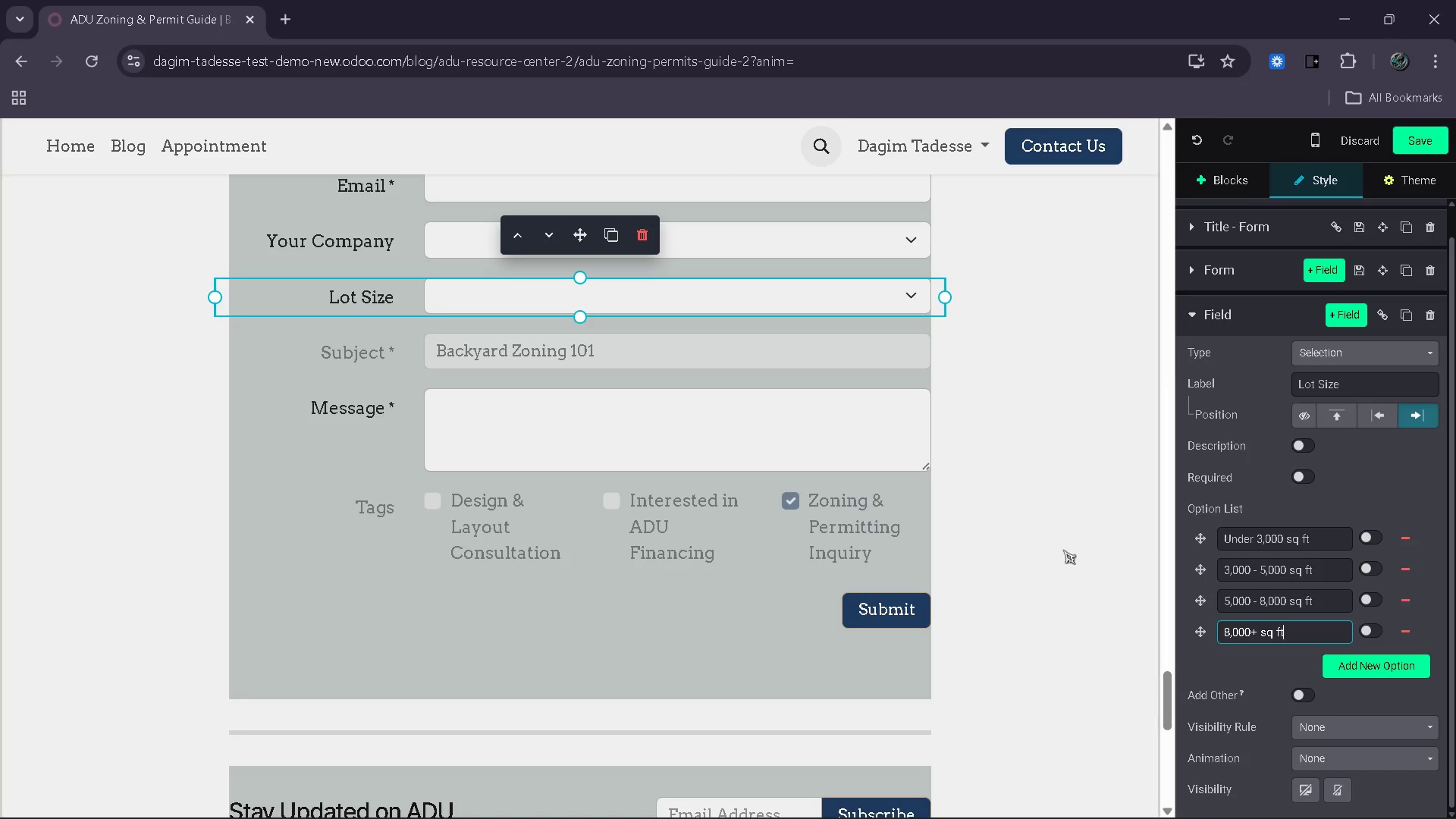 
scroll: coordinate [1000, 506], scroll_direction: up, amount: 2.0
 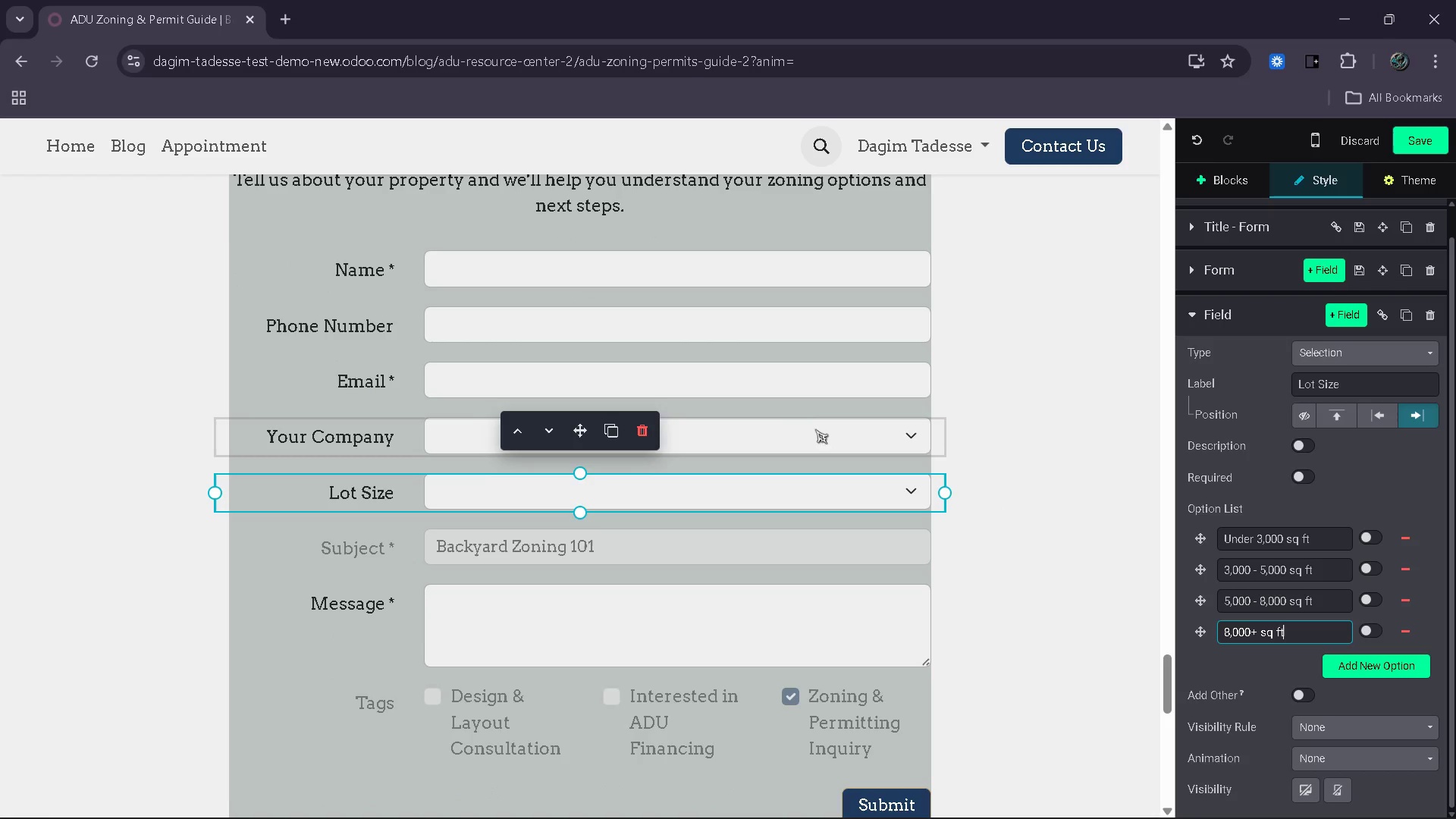 
left_click([390, 431])
 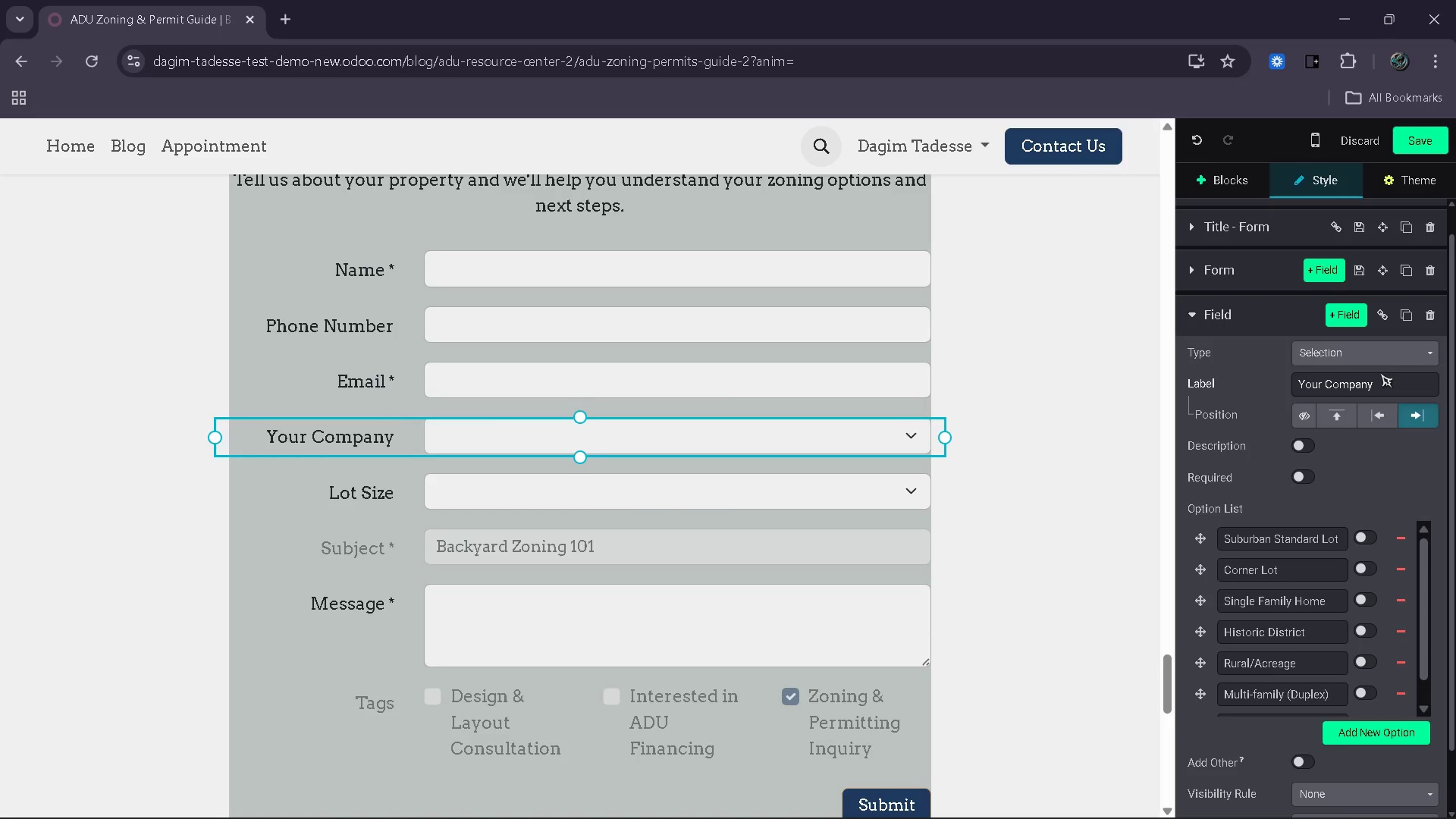 
left_click_drag(start_coordinate=[1381, 377], to_coordinate=[1297, 388])
 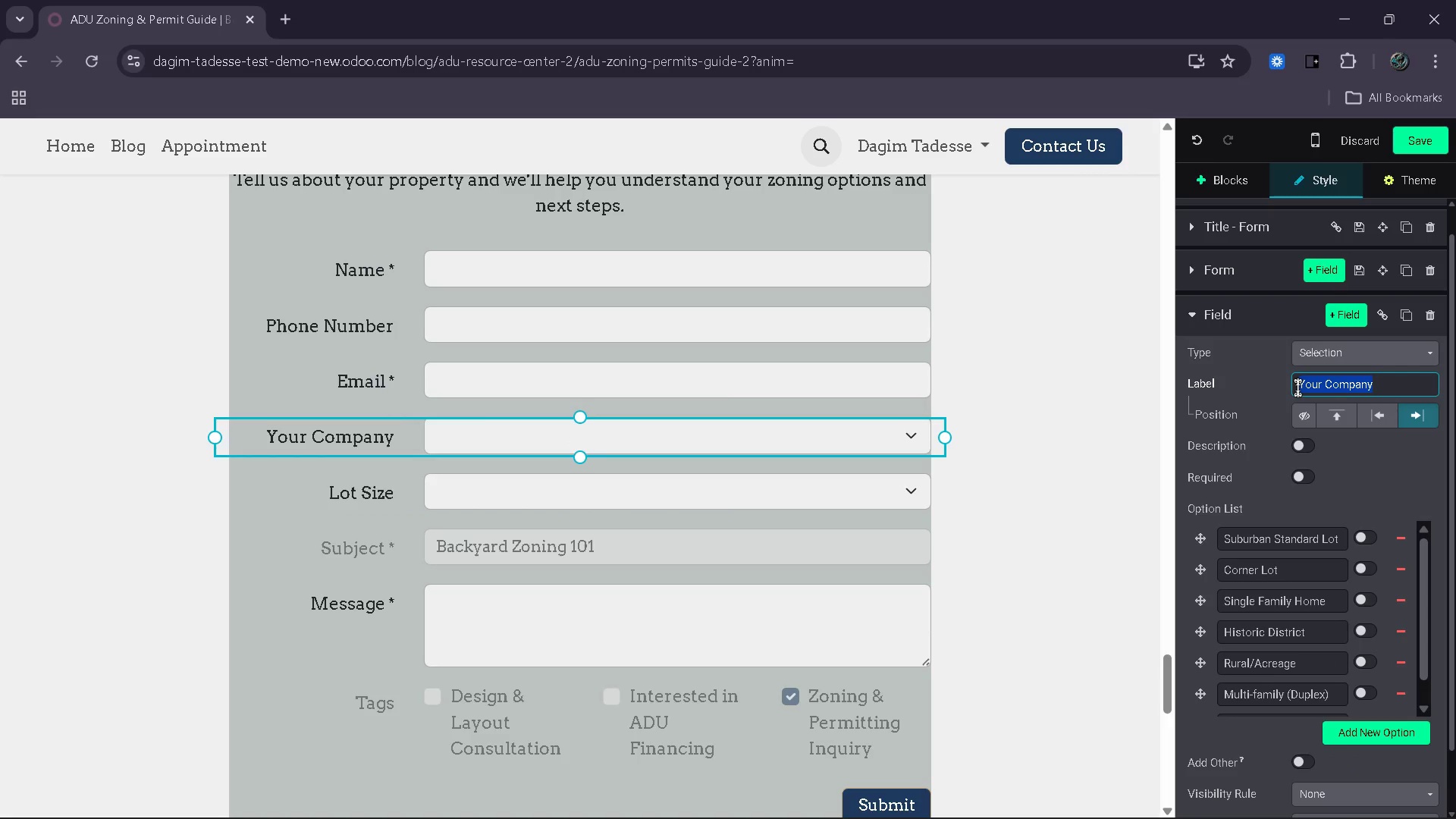 
type(Property )
 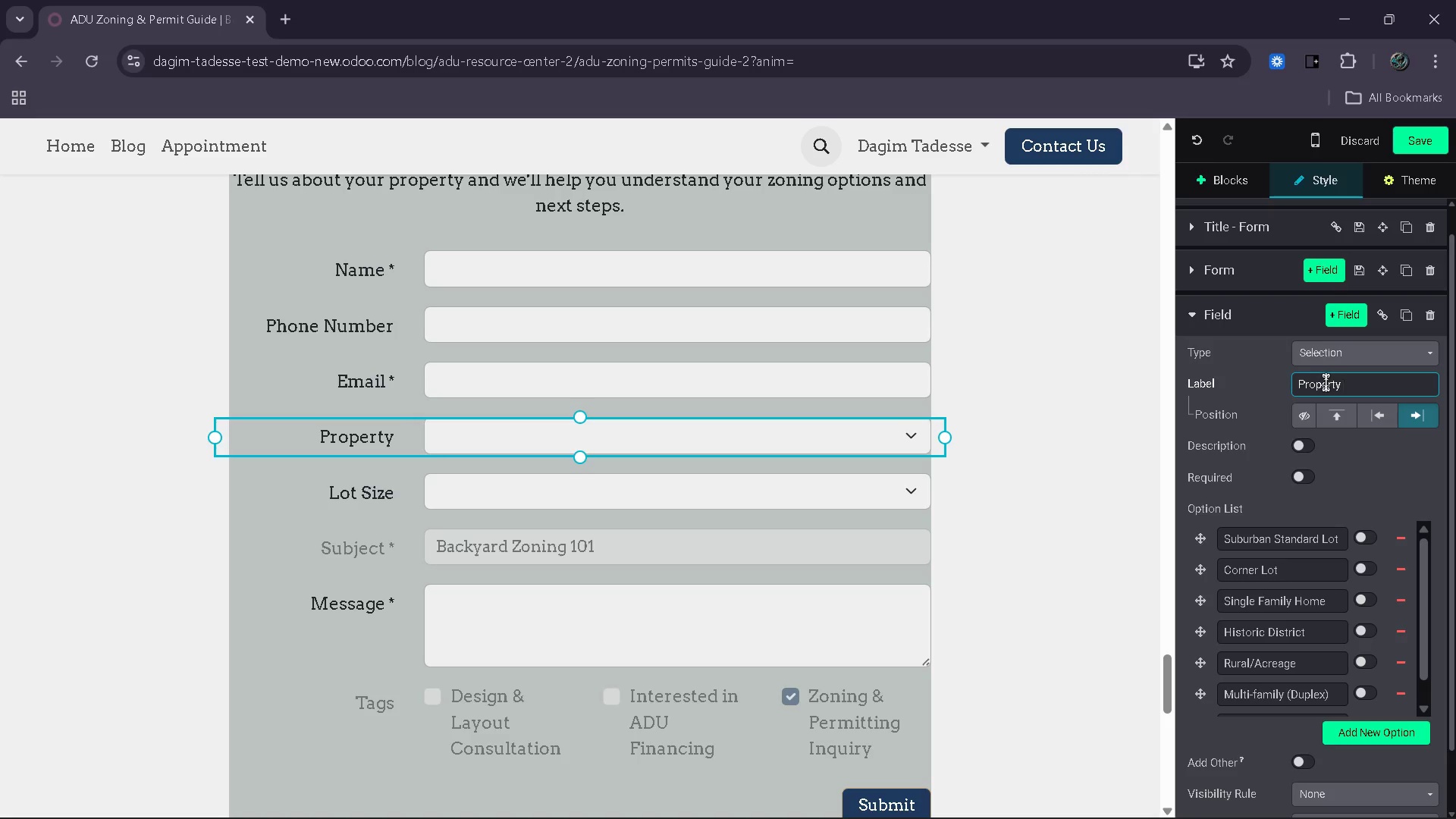 
wait(7.66)
 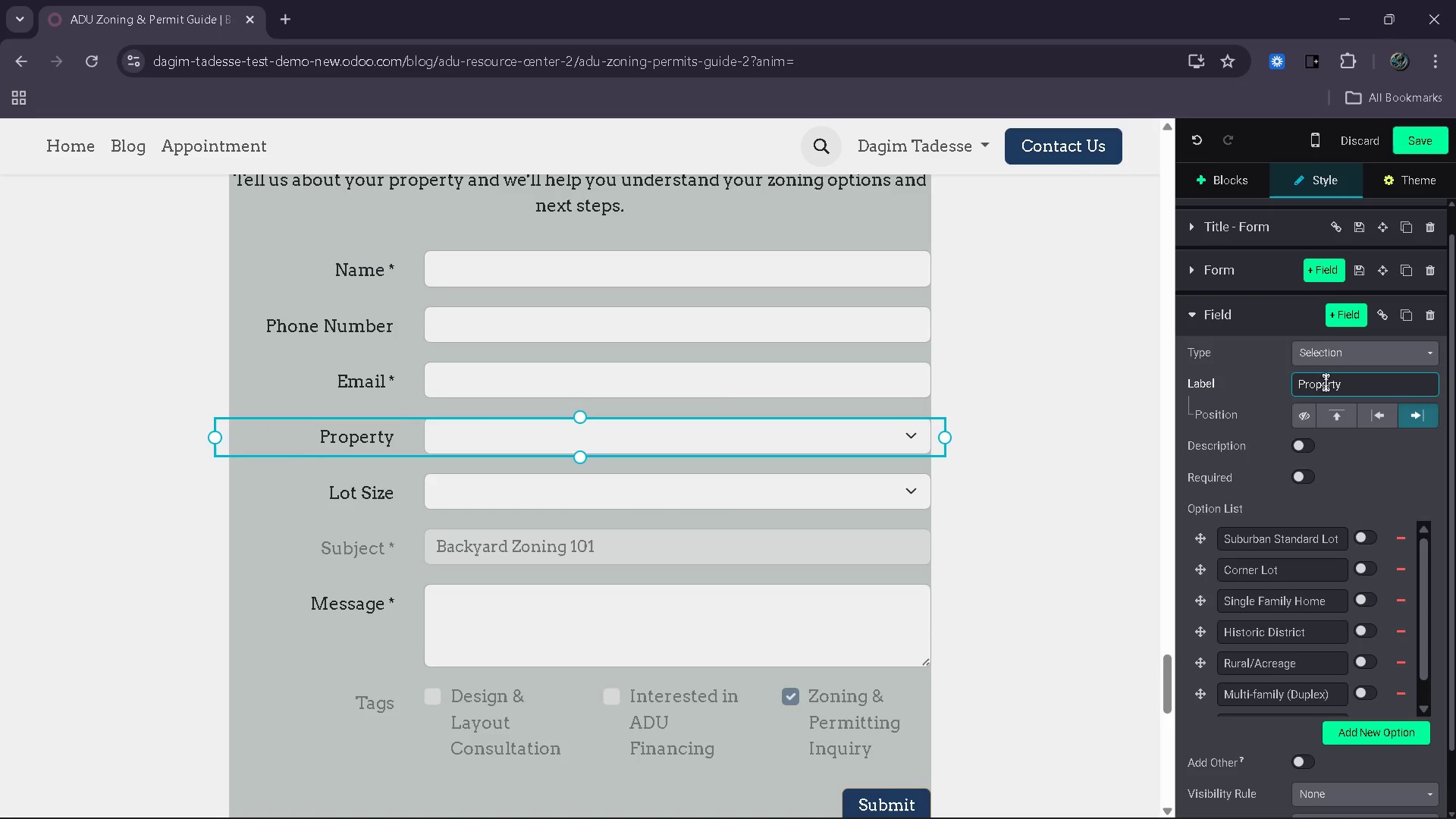 
type(Tyop)
key(Backspace)
key(Backspace)
type(pe)
 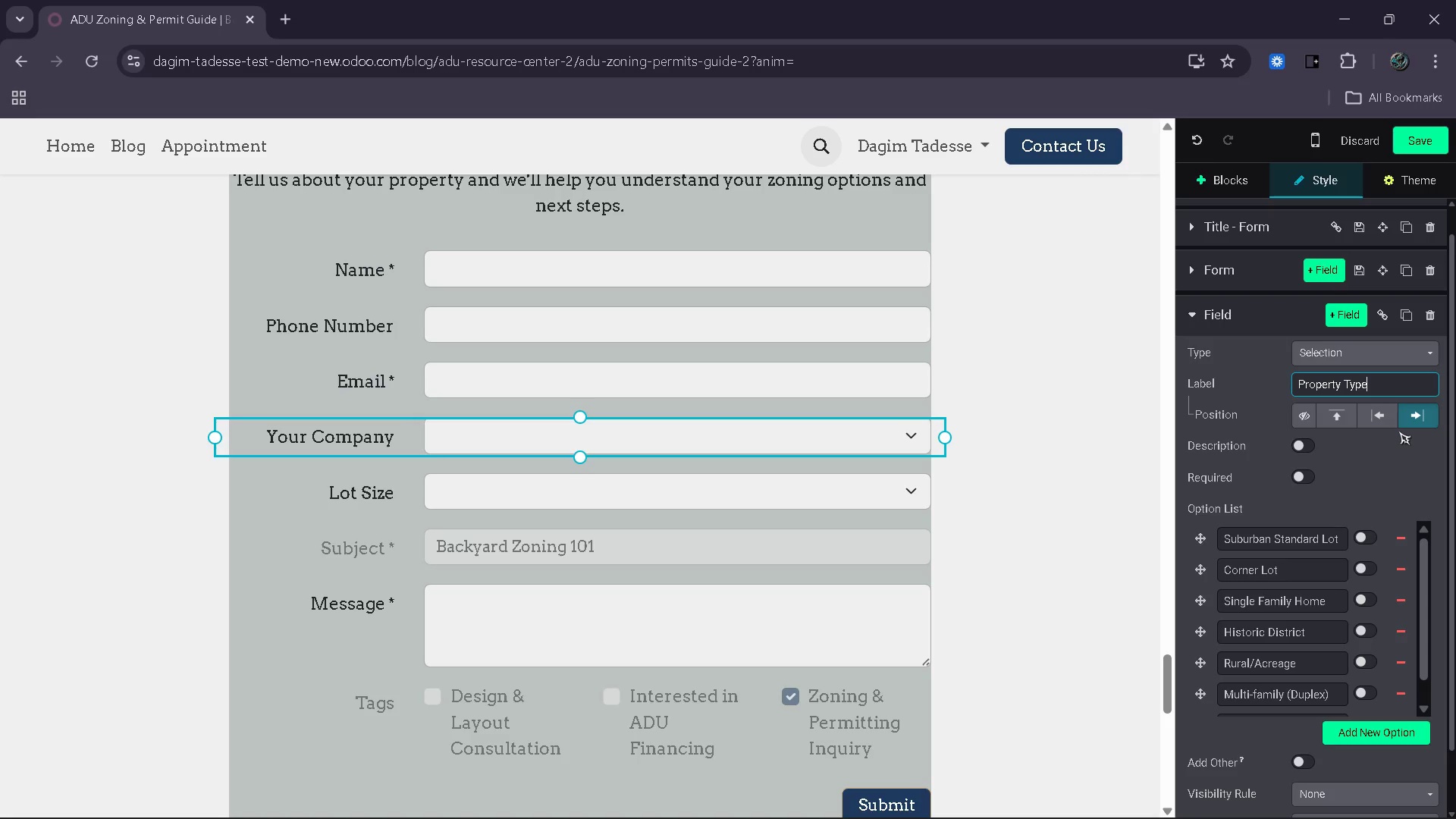 
wait(12.55)
 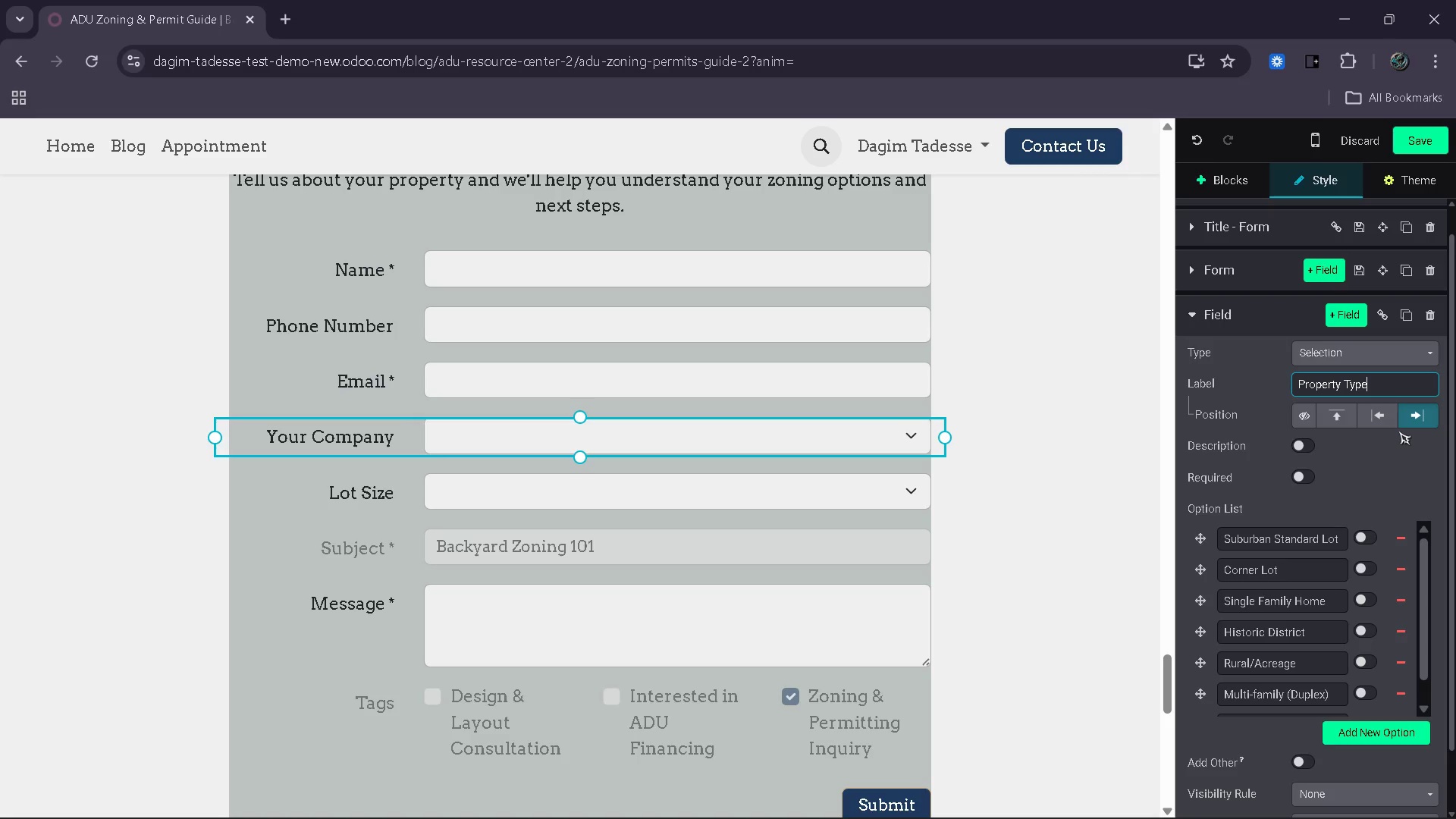 
left_click([1146, 453])
 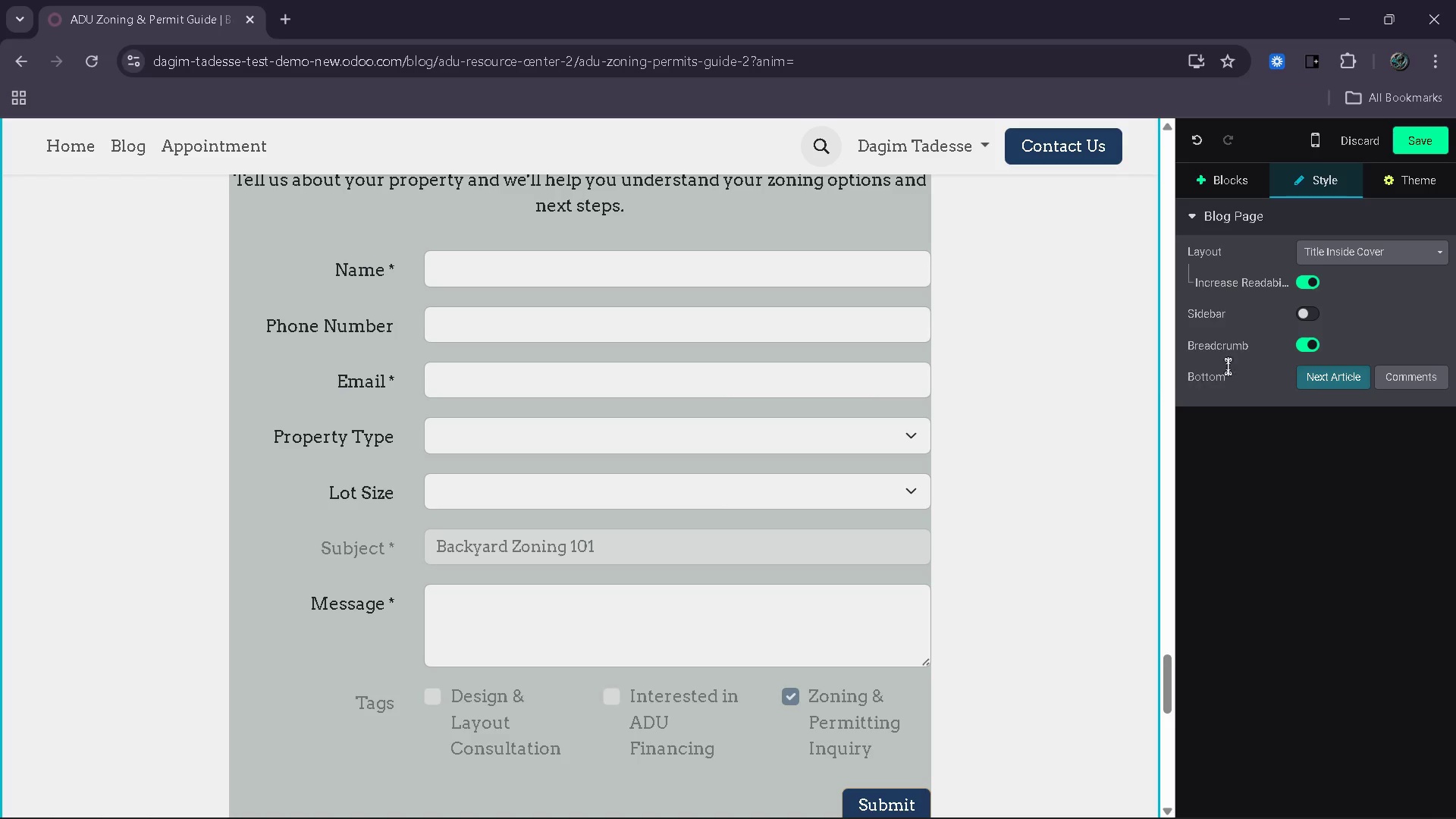 
left_click([594, 543])
 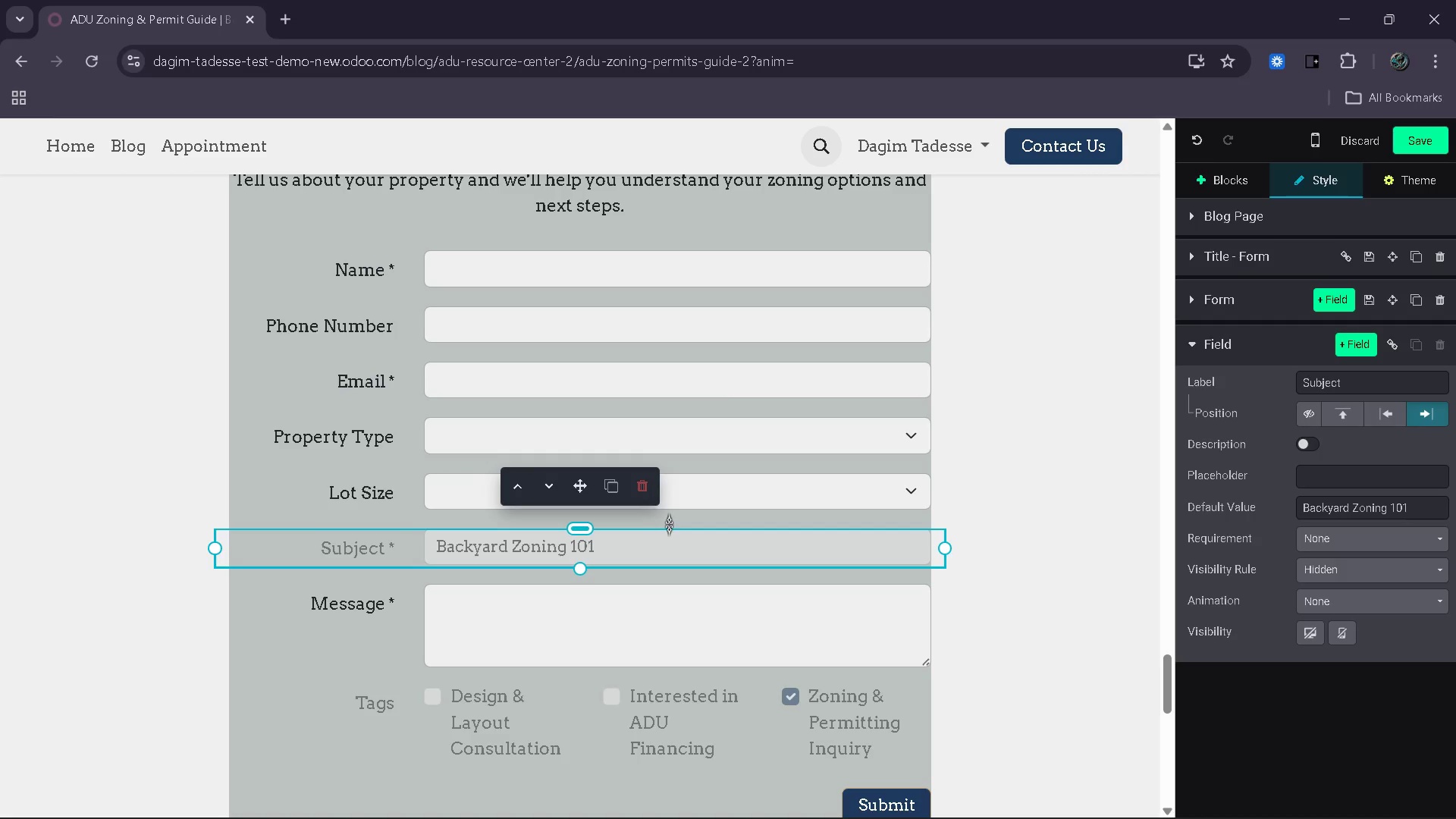 
left_click([672, 522])
 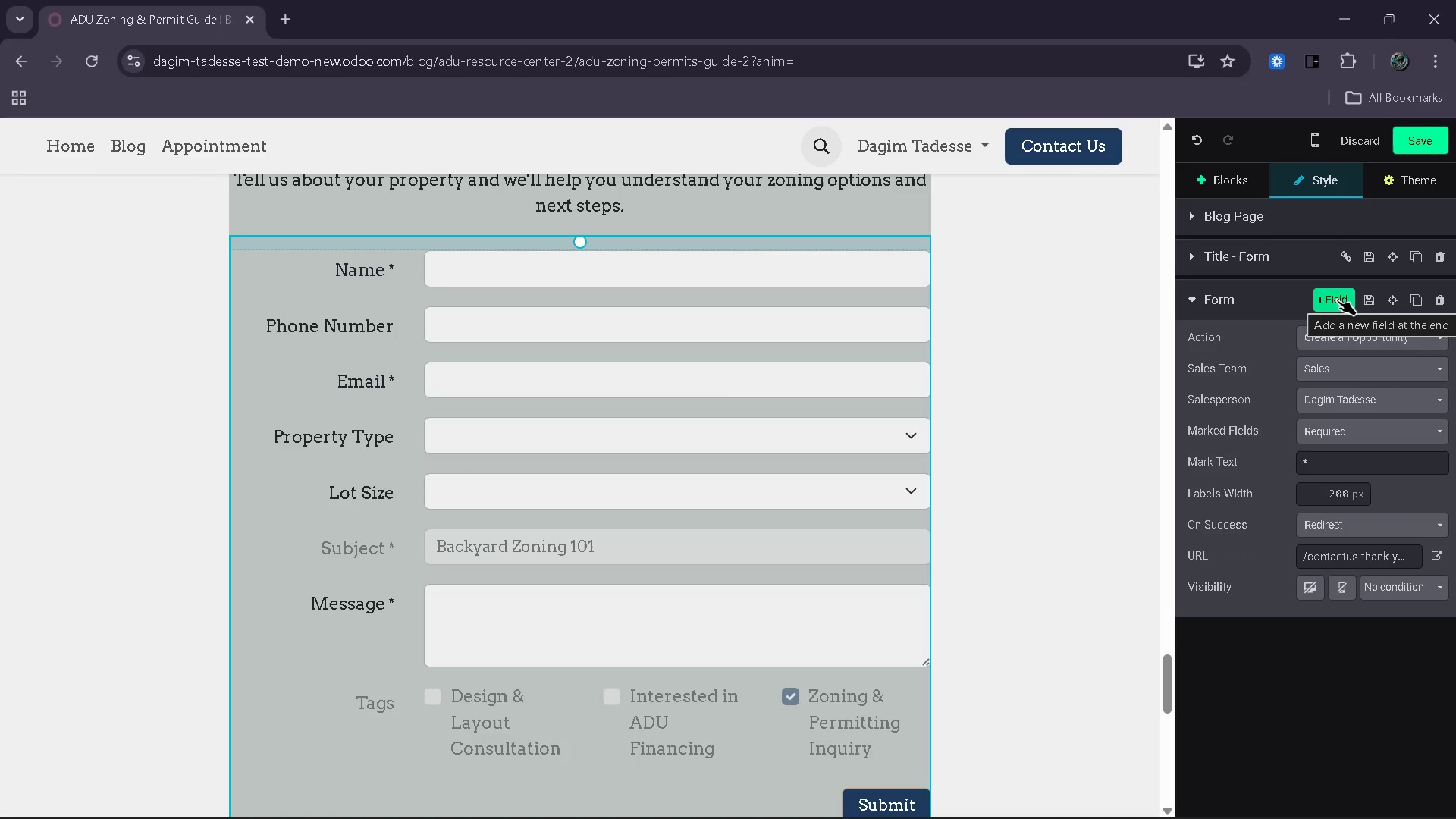 
left_click([1337, 300])
 